 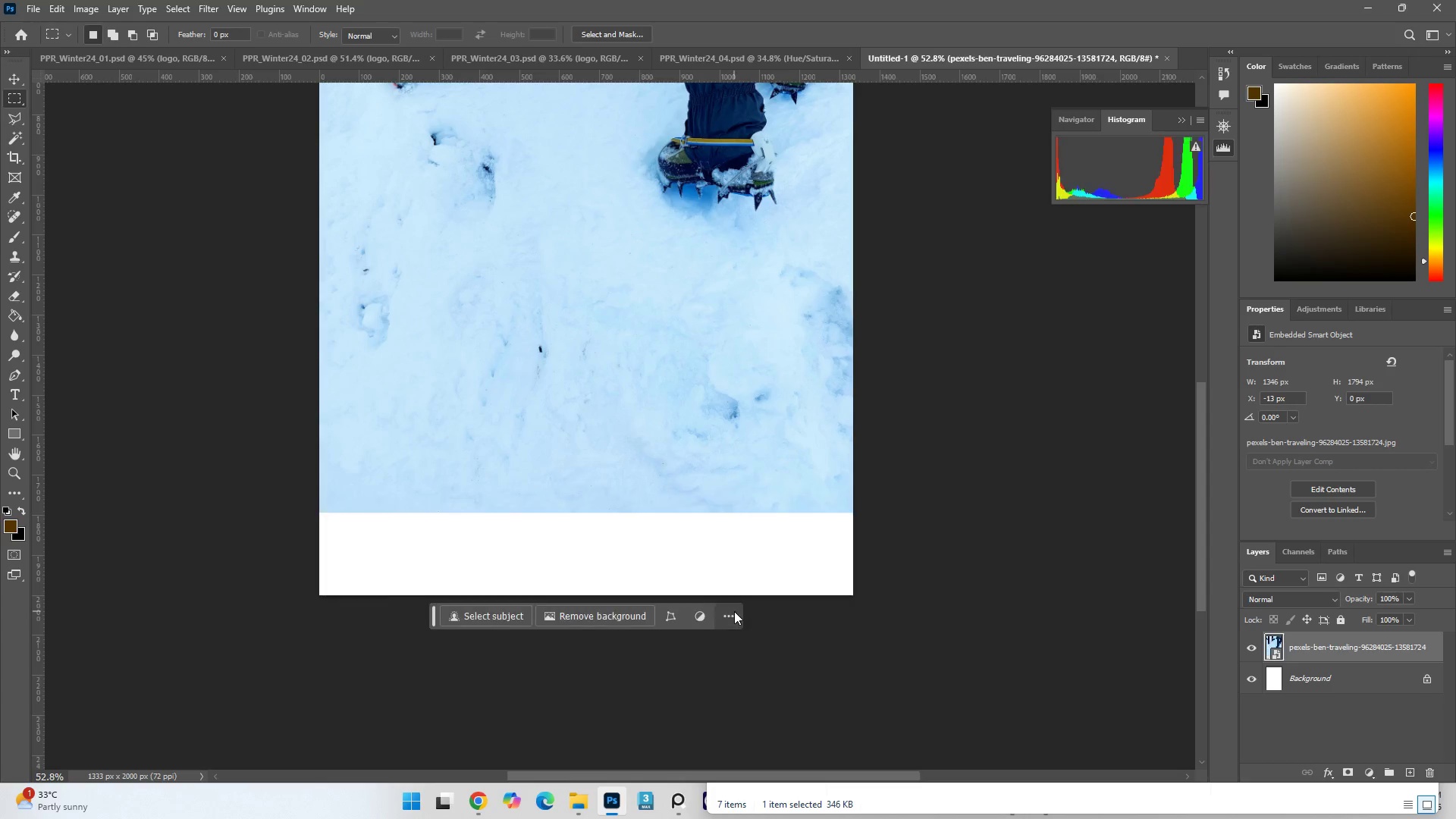 
scroll: coordinate [873, 494], scroll_direction: up, amount: 4.0
 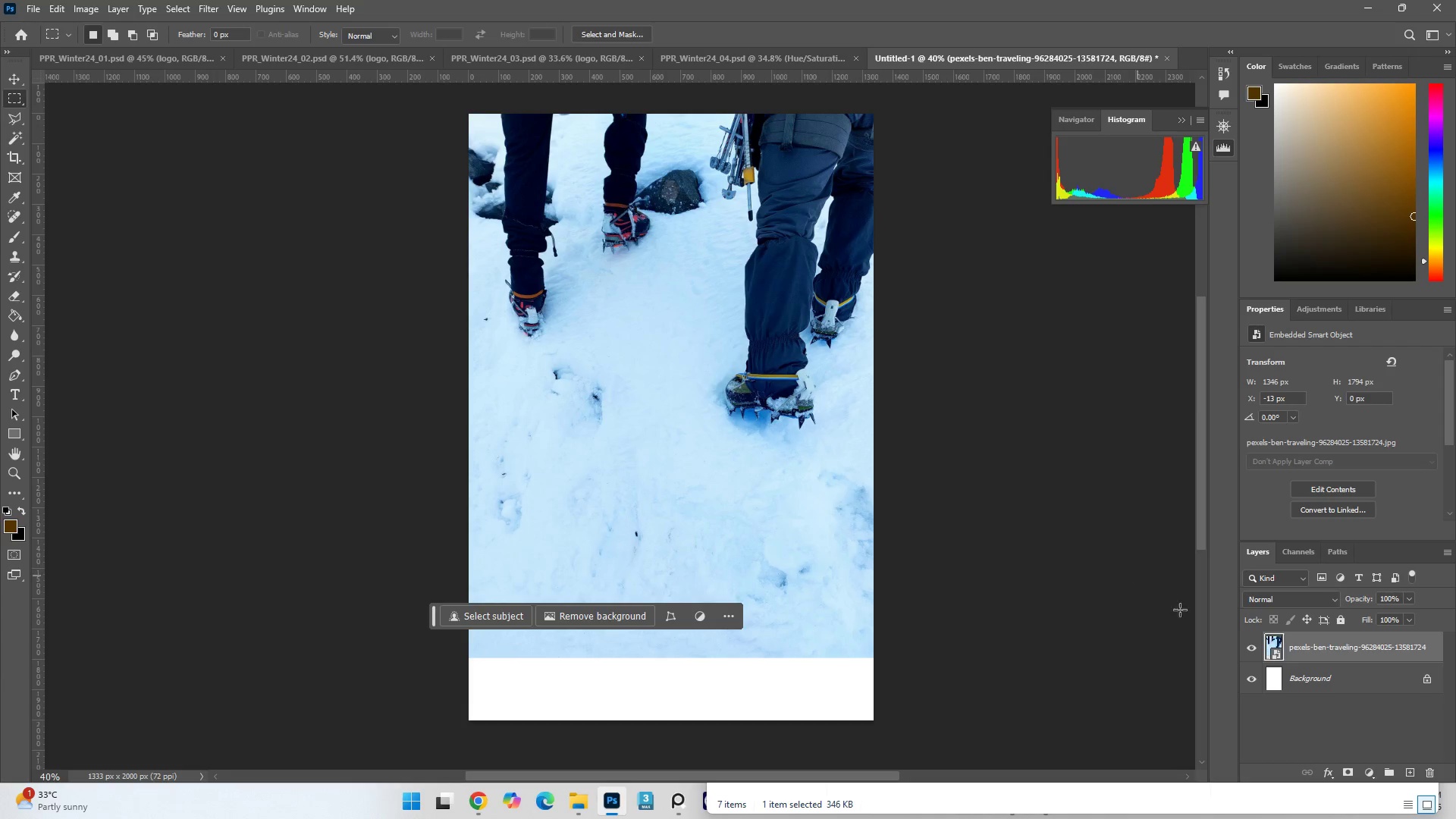 
key(Control+J)
 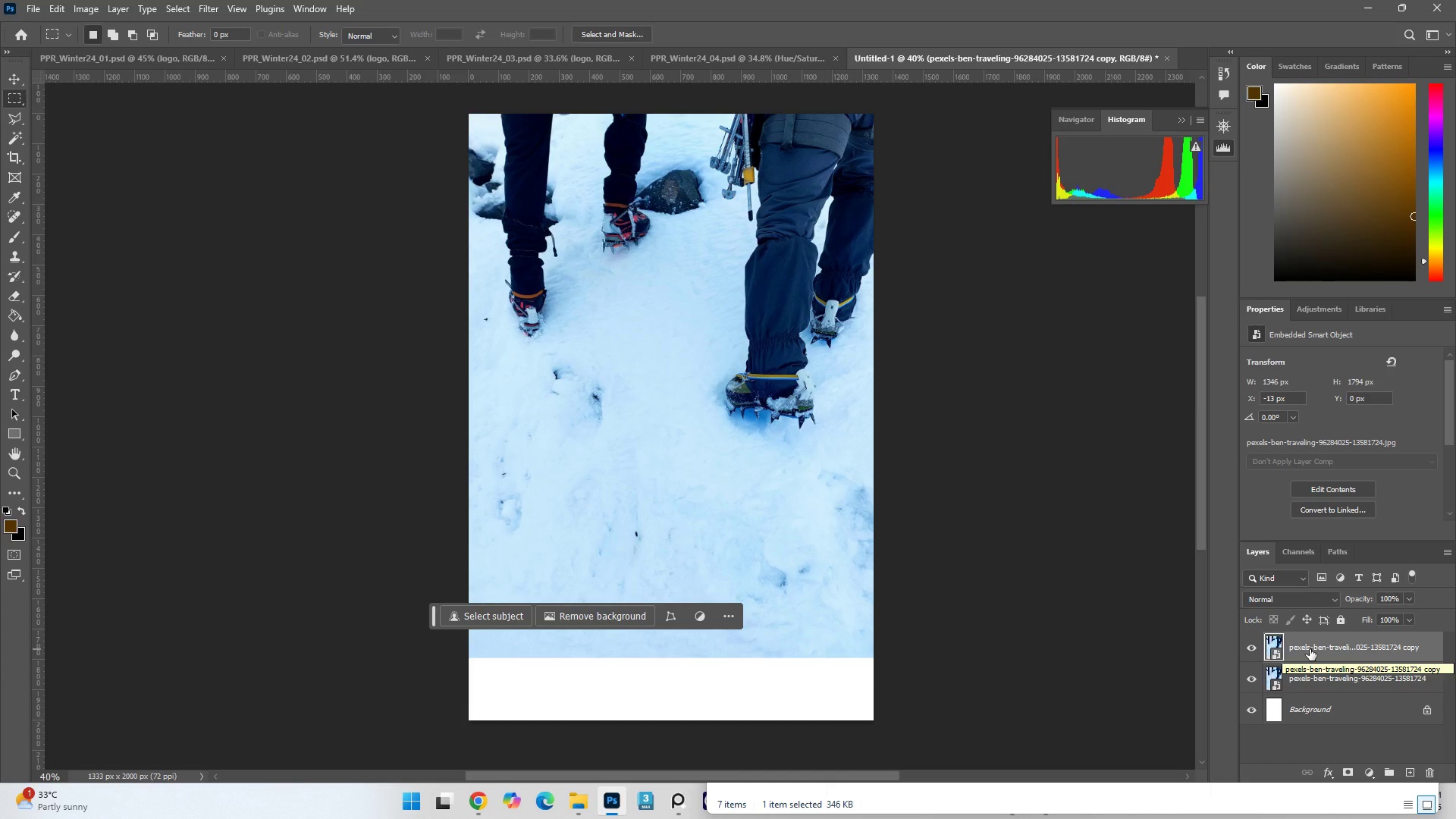 
right_click([1310, 649])
 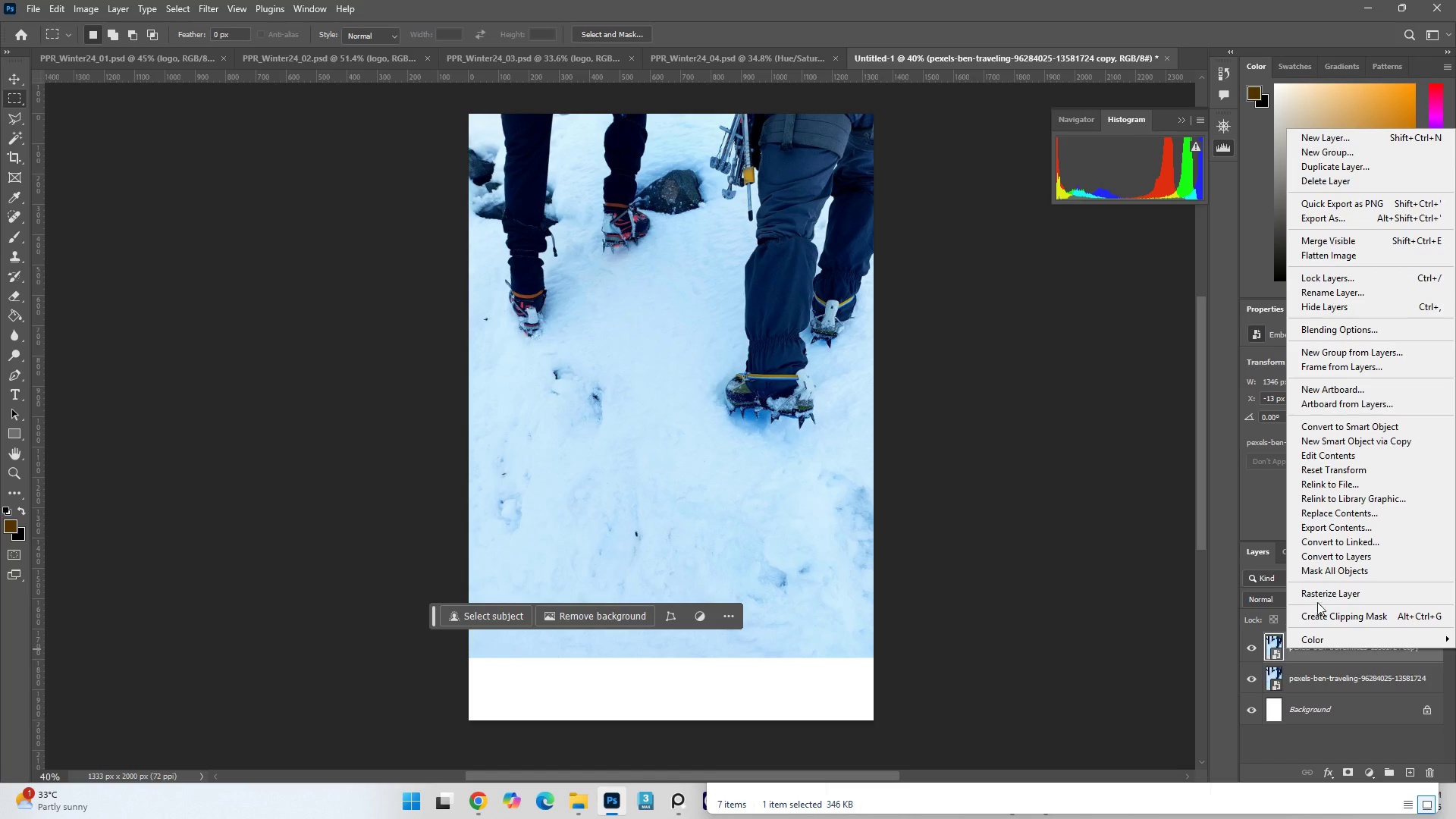 
left_click([1323, 588])
 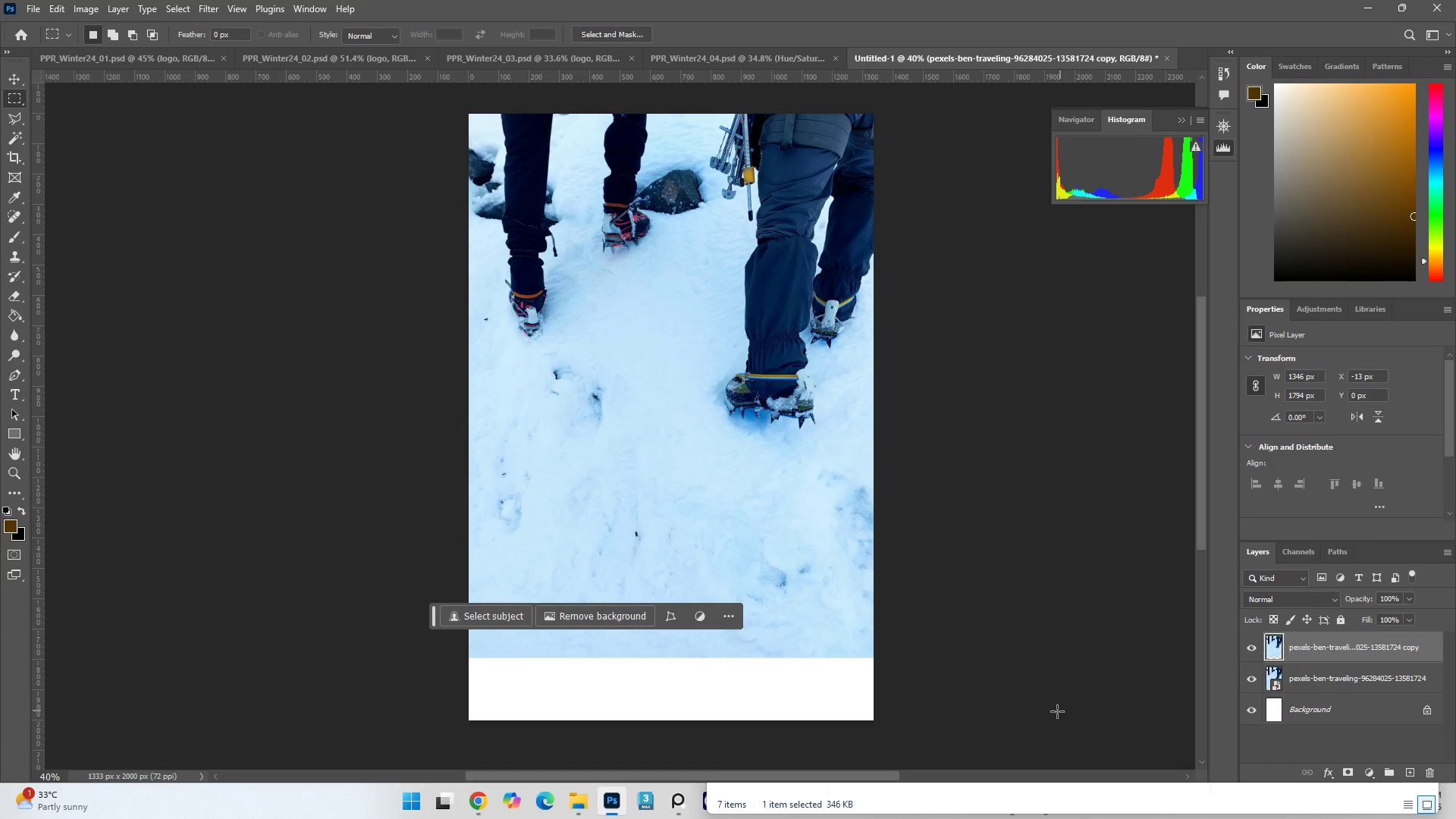 
scroll: coordinate [1012, 708], scroll_direction: down, amount: 1.0
 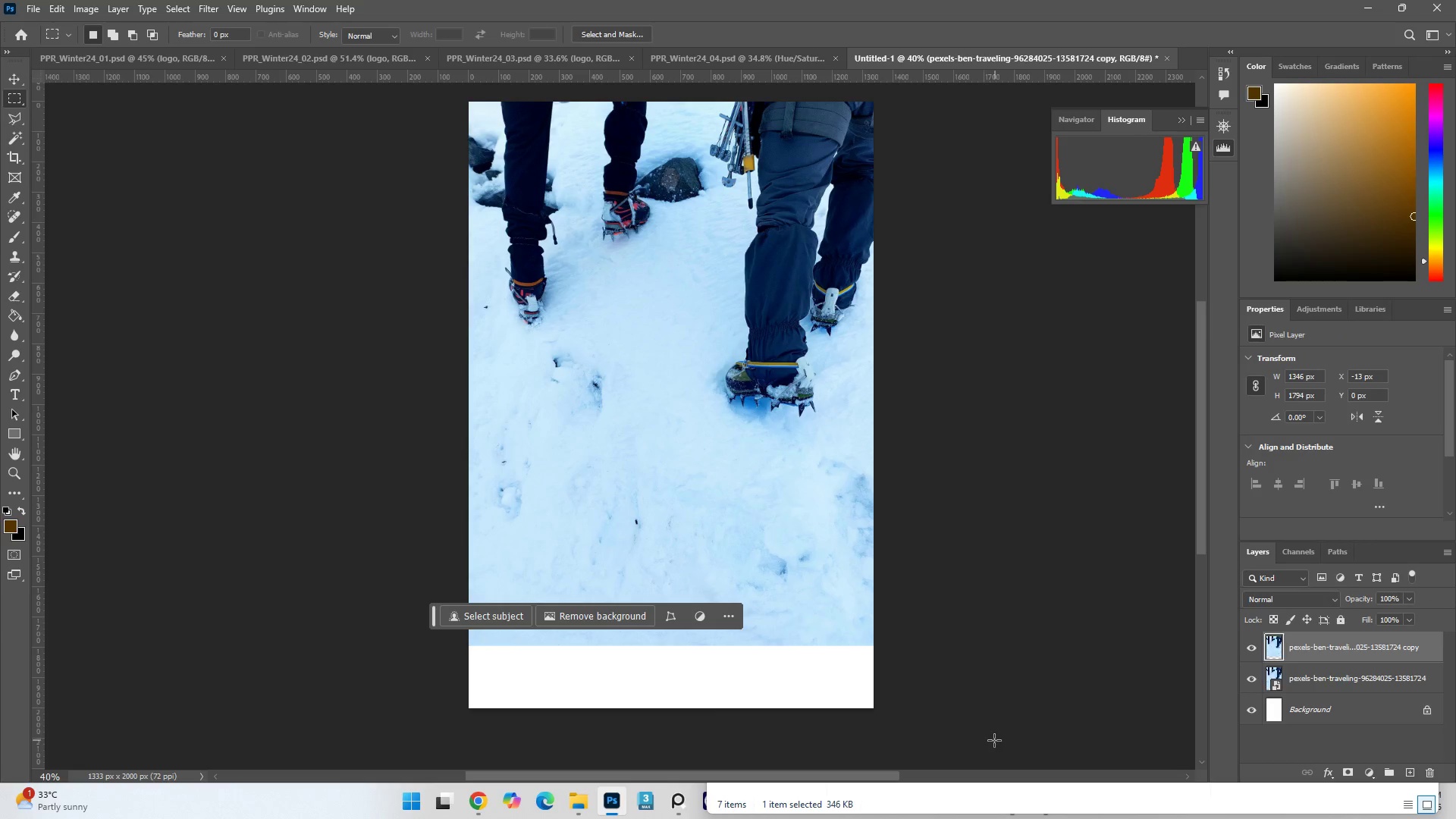 
left_click_drag(start_coordinate=[982, 753], to_coordinate=[413, 638])
 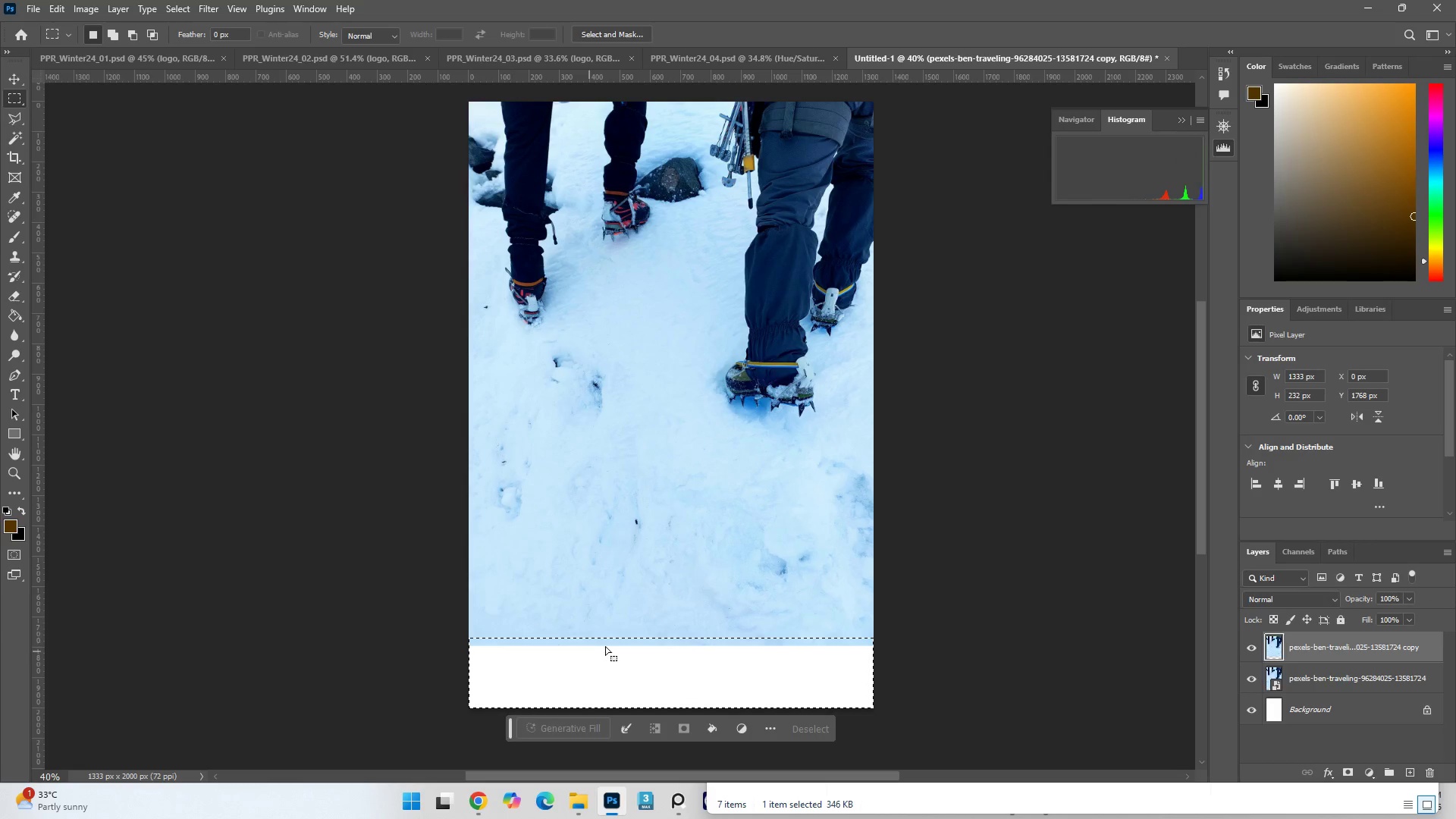 
scroll: coordinate [637, 646], scroll_direction: down, amount: 7.0
 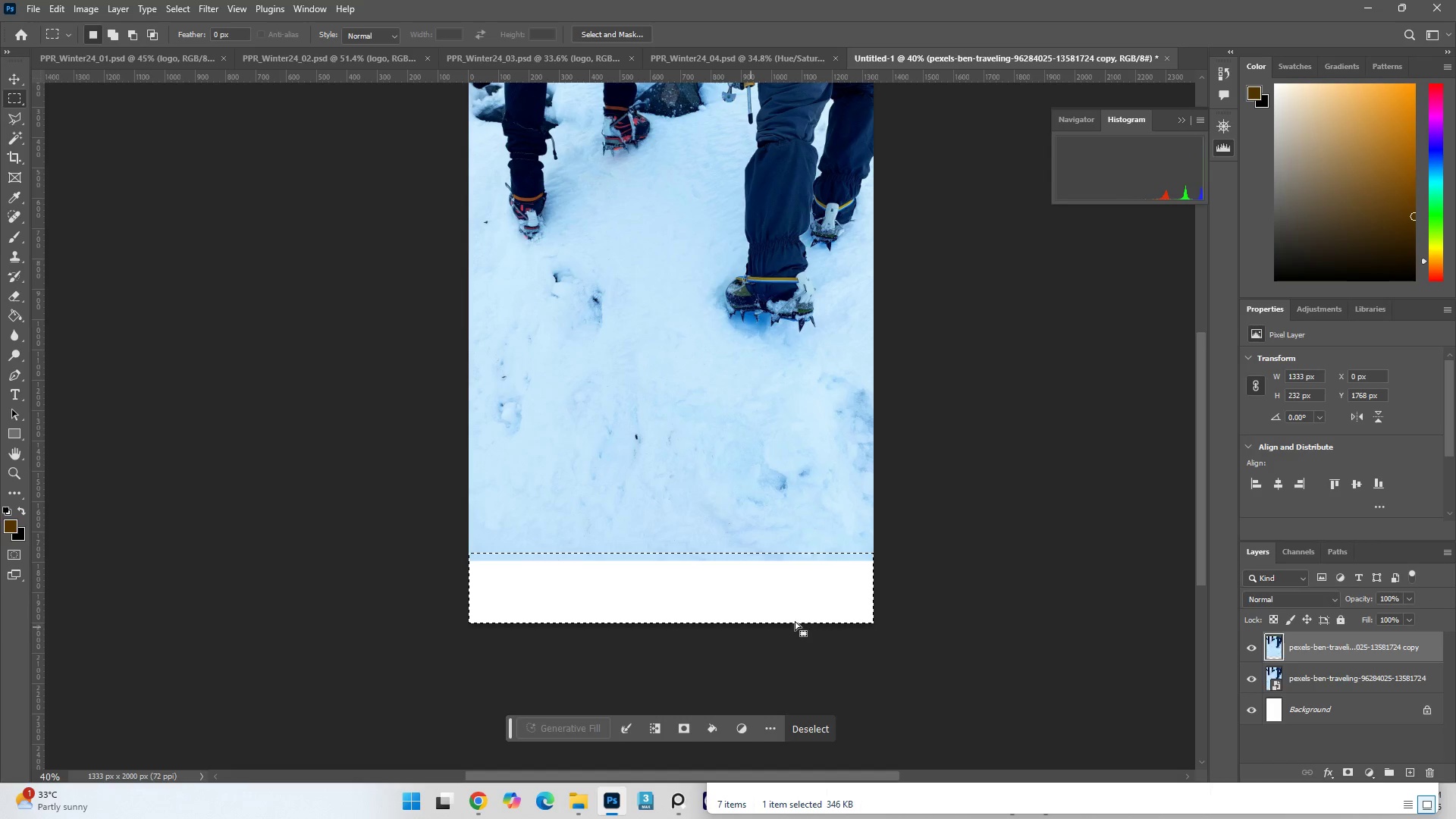 
hold_key(key=AltLeft, duration=0.61)
hold_key(key=AltLeft, duration=0.78)
scroll: coordinate [820, 623], scroll_direction: none, amount: 0.0
 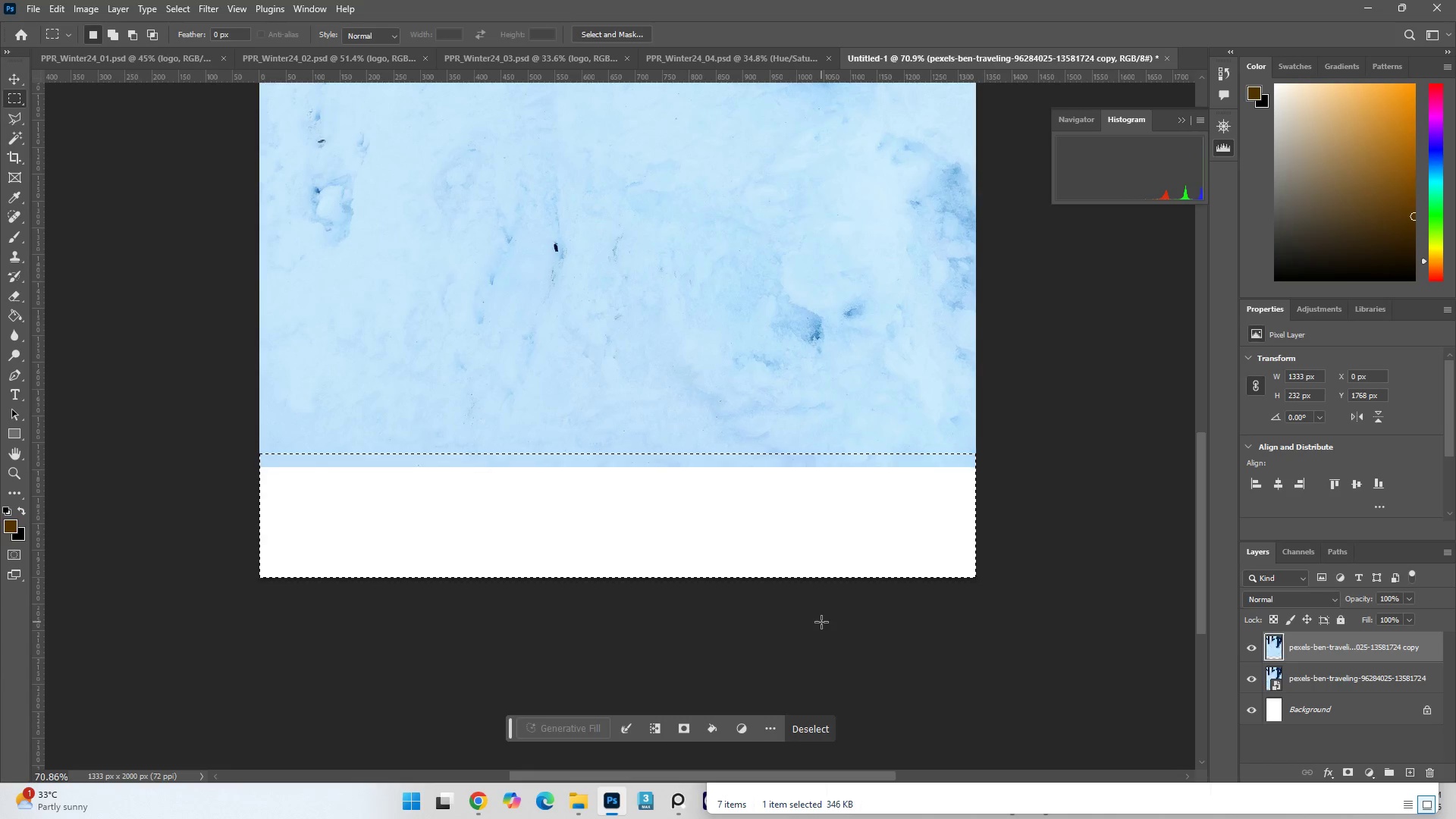 
left_click([40, 6])
 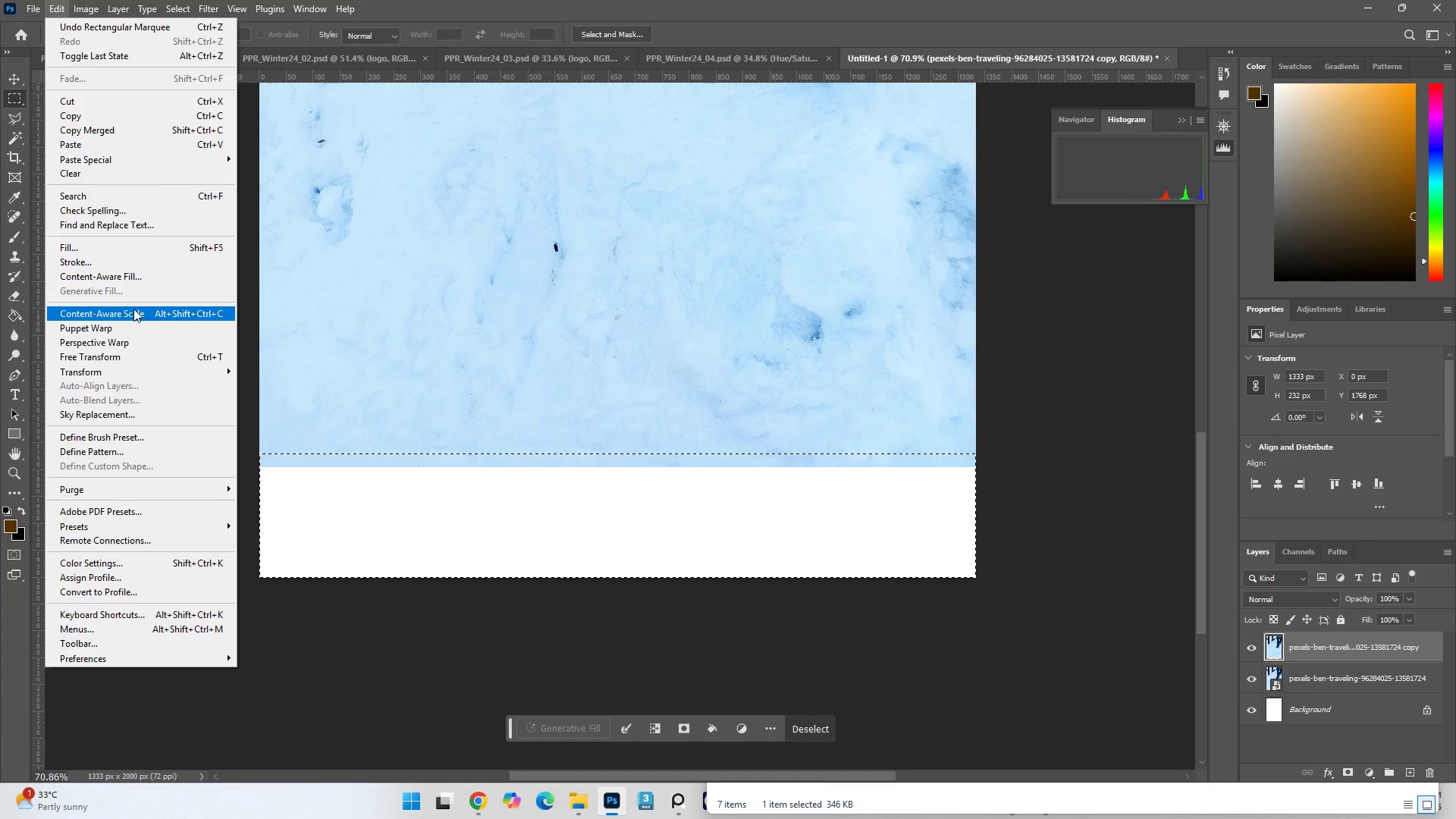 
wait(23.17)
 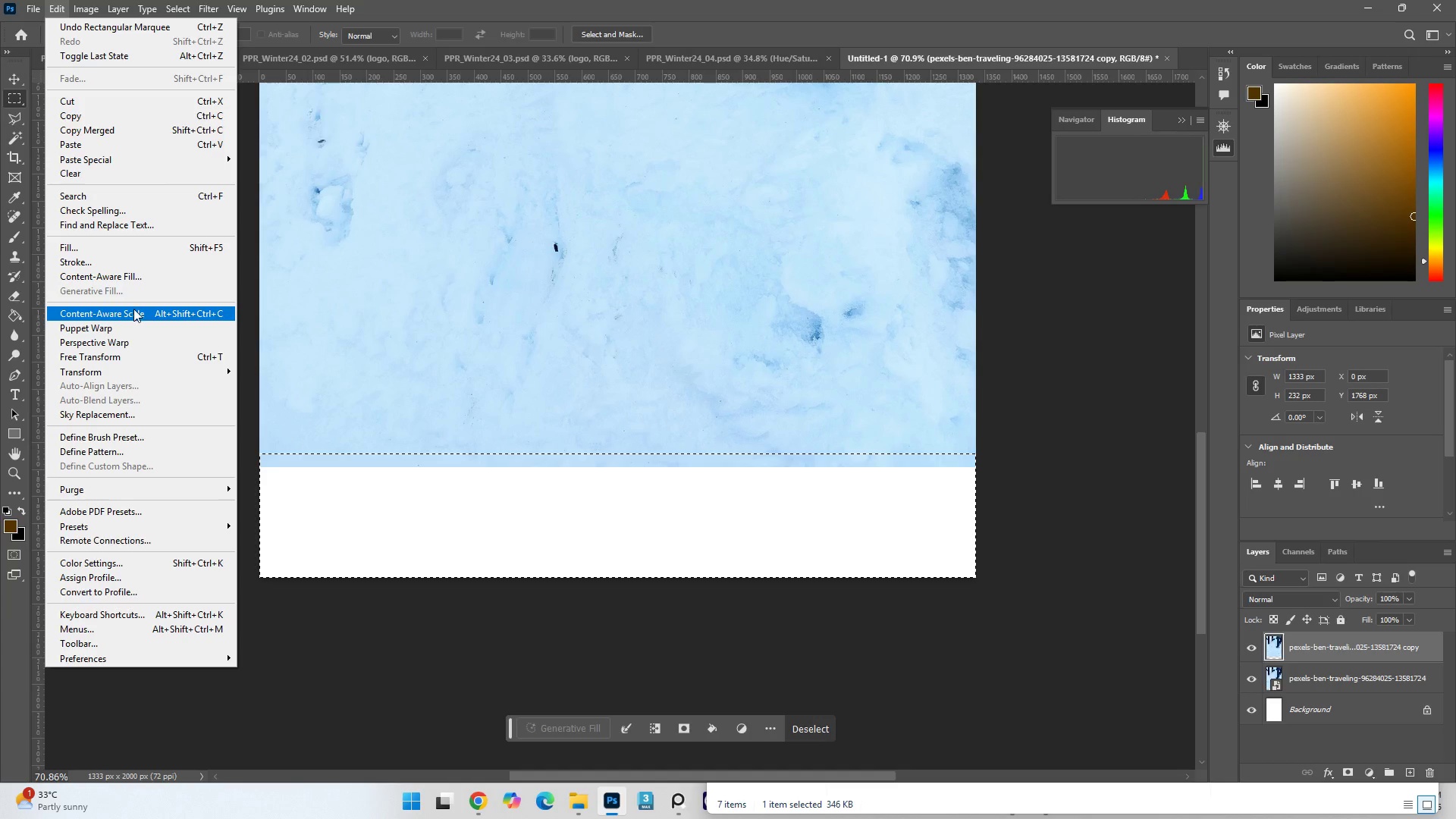 
left_click([126, 273])
 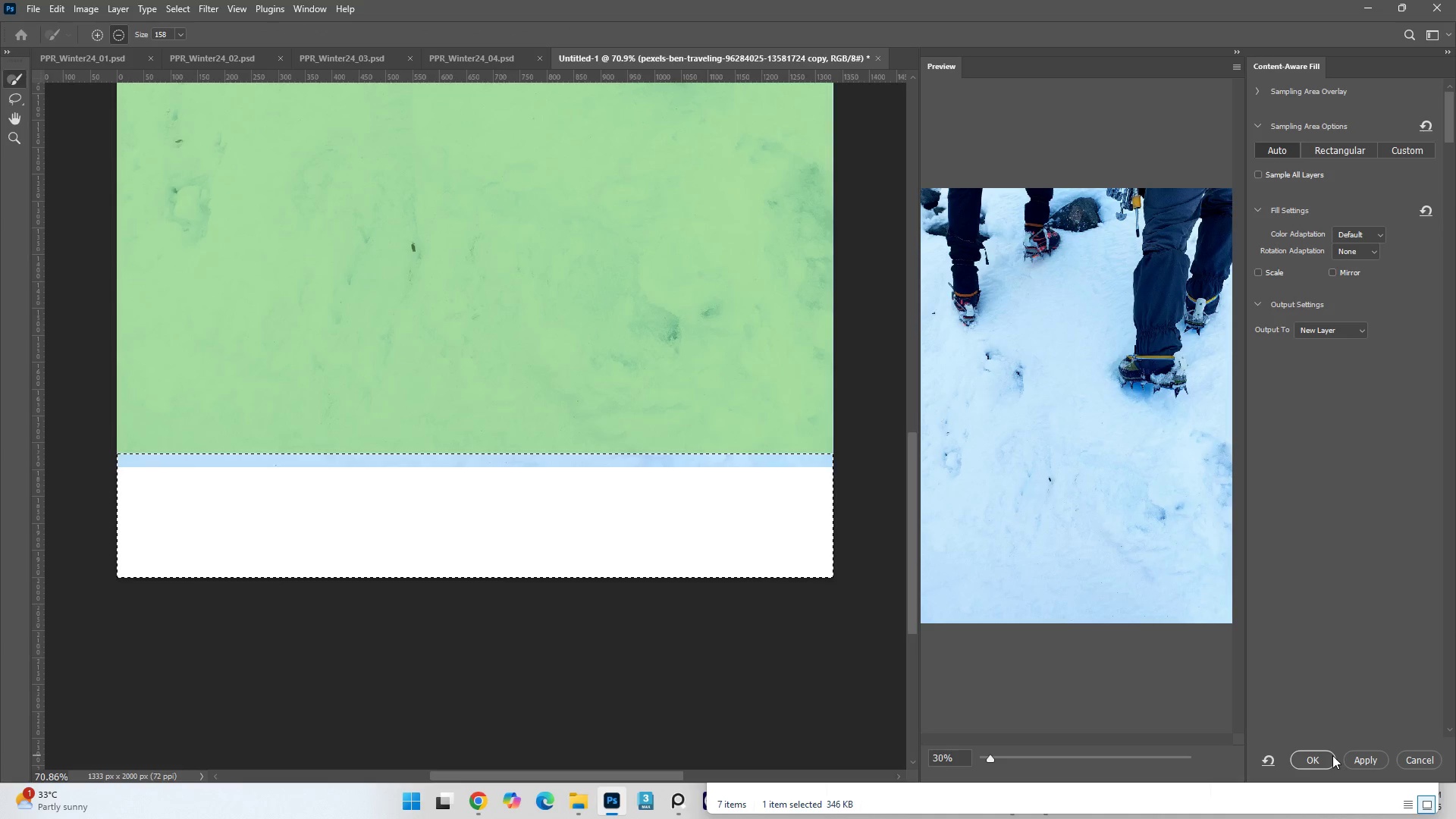 
wait(11.53)
 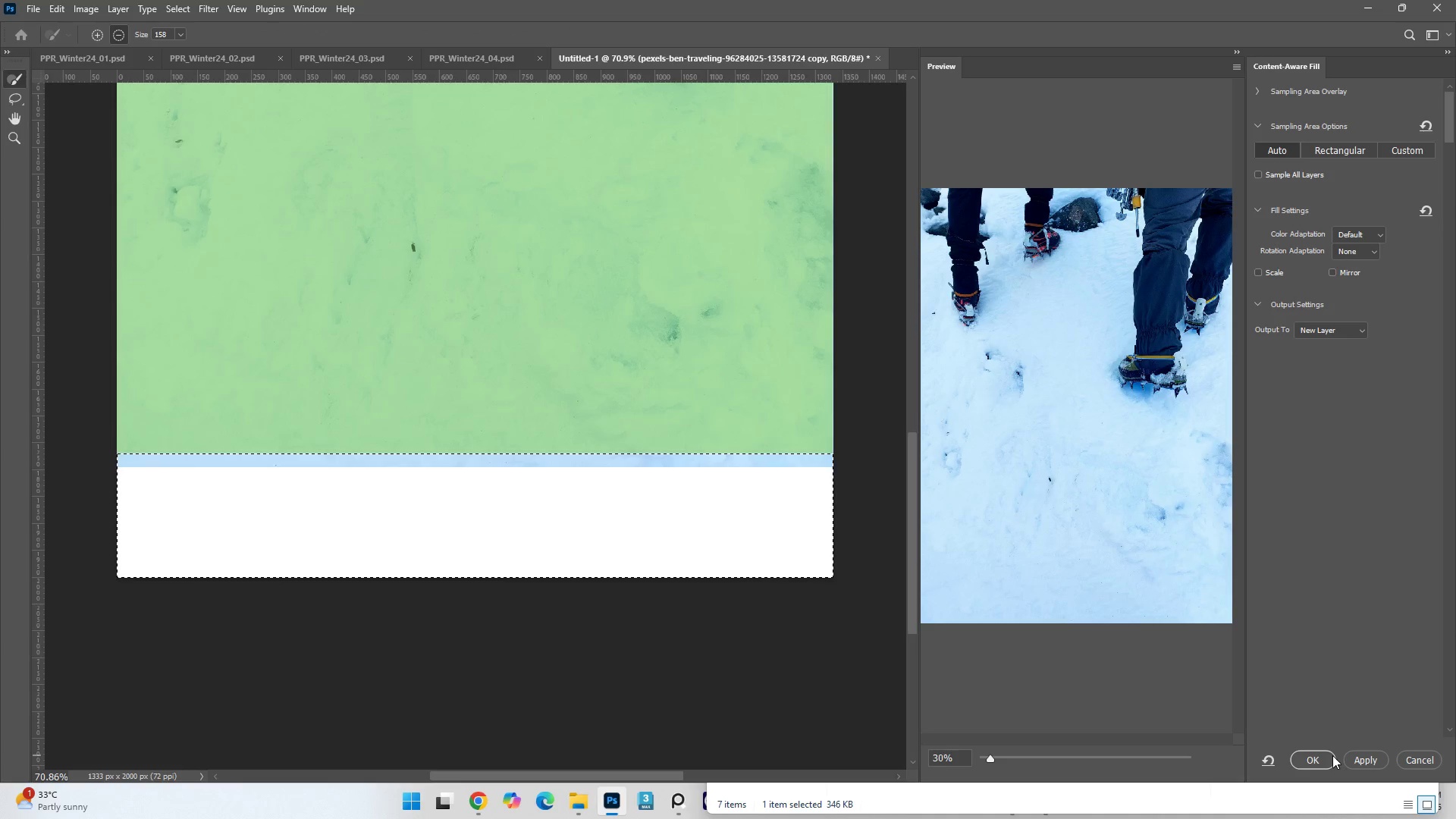 
left_click([1316, 758])
 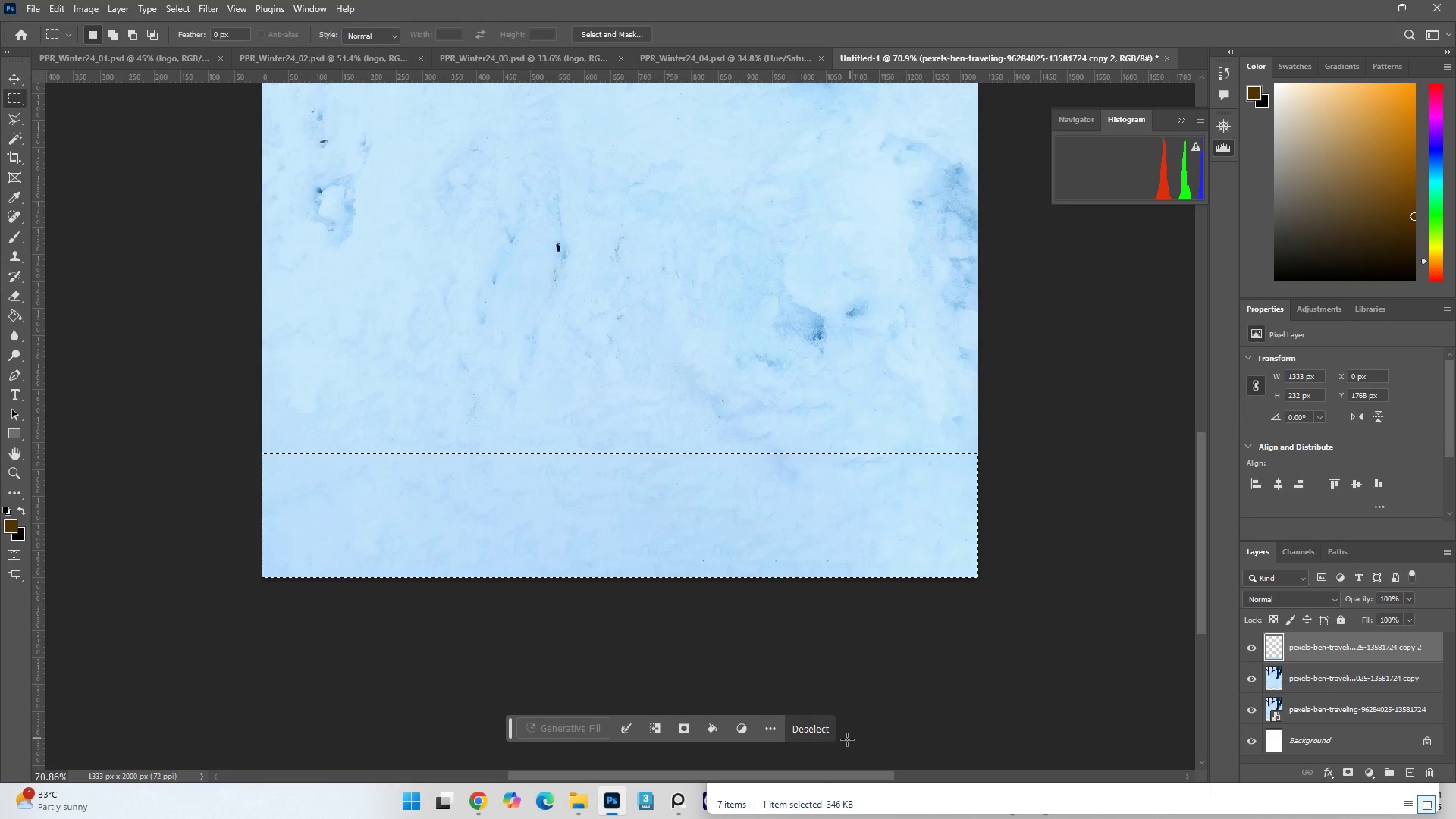 
left_click([815, 733])
 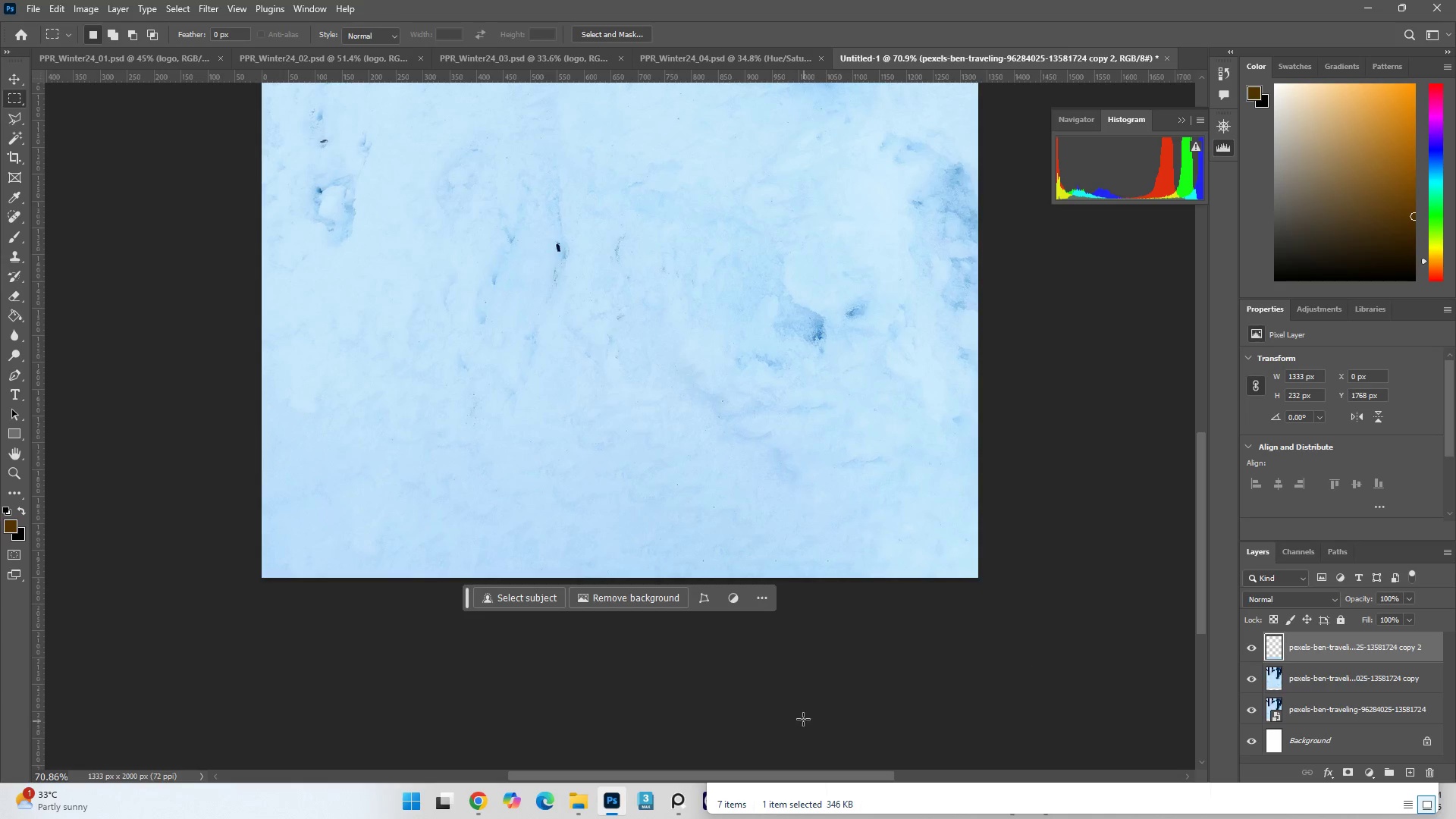 
hold_key(key=AltLeft, duration=0.5)
scroll: coordinate [890, 465], scroll_direction: up, amount: 14.0
 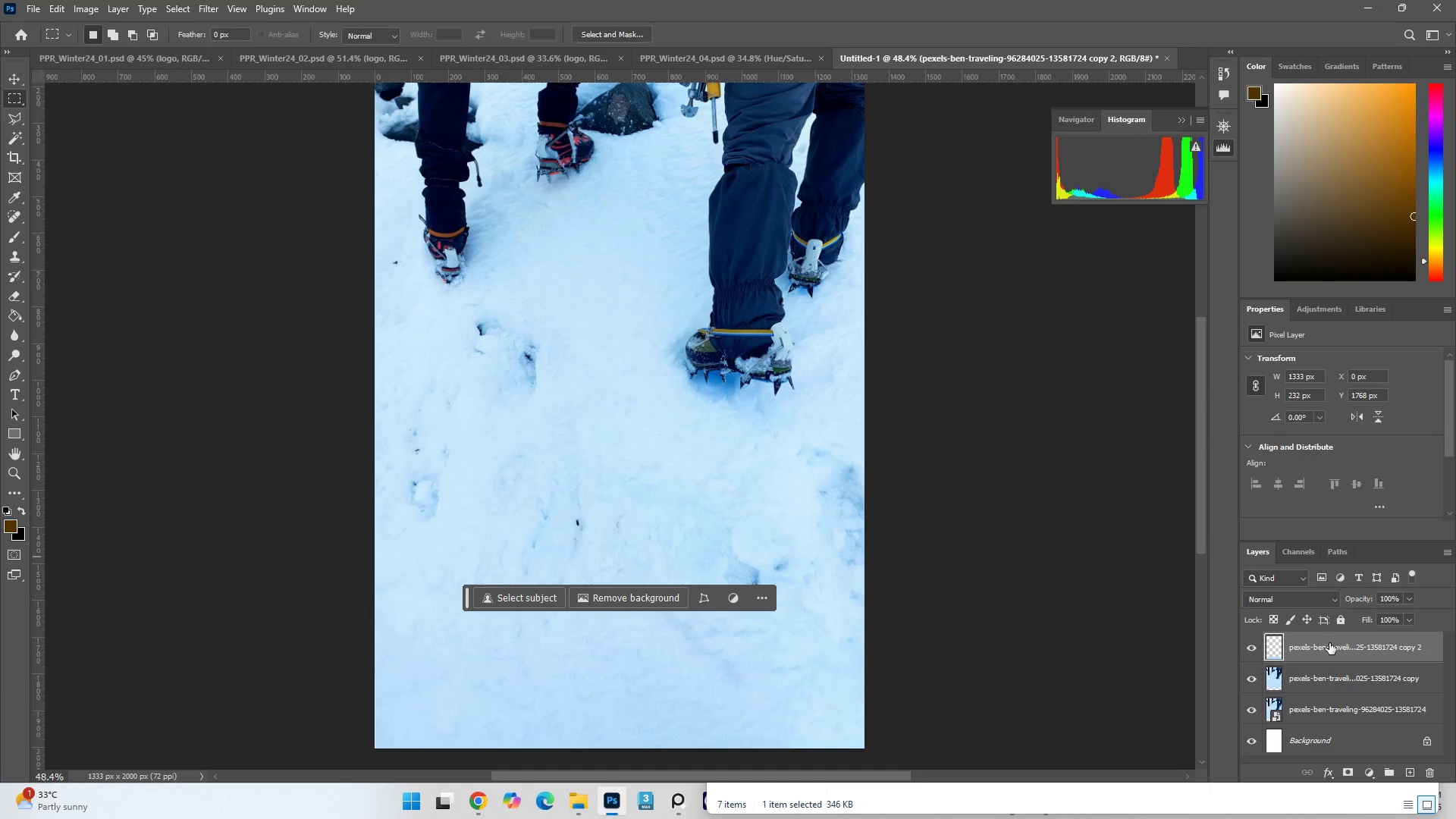 
hold_key(key=AltLeft, duration=0.39)
 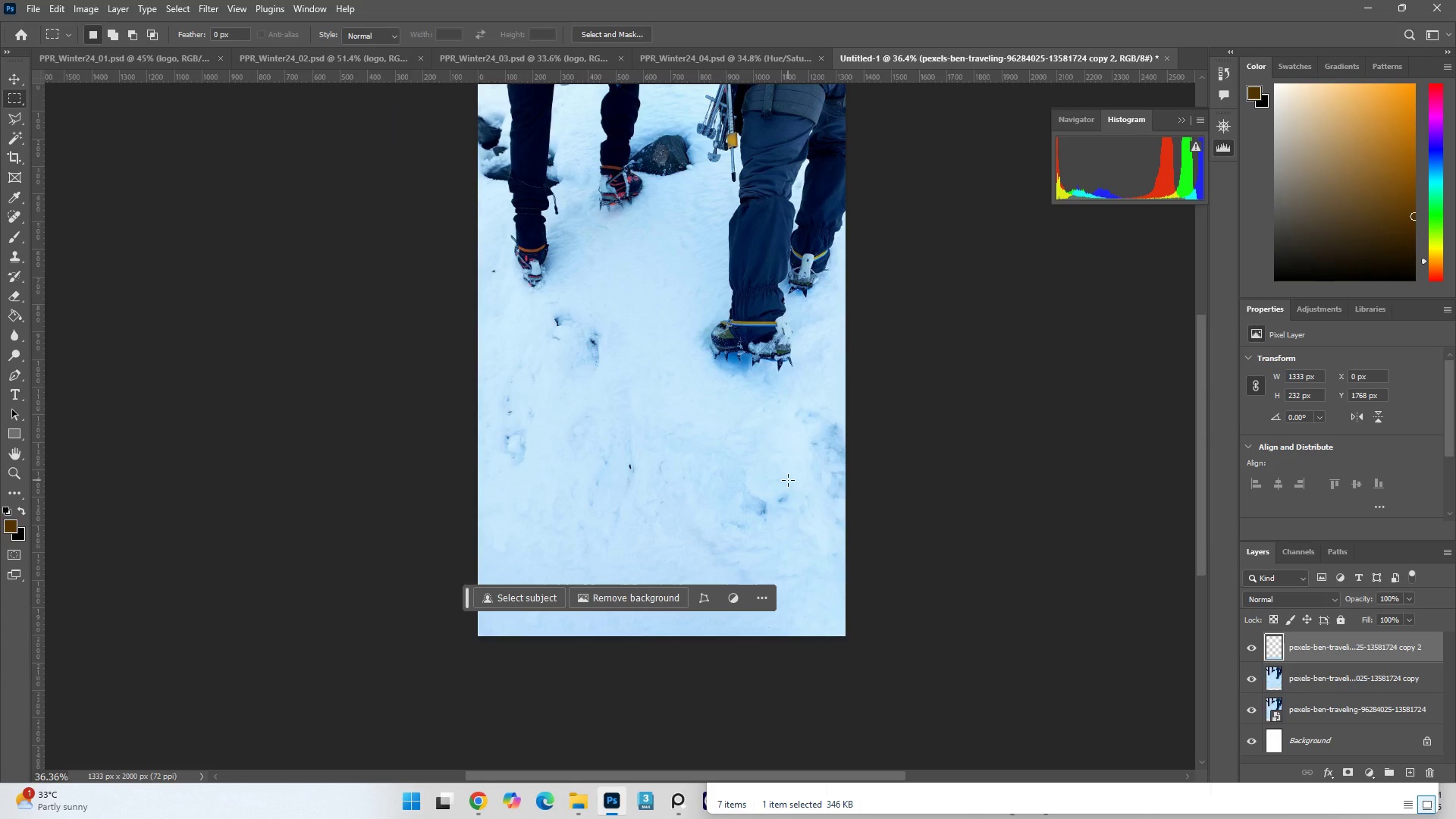 
key(Alt+AltLeft)
 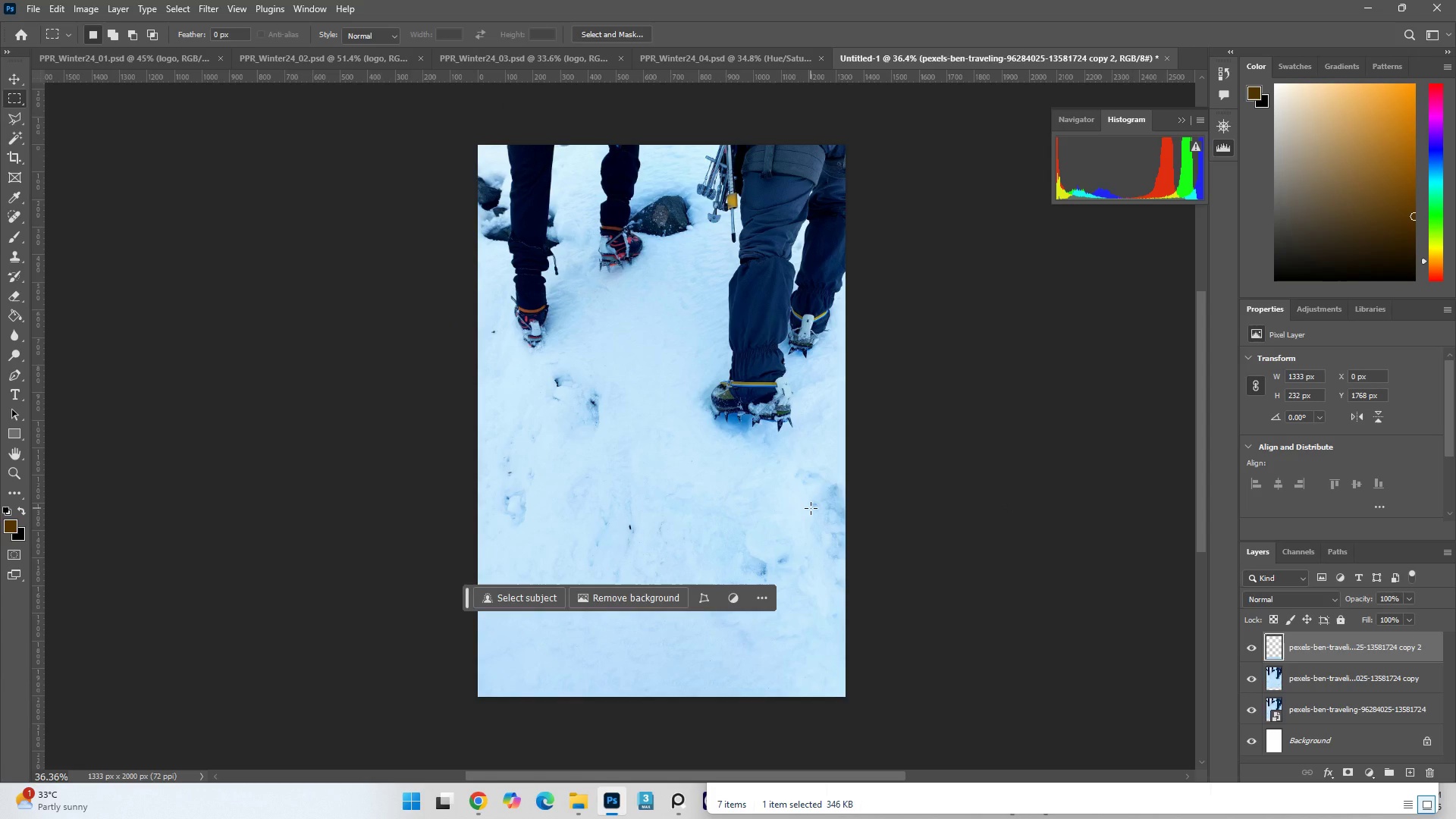 
scroll: coordinate [788, 480], scroll_direction: down, amount: 3.0
 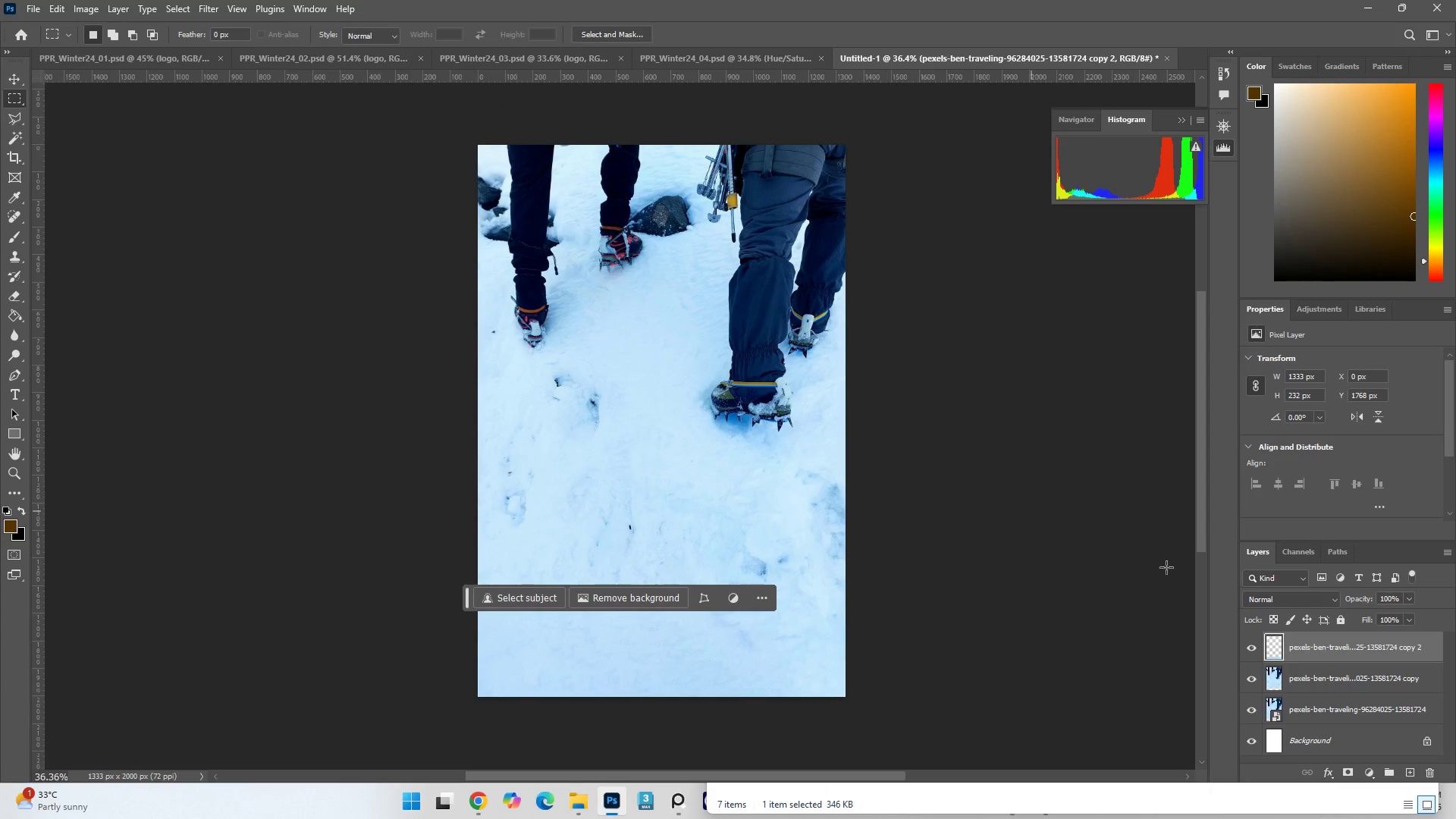 
key(Control+S)
 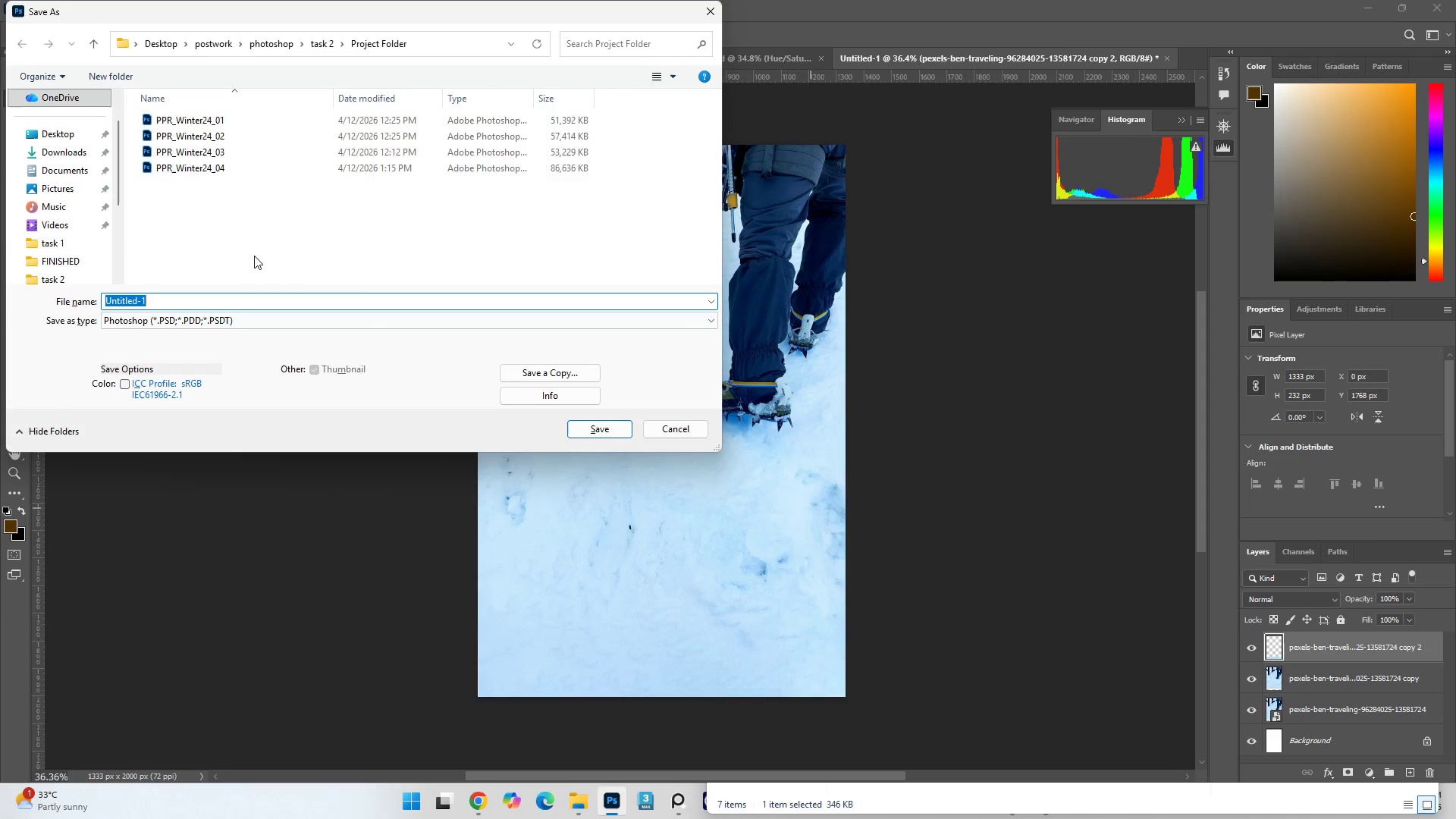 
left_click([228, 168])
 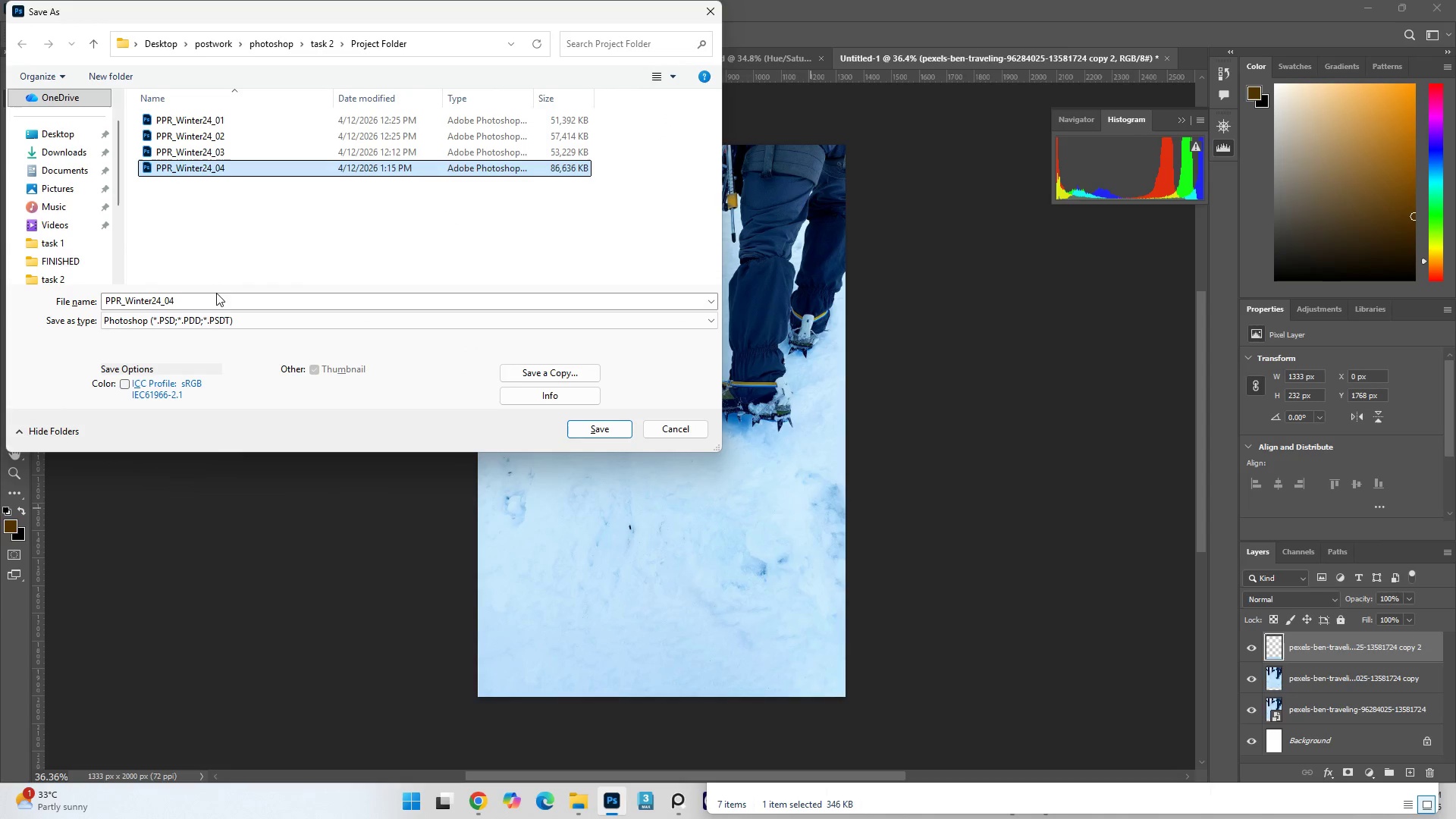 
left_click_drag(start_coordinate=[215, 293], to_coordinate=[213, 298])
 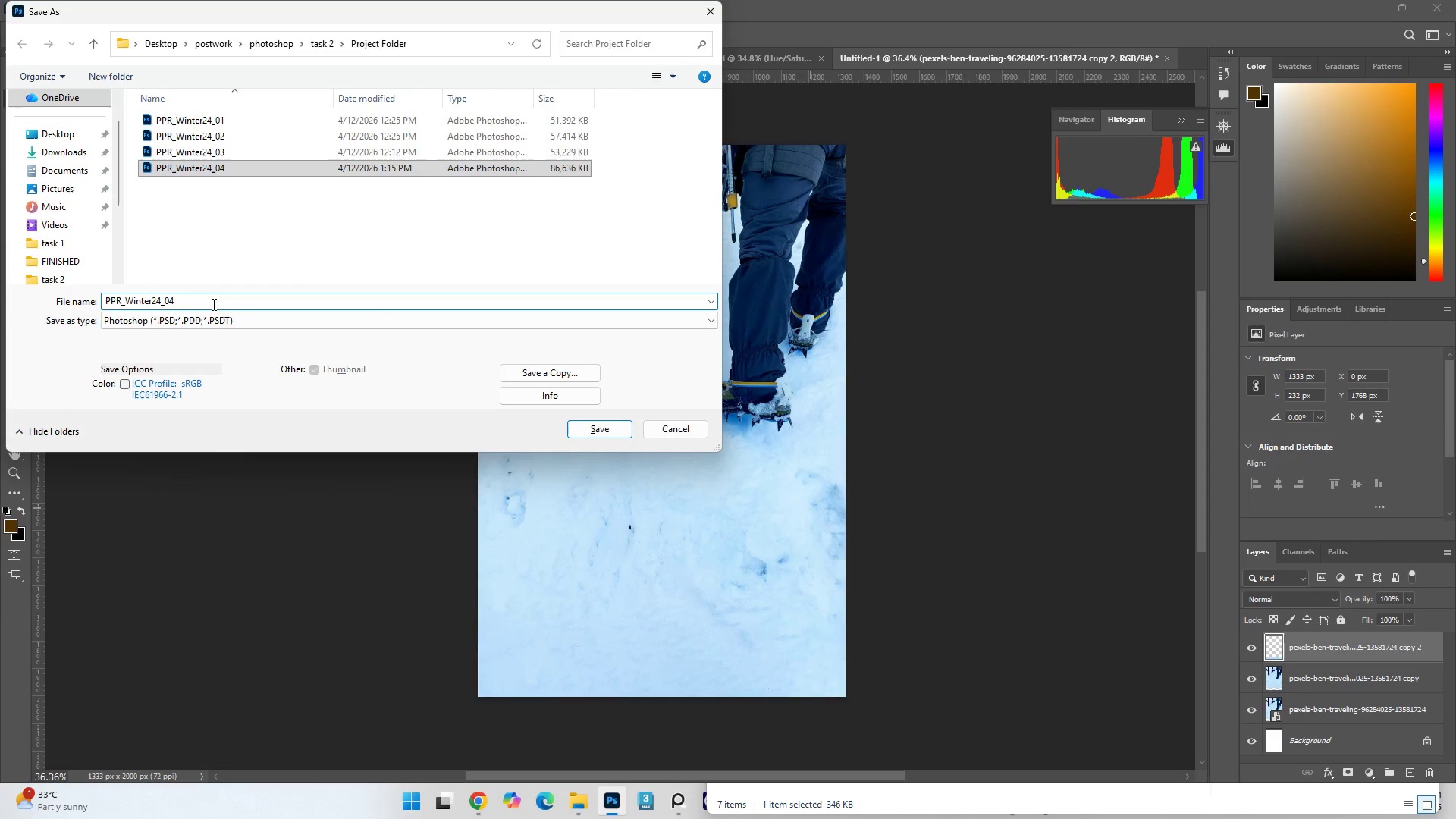 
double_click([212, 304])
 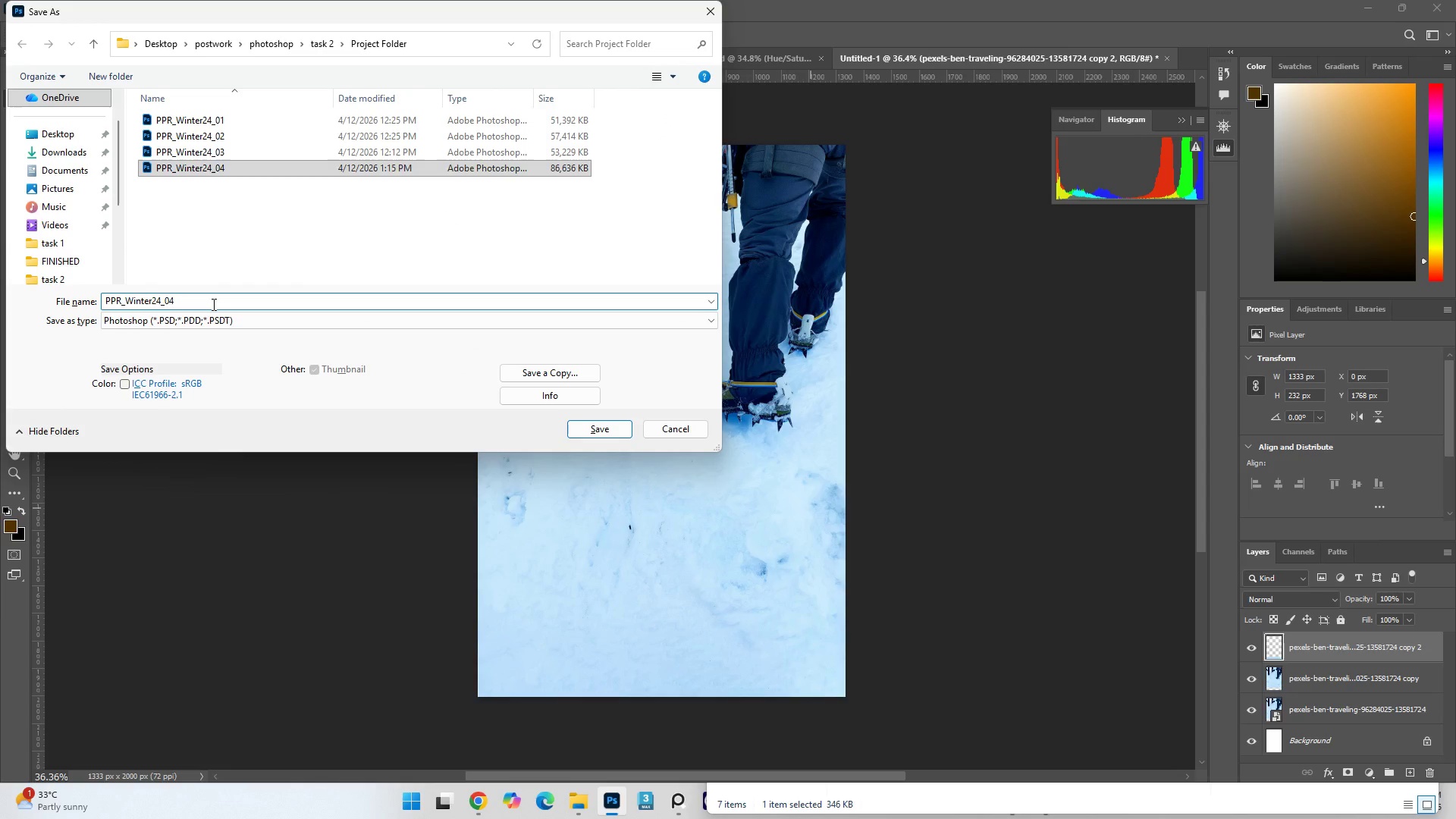 
key(Backspace)
 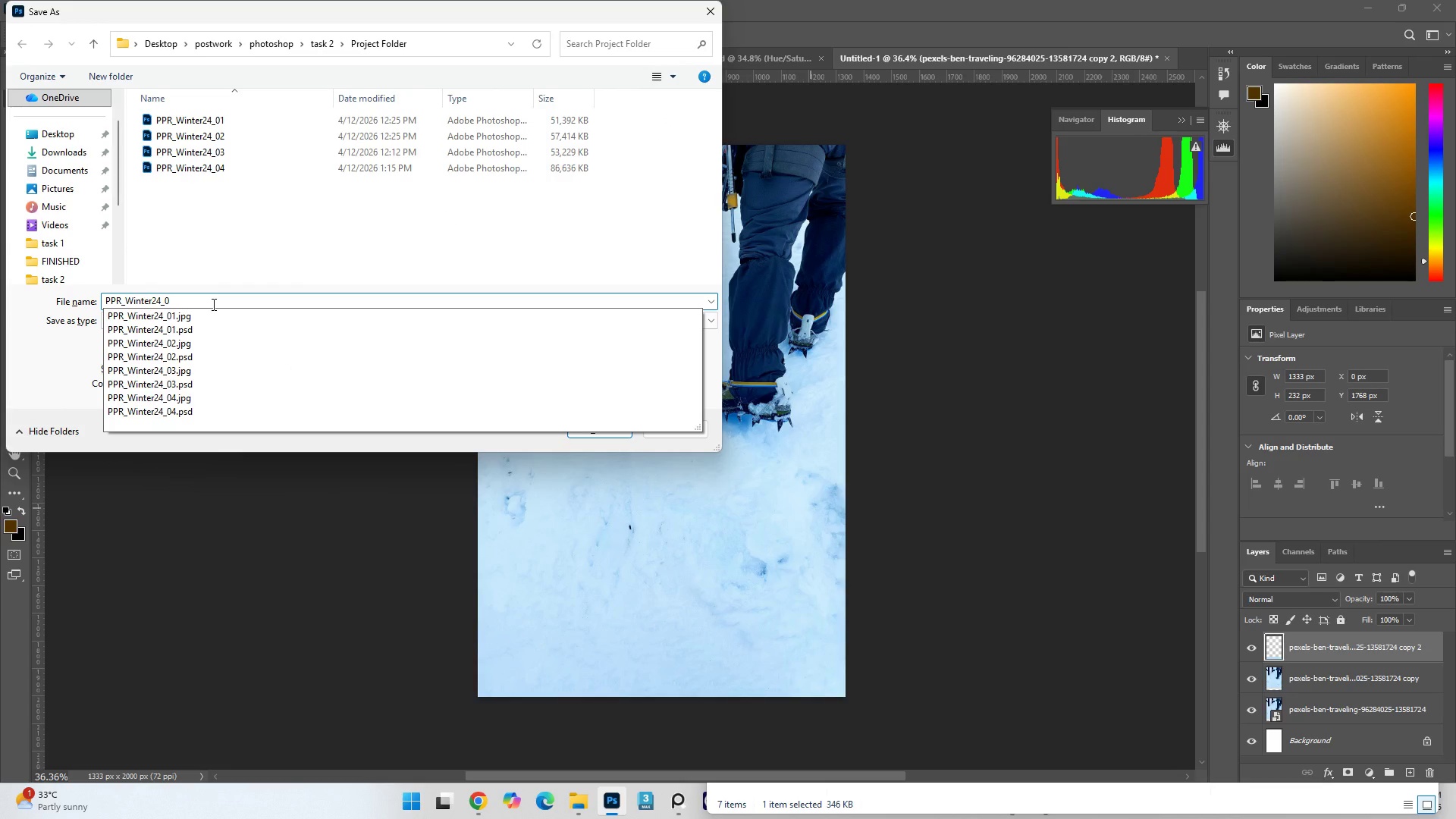 
key(5)
 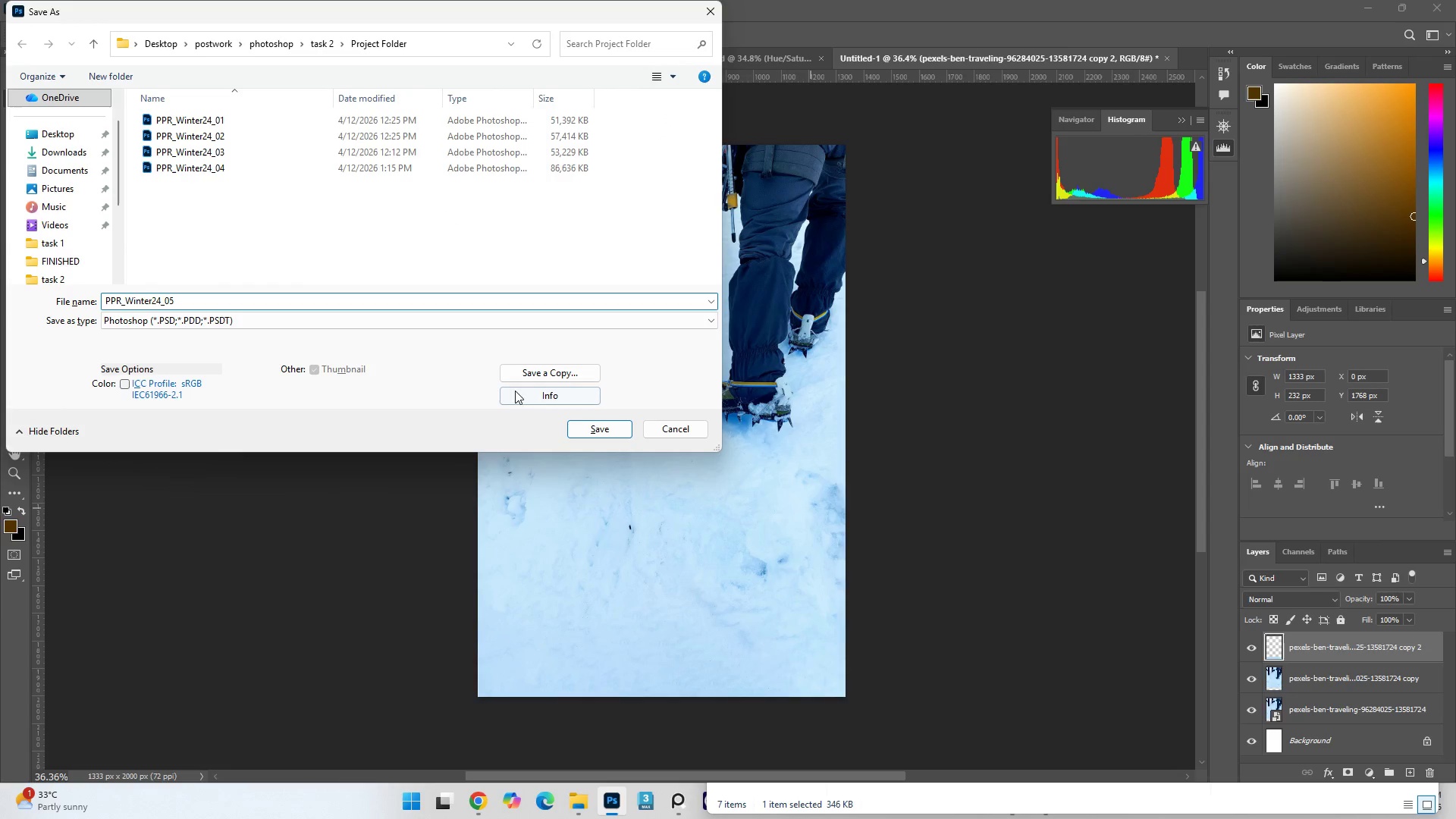 
left_click([592, 425])
 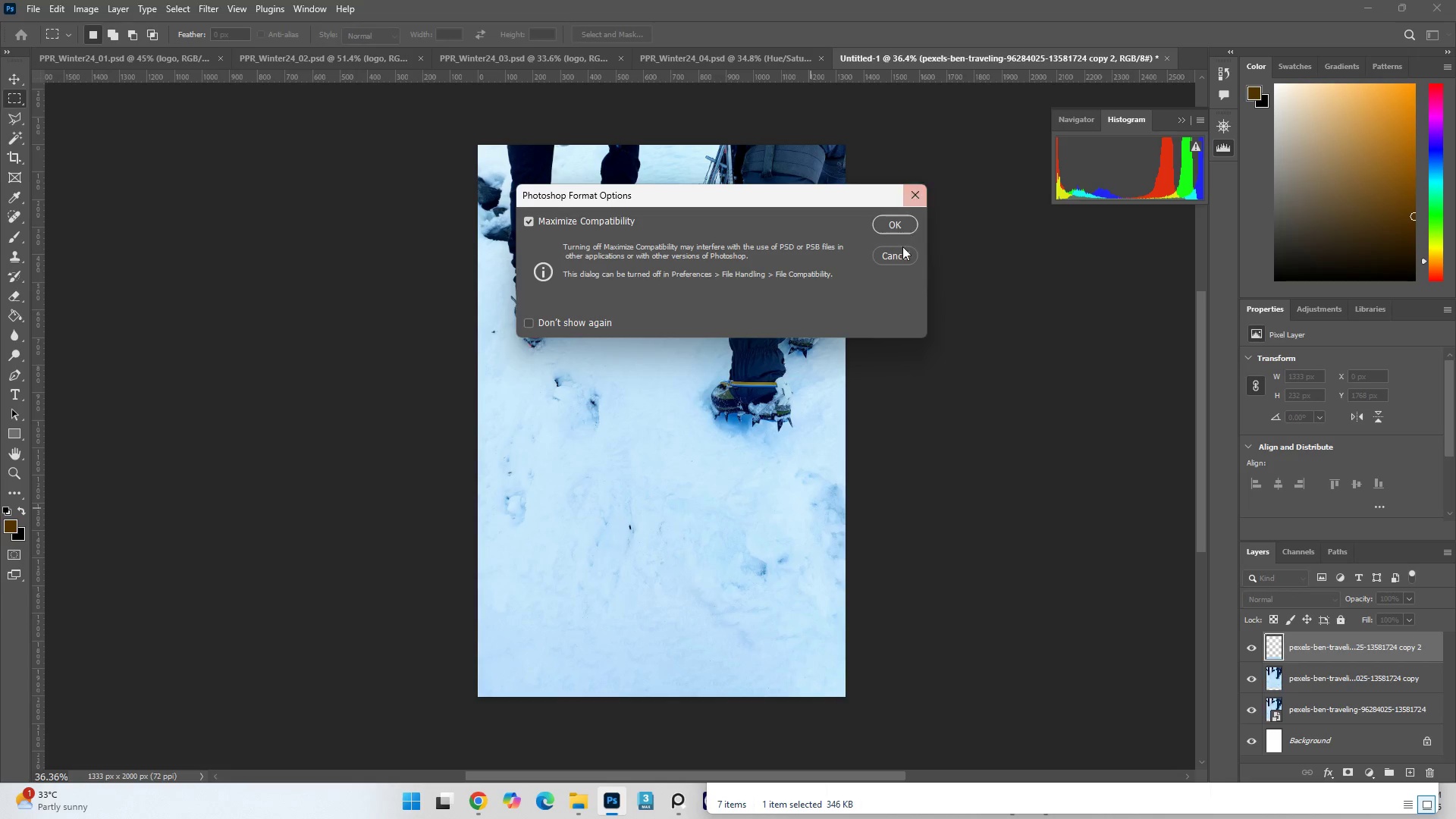 
left_click([897, 228])
 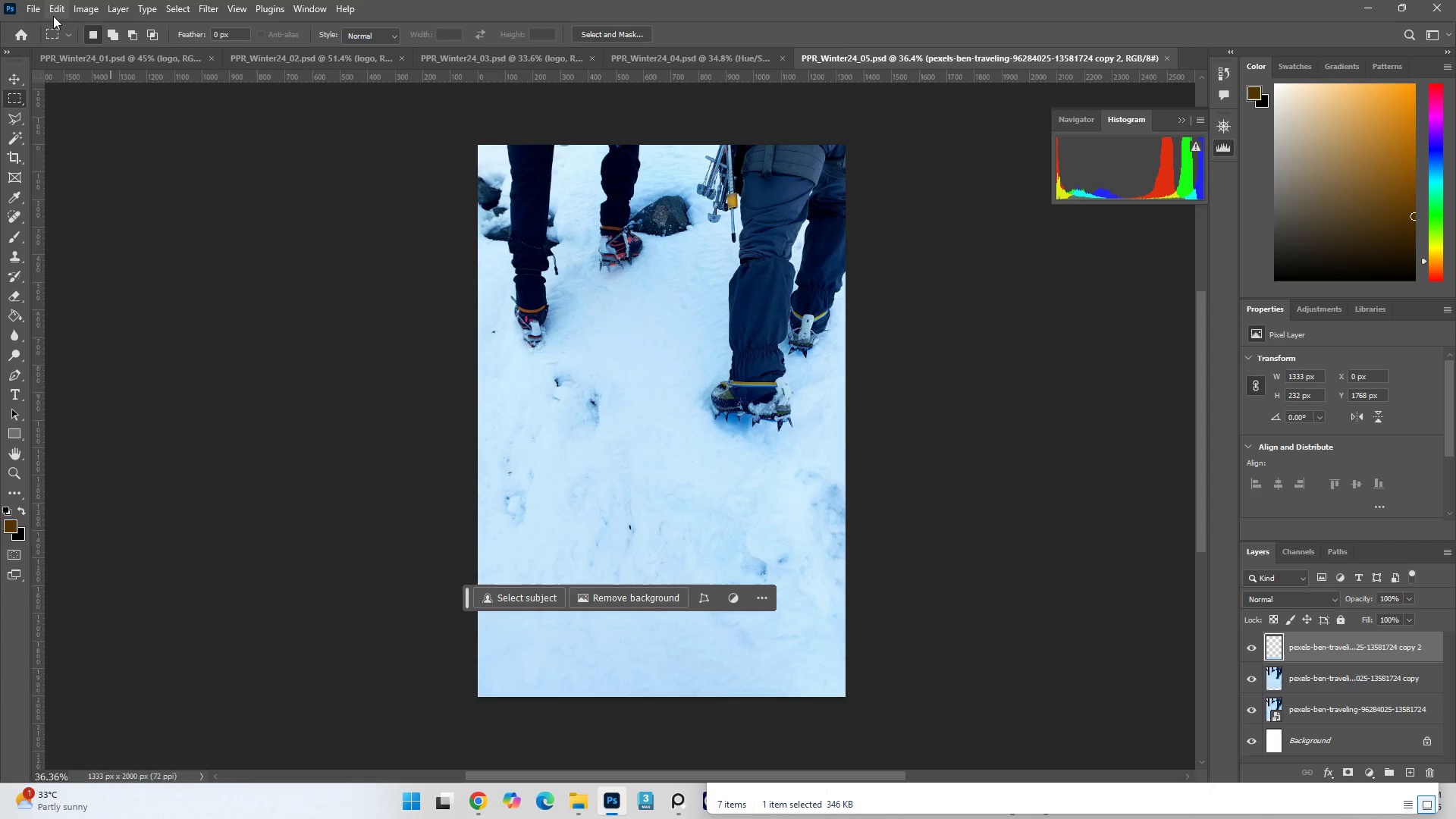 
left_click([27, 8])
 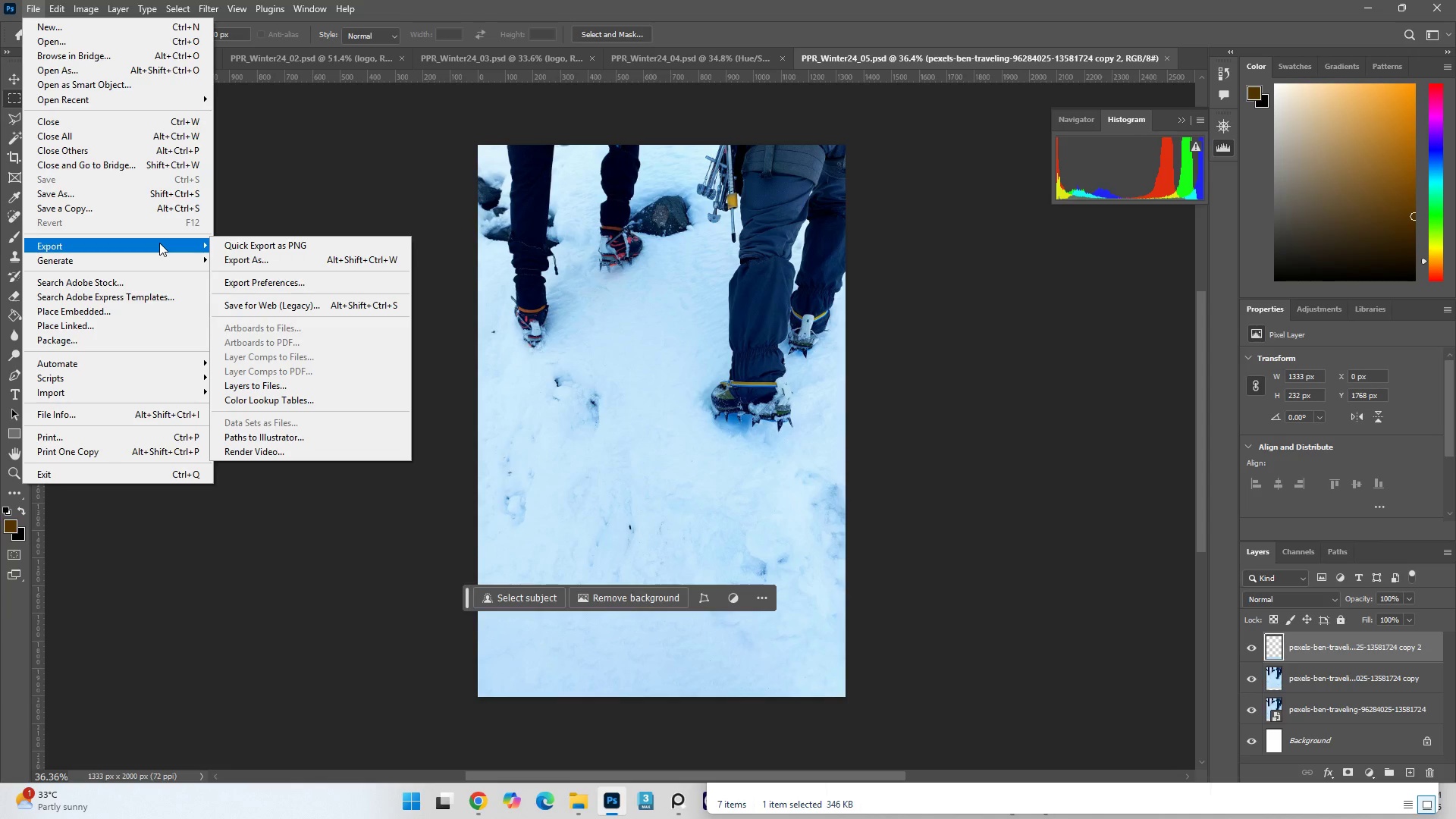 
left_click([300, 258])
 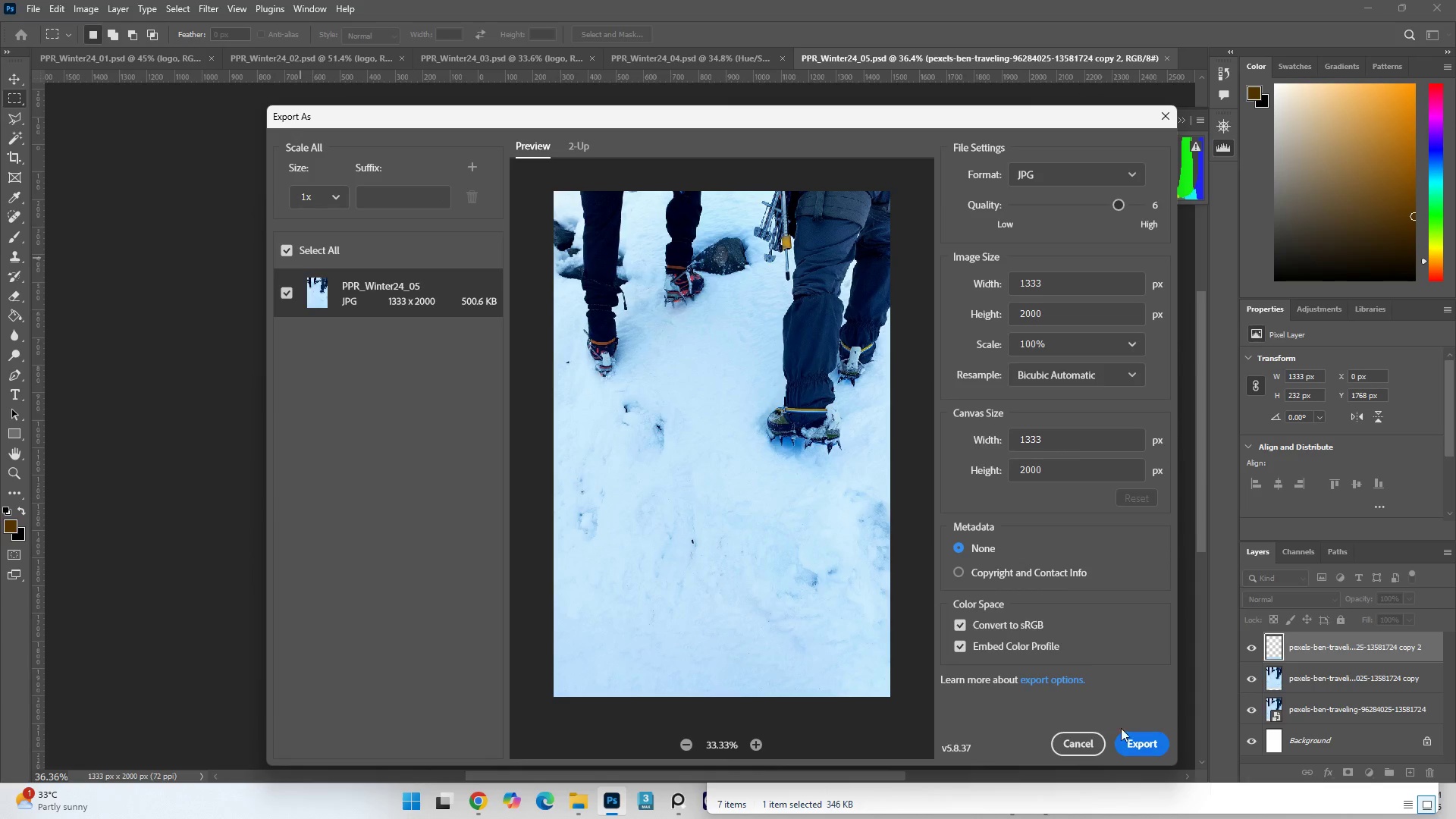 
left_click([1146, 745])
 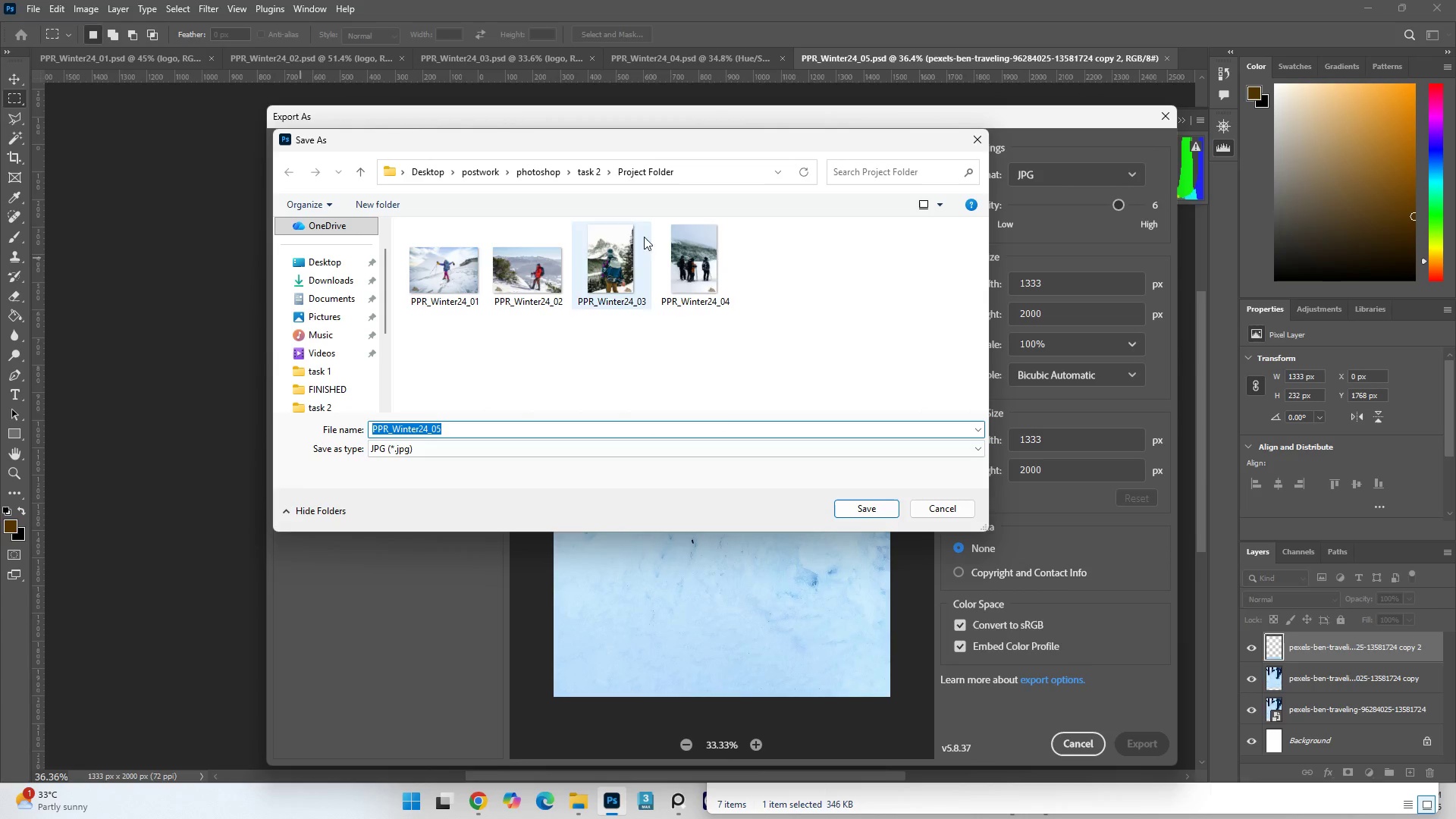 
left_click([586, 174])
 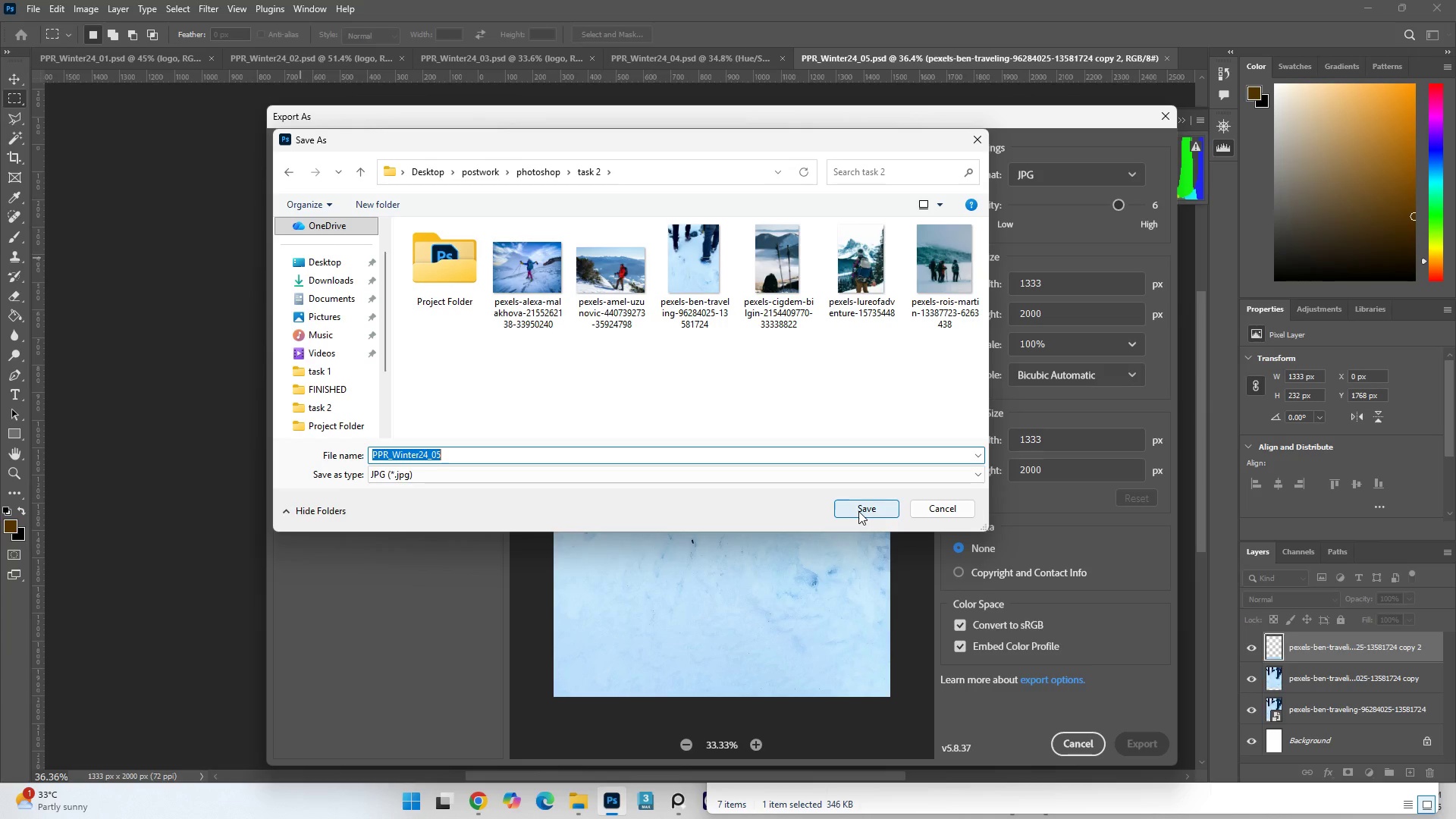 
left_click([858, 511])
 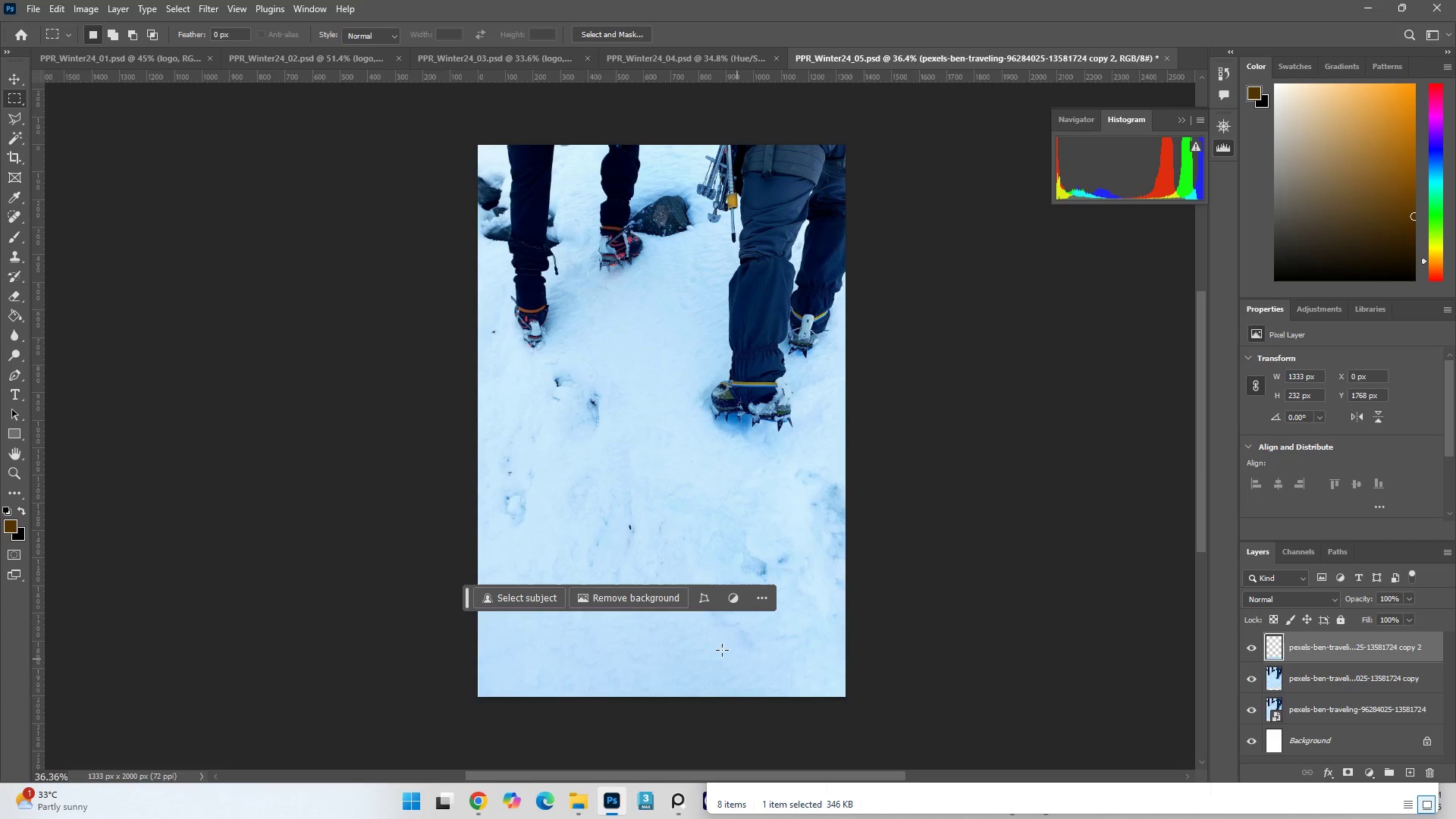 
wait(6.89)
 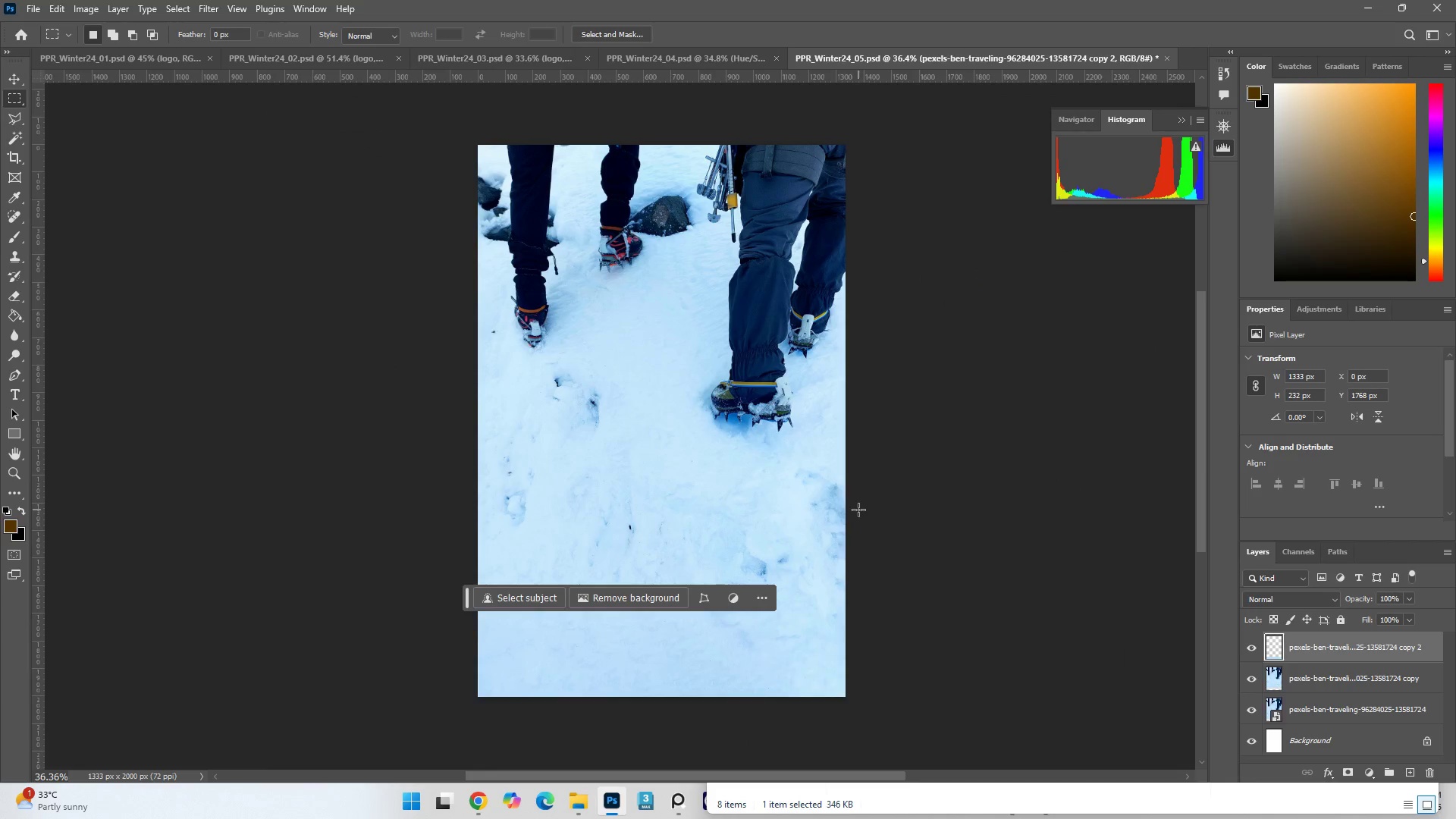 
left_click([577, 805])
 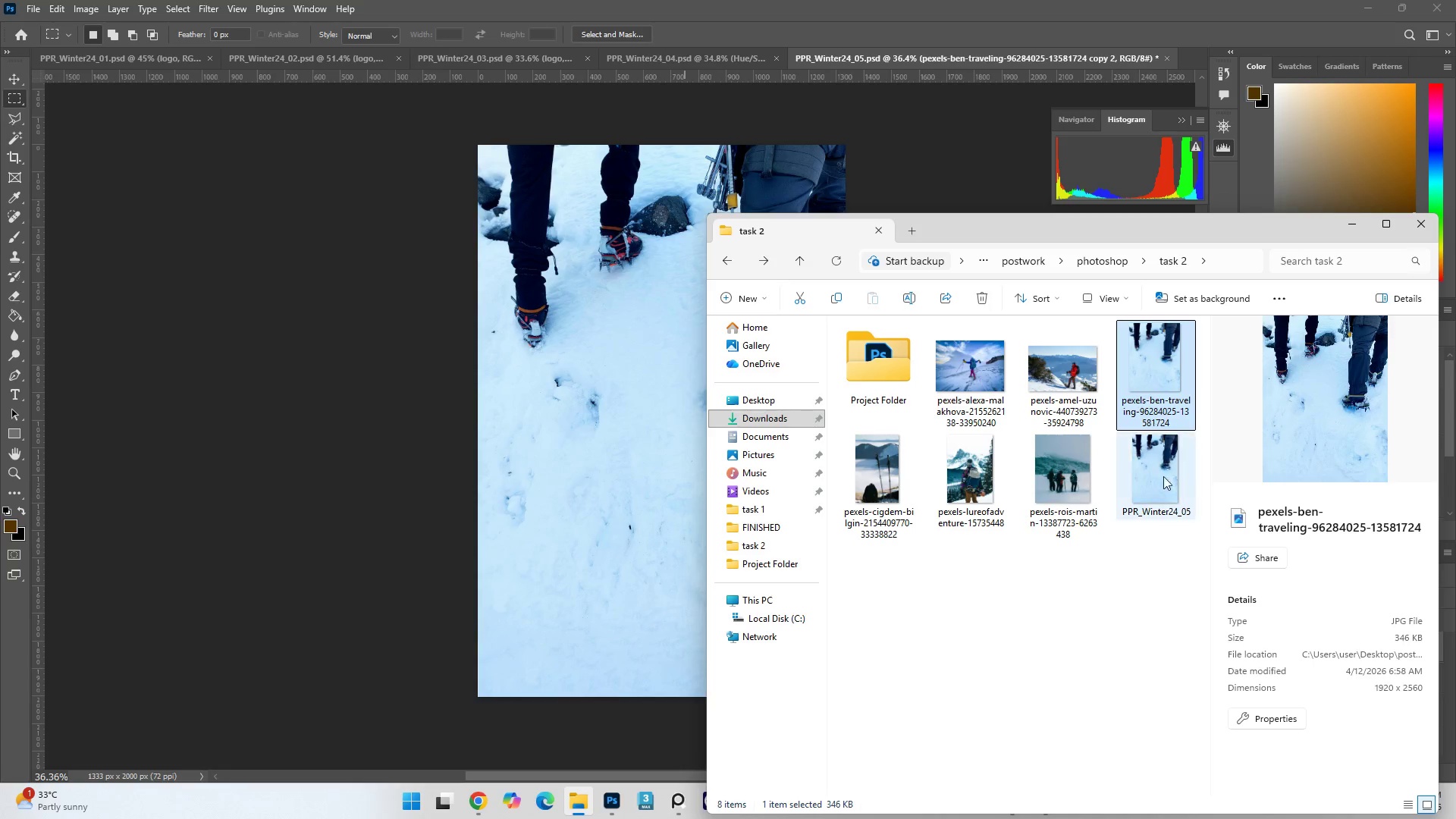 
wait(6.72)
 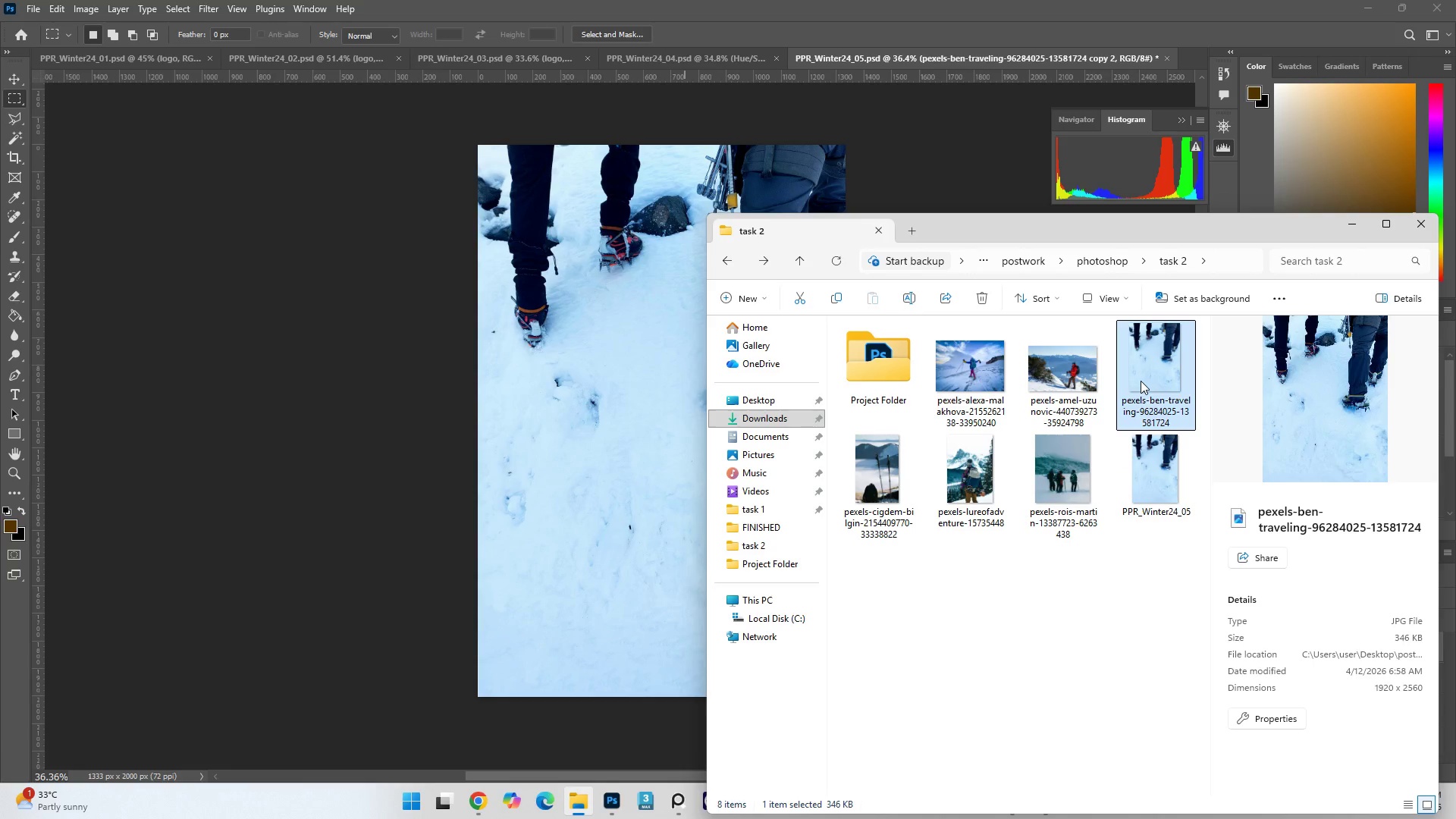 
left_click([1153, 481])
 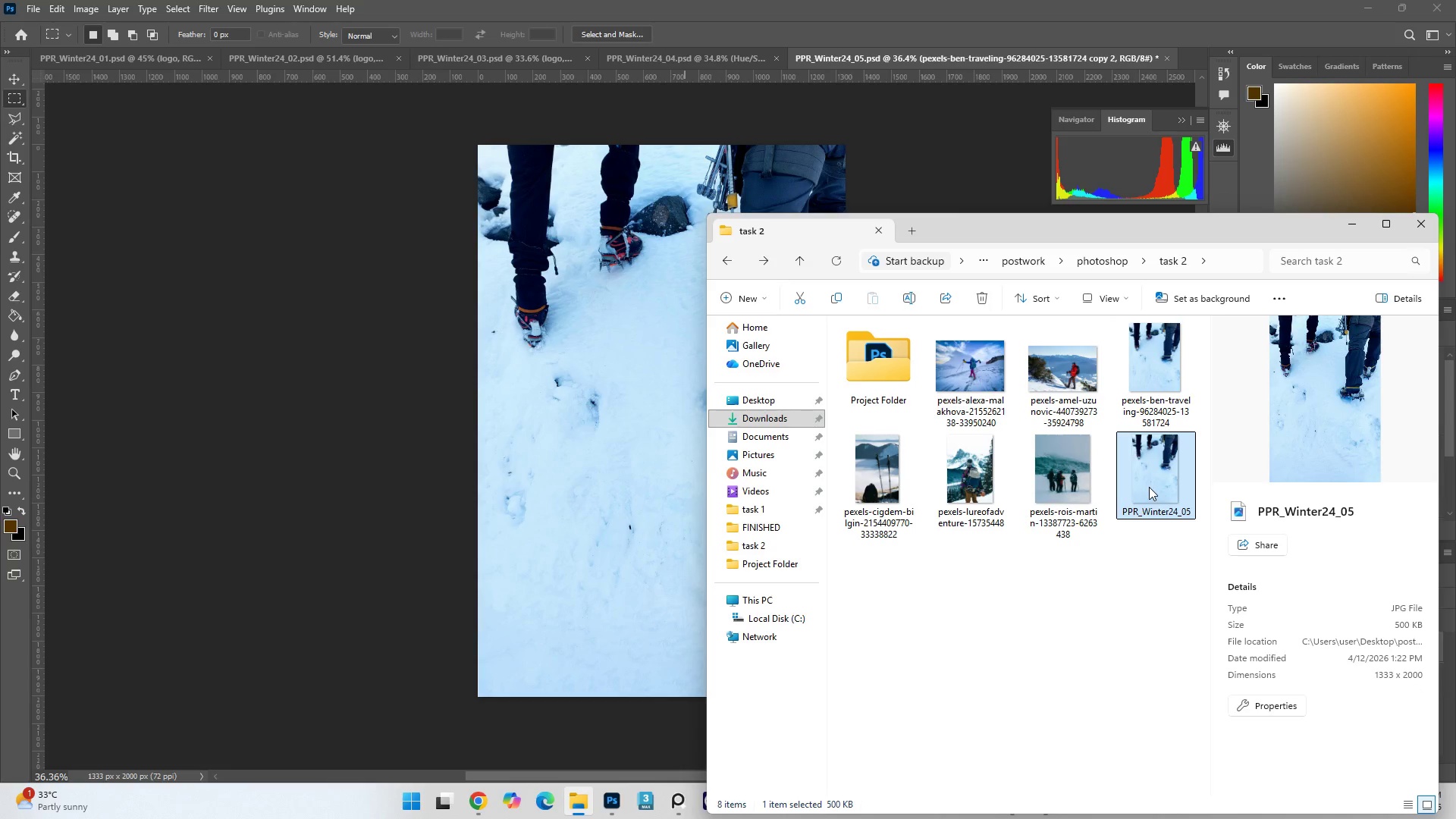 
left_click_drag(start_coordinate=[1149, 485], to_coordinate=[620, 483])
 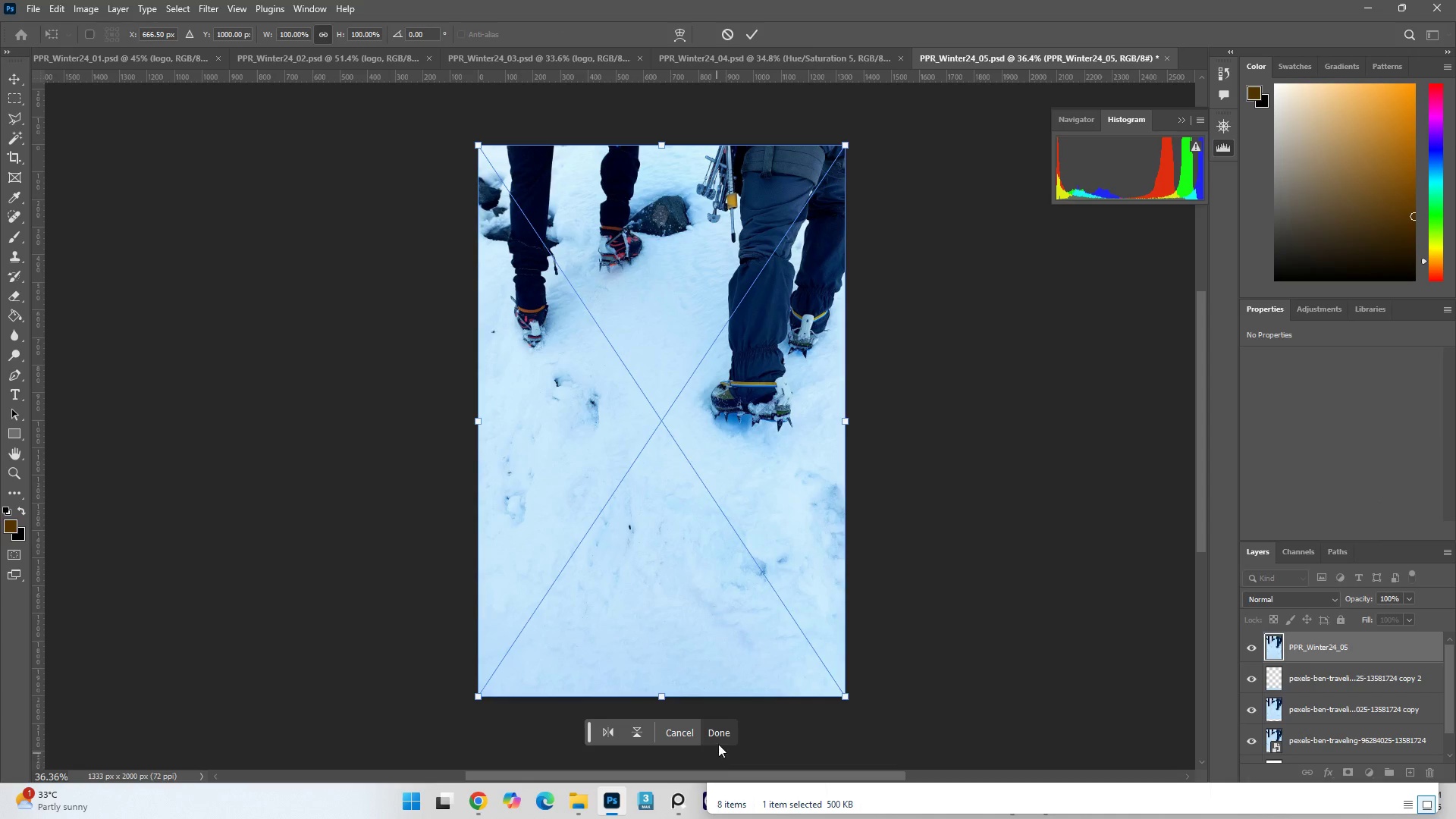 
left_click([720, 735])
 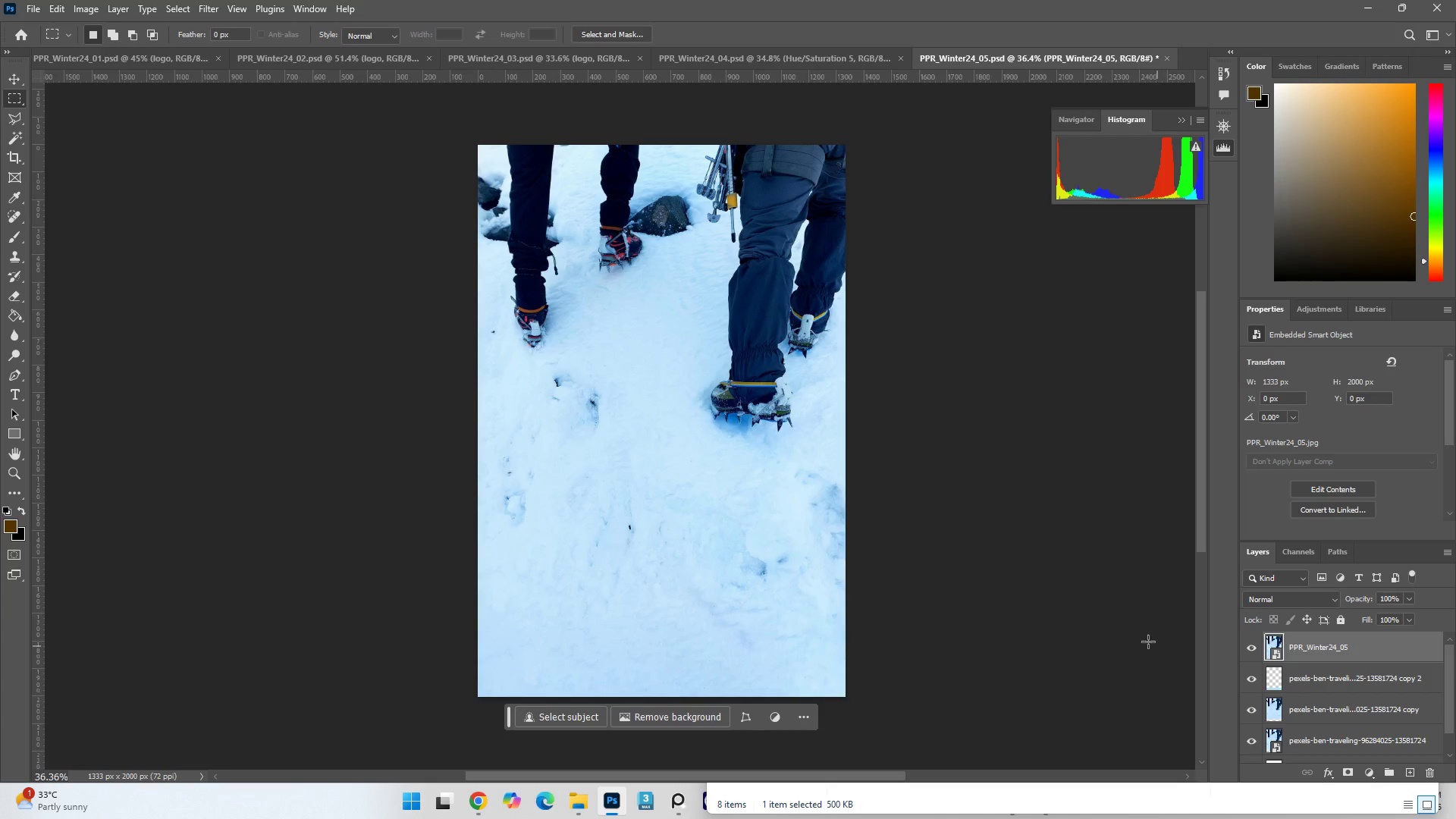 
wait(6.22)
 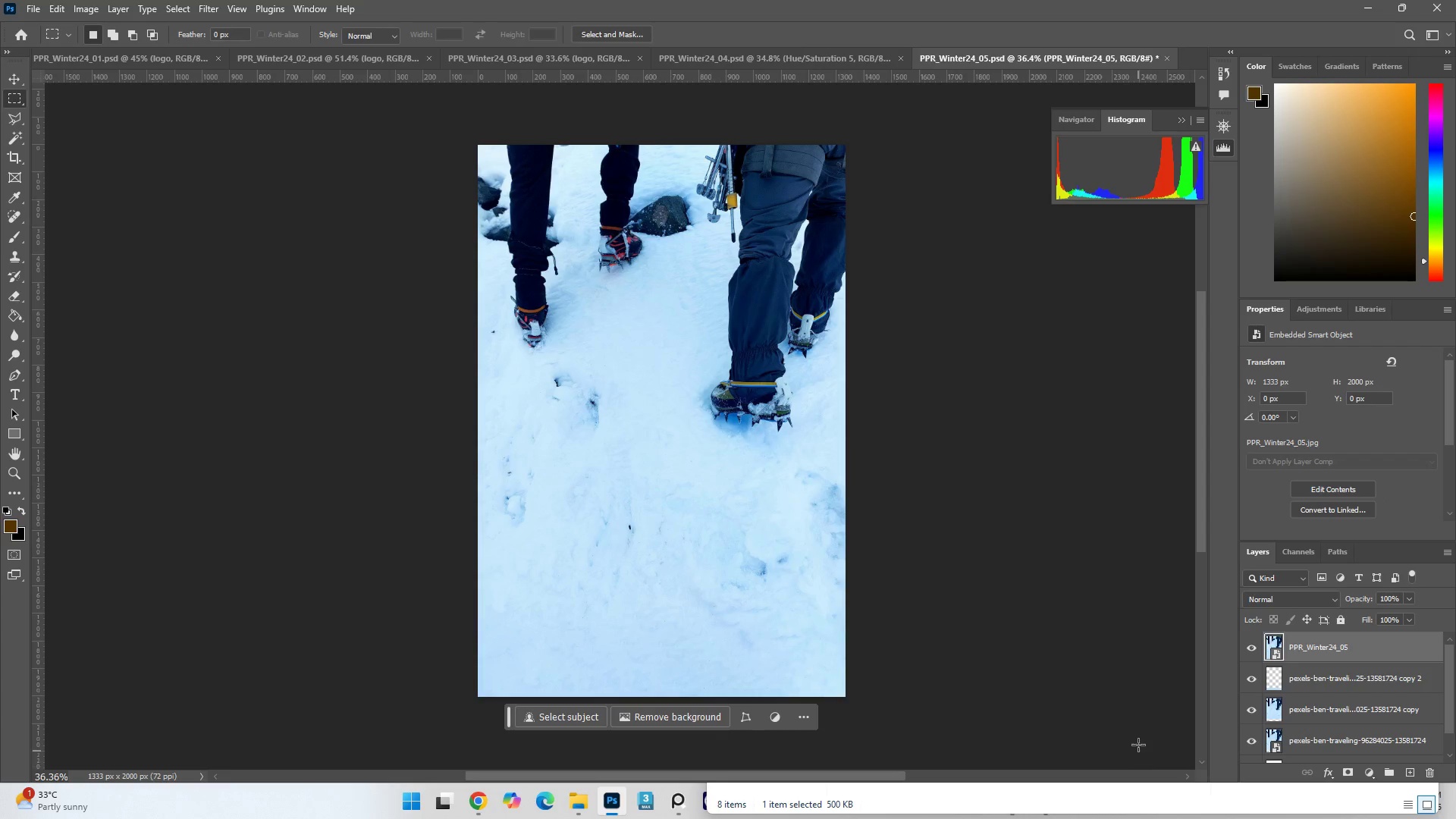 
key(Control+J)
 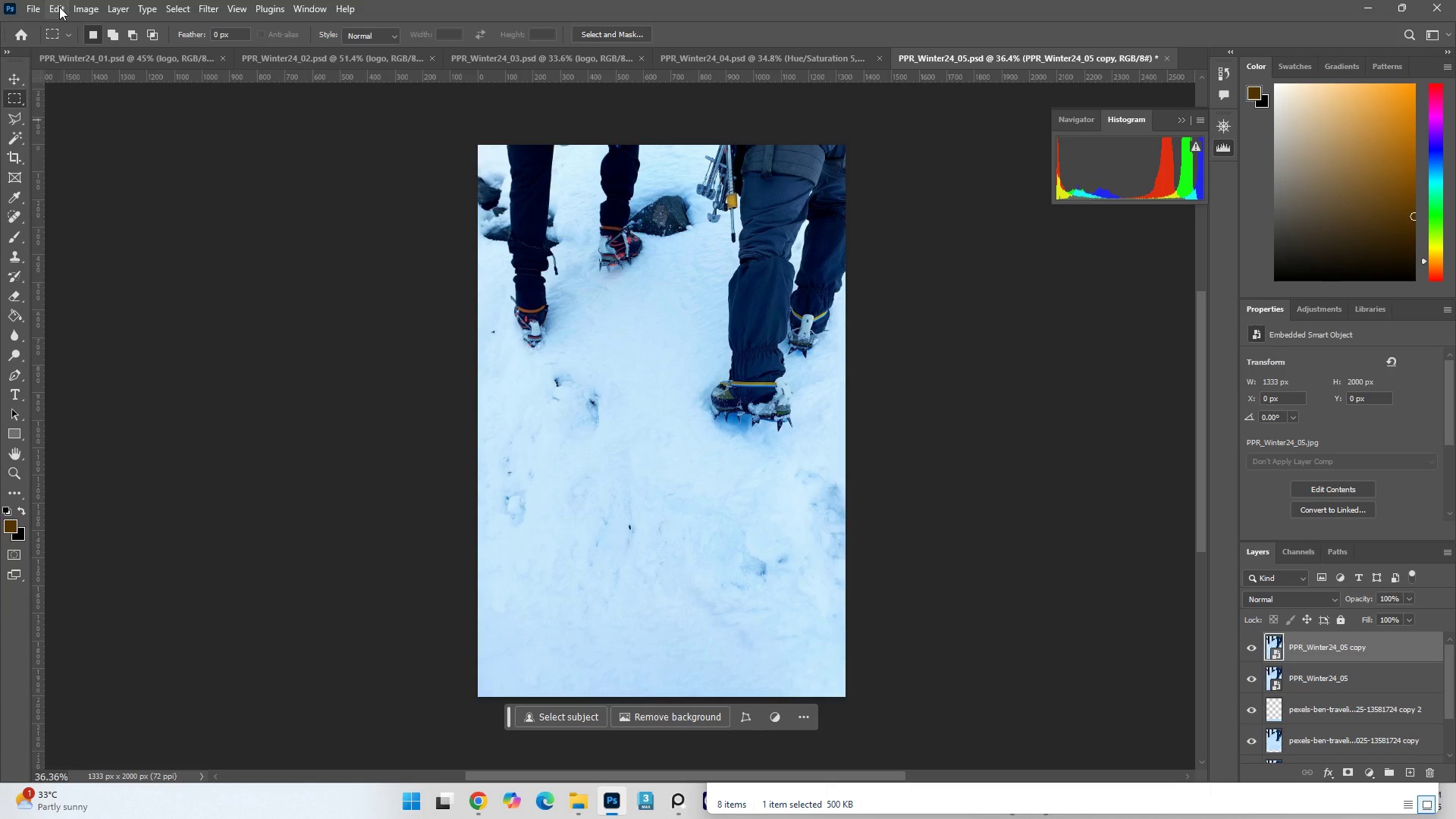 
wait(8.17)
 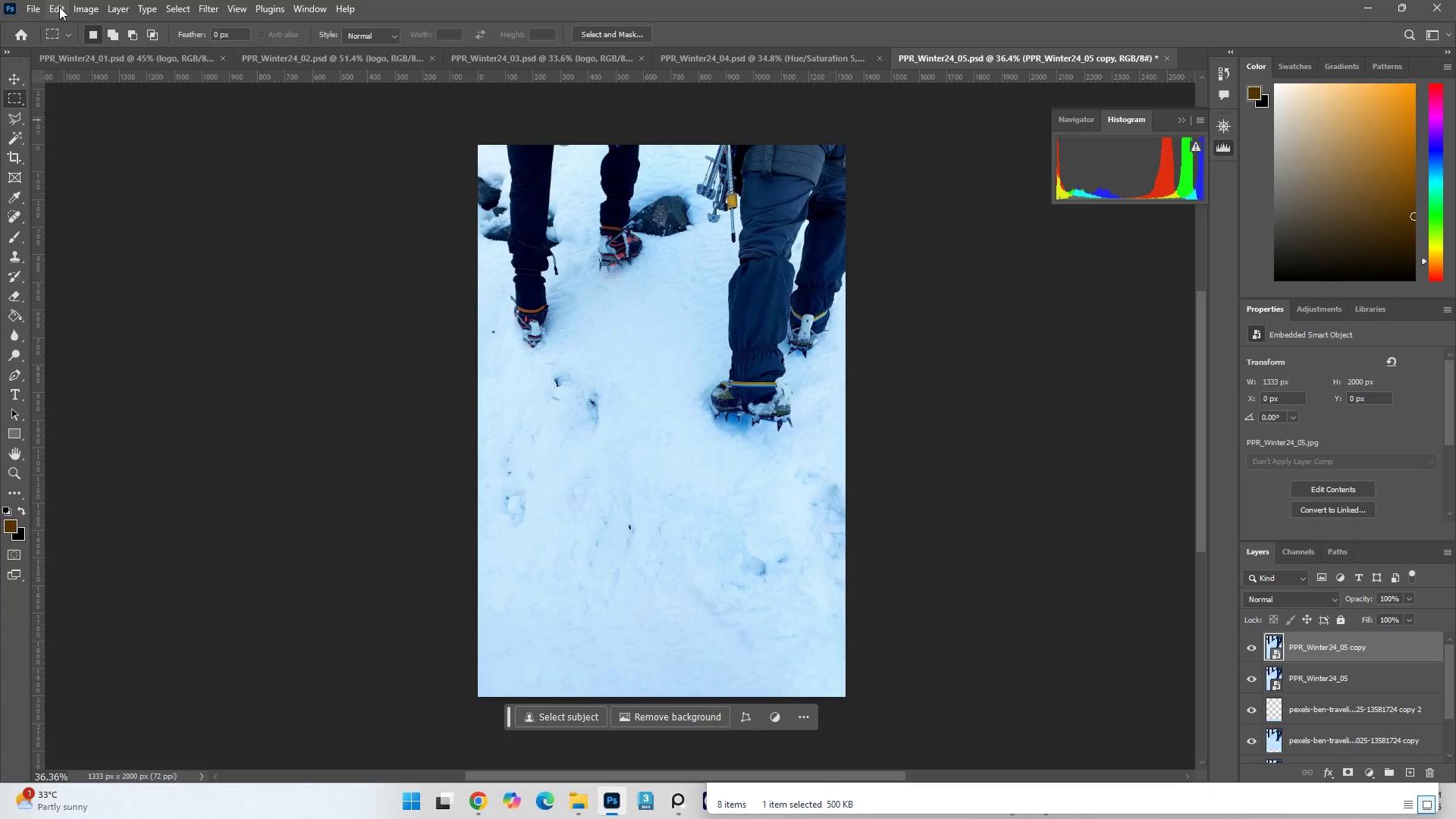 
left_click([59, 9])
 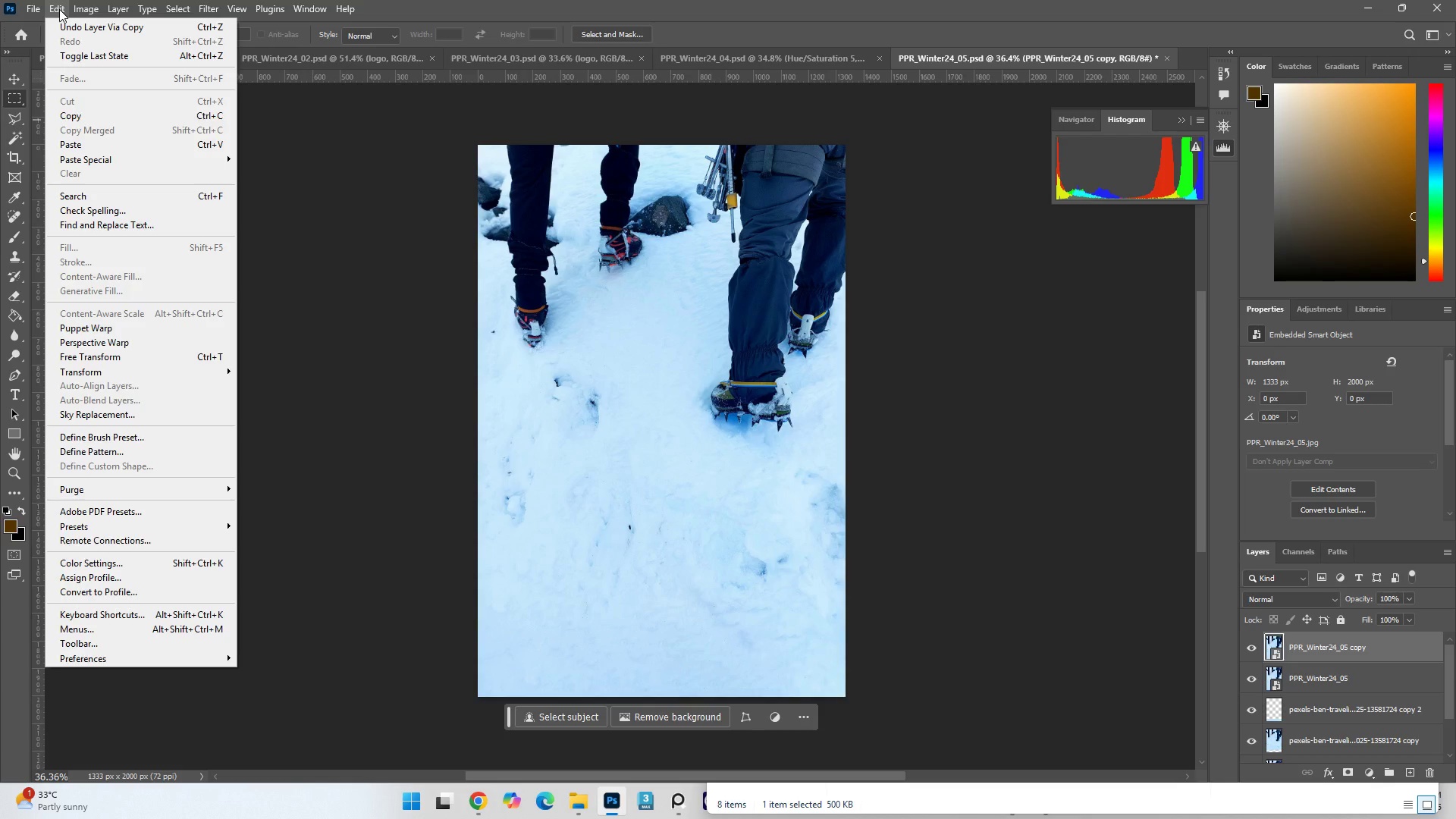 
mouse_move([102, 9])
 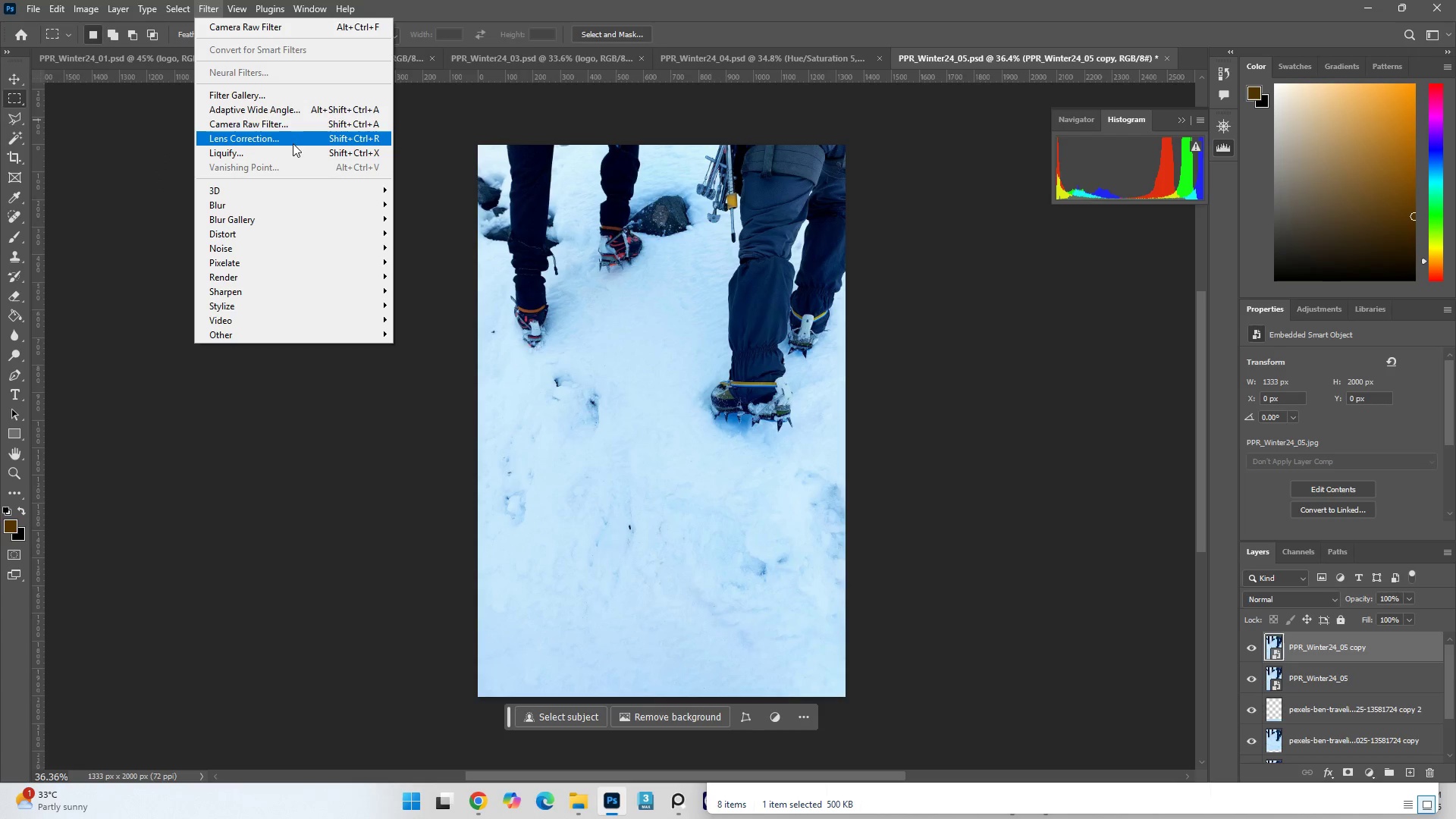 
left_click([297, 125])
 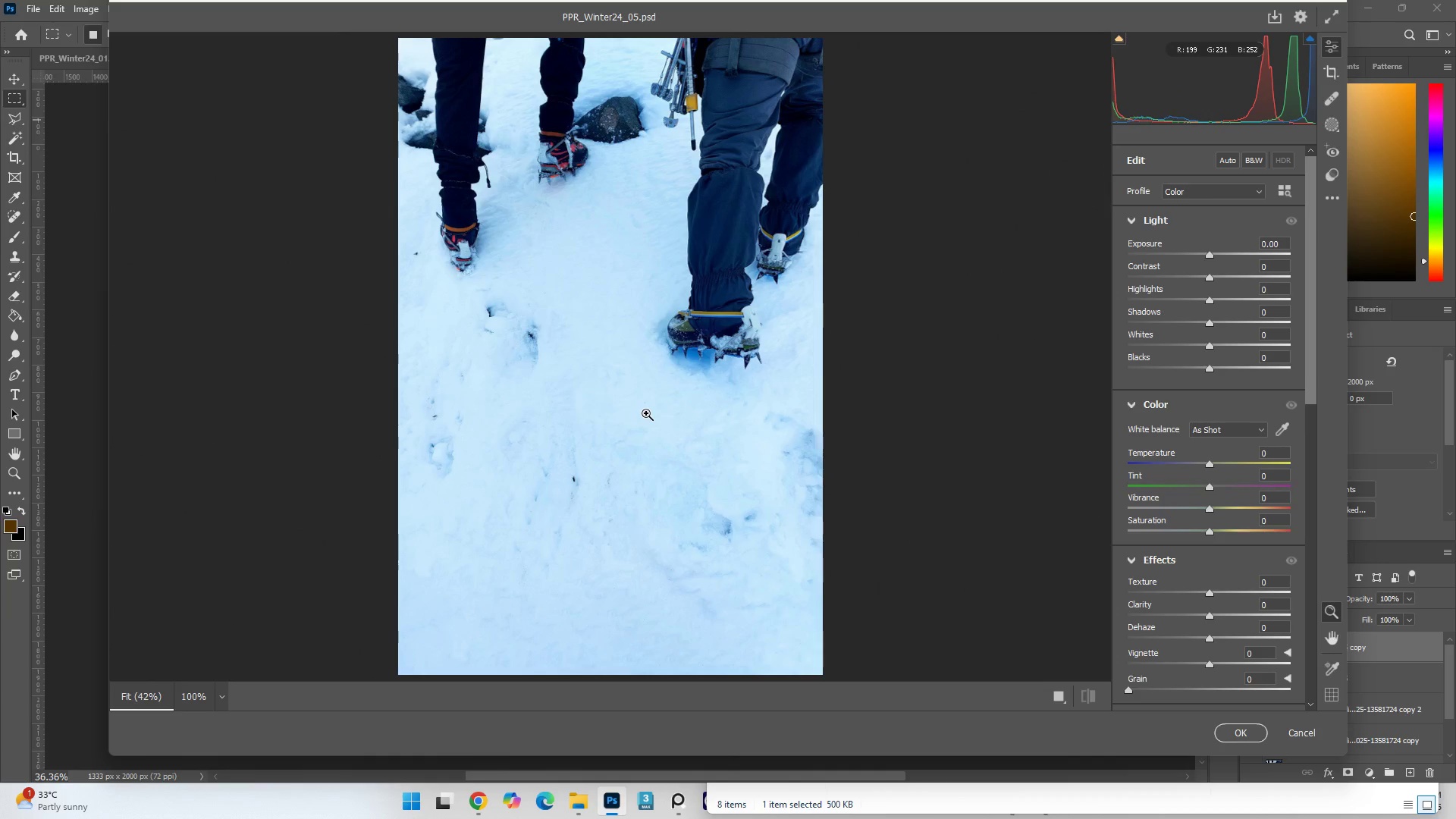 
wait(9.53)
 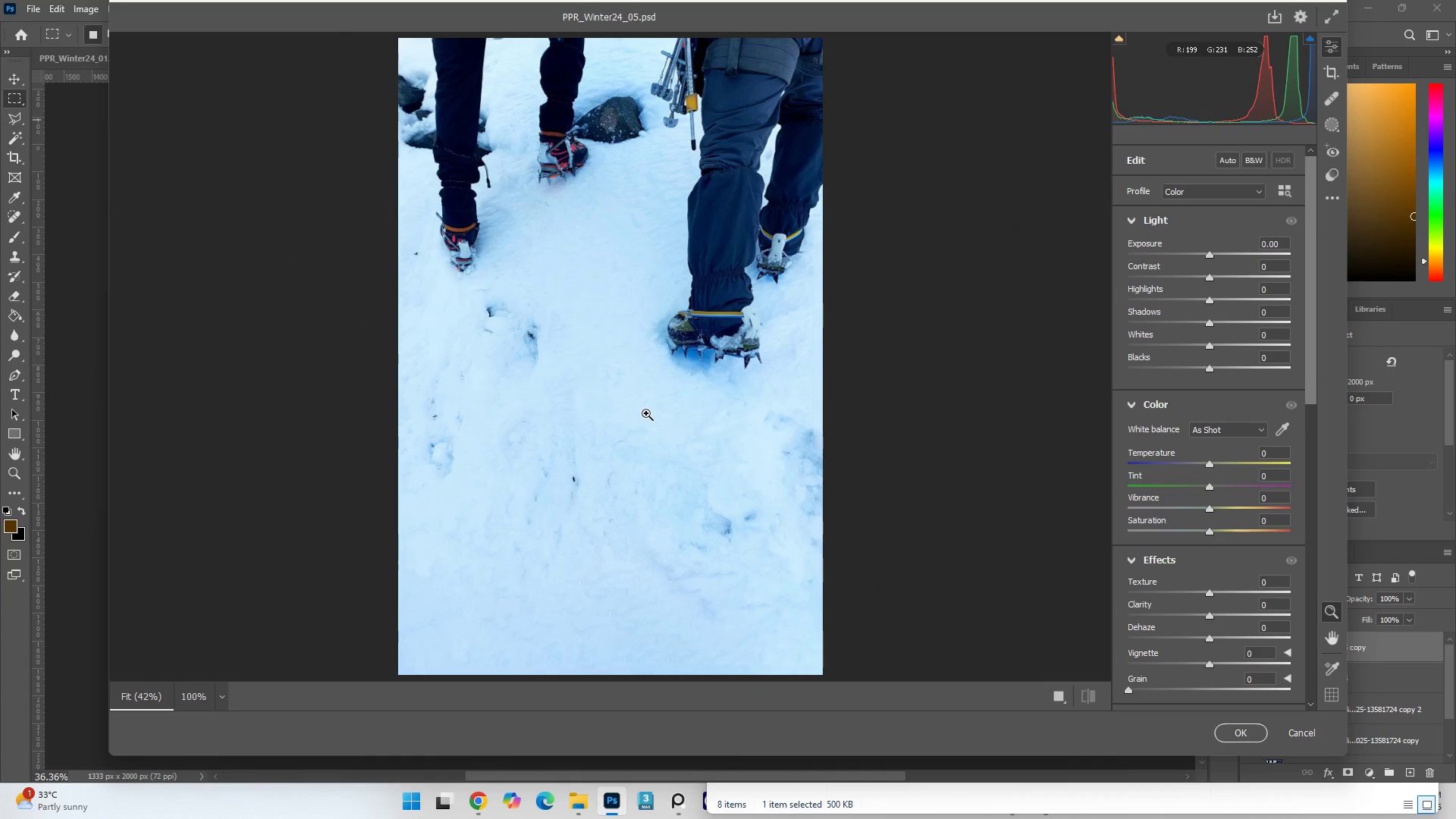 
left_click_drag(start_coordinate=[1210, 595], to_coordinate=[1222, 595])
 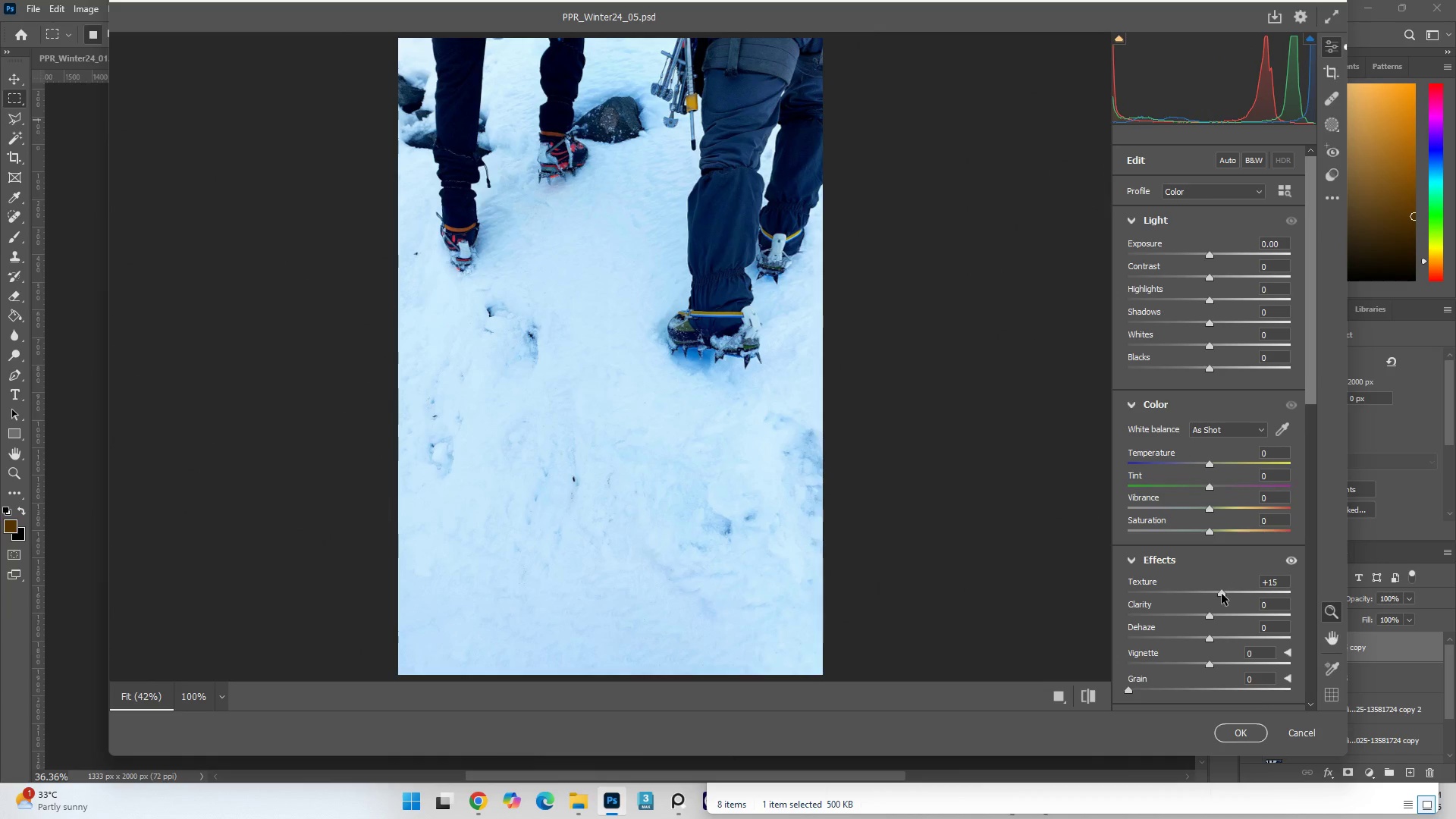 
left_click_drag(start_coordinate=[1222, 593], to_coordinate=[1227, 594])
 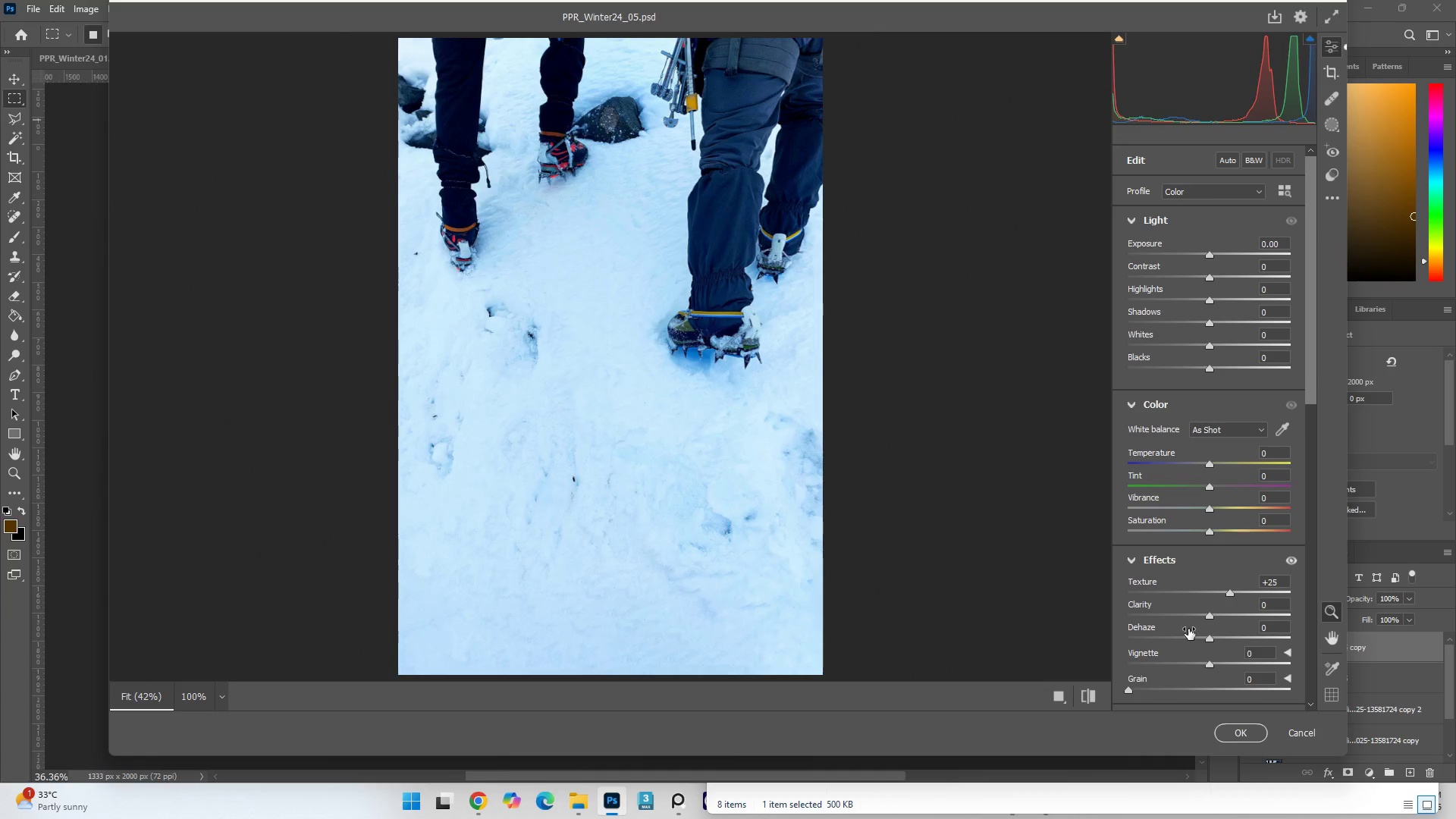 
left_click_drag(start_coordinate=[1209, 617], to_coordinate=[1212, 623])
 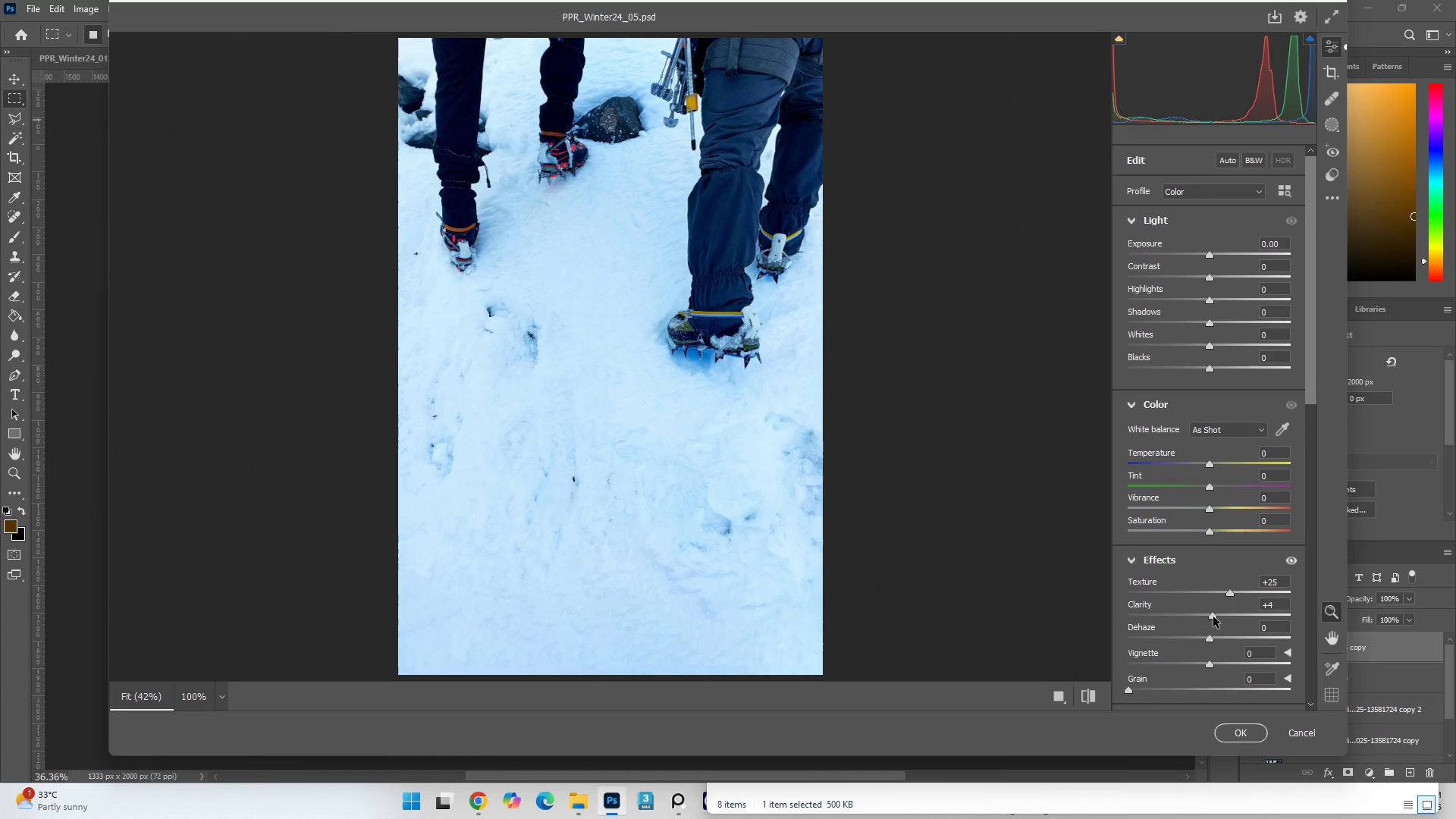 
wait(8.24)
 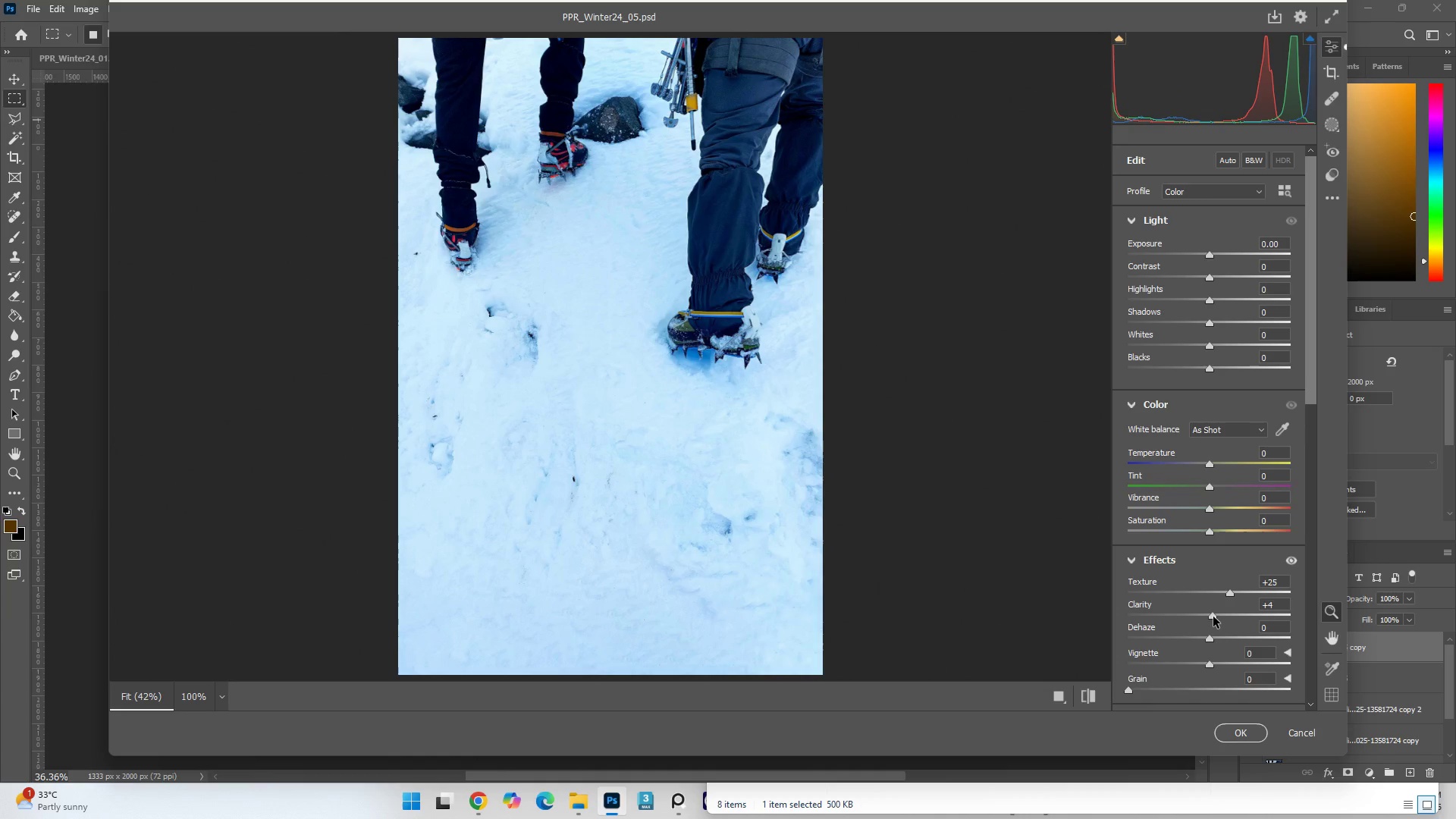 
scroll: coordinate [729, 375], scroll_direction: none, amount: 0.0
 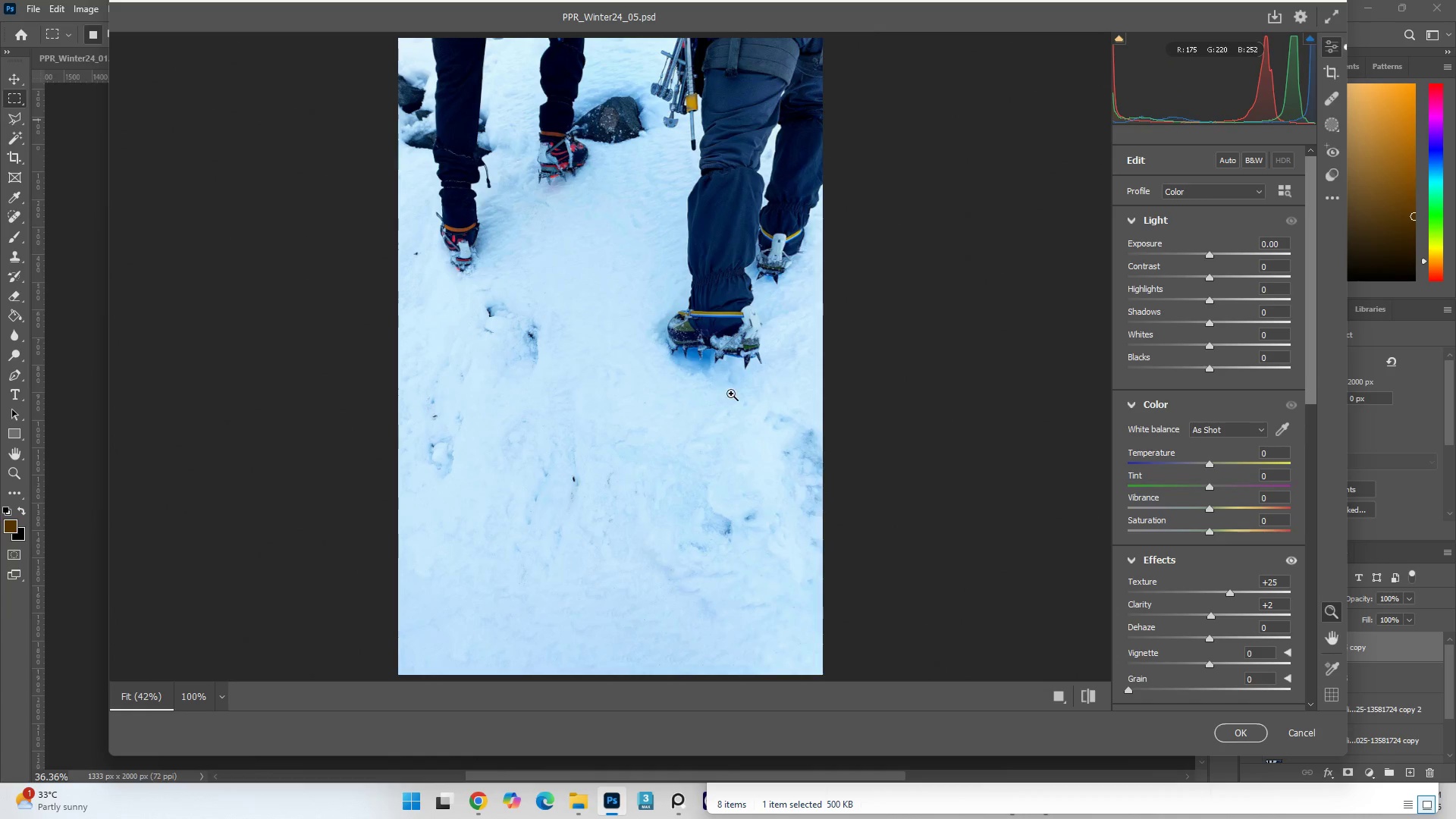 
scroll: coordinate [731, 394], scroll_direction: up, amount: 1.0
 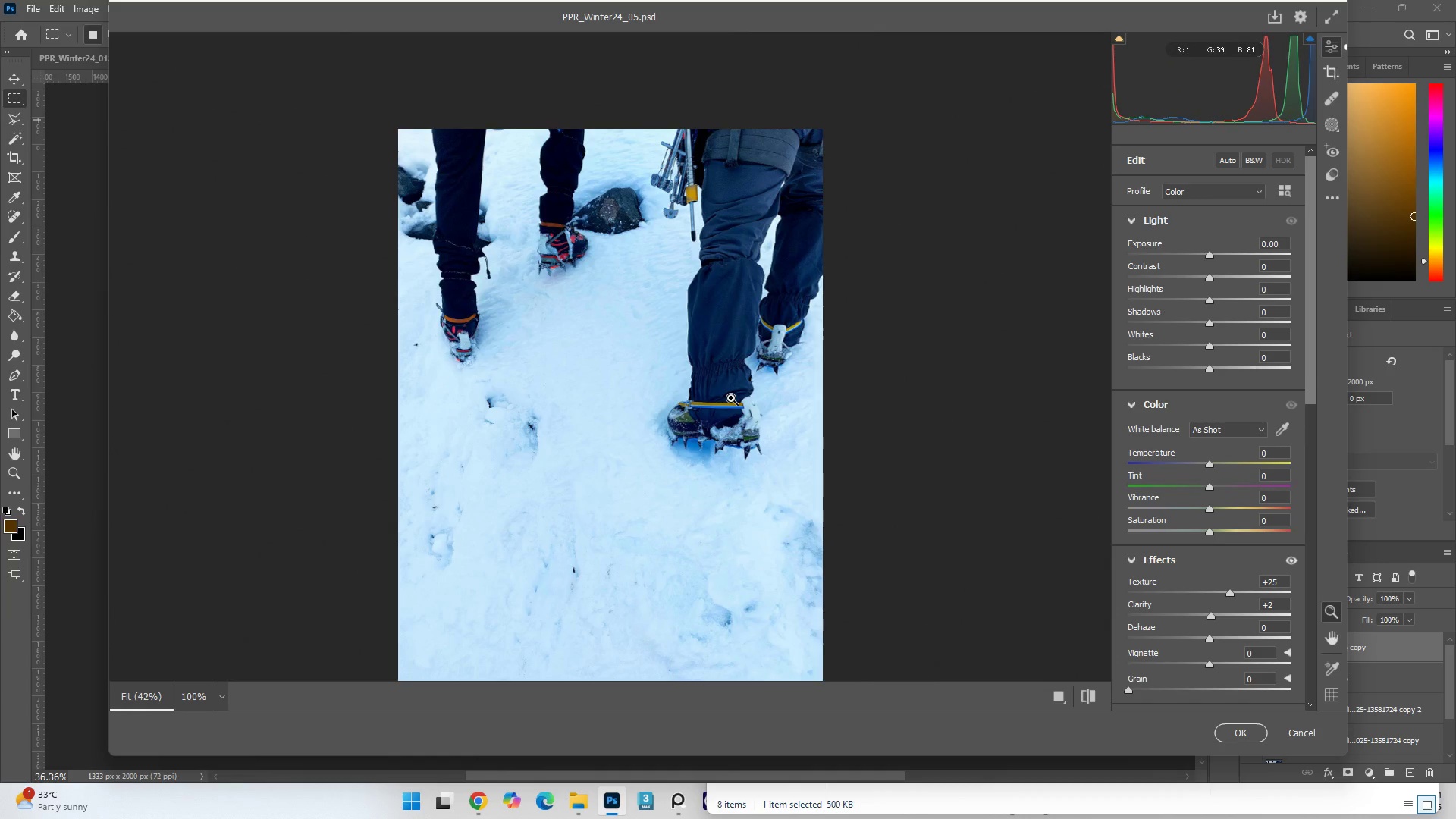 
scroll: coordinate [731, 398], scroll_direction: down, amount: 1.0
 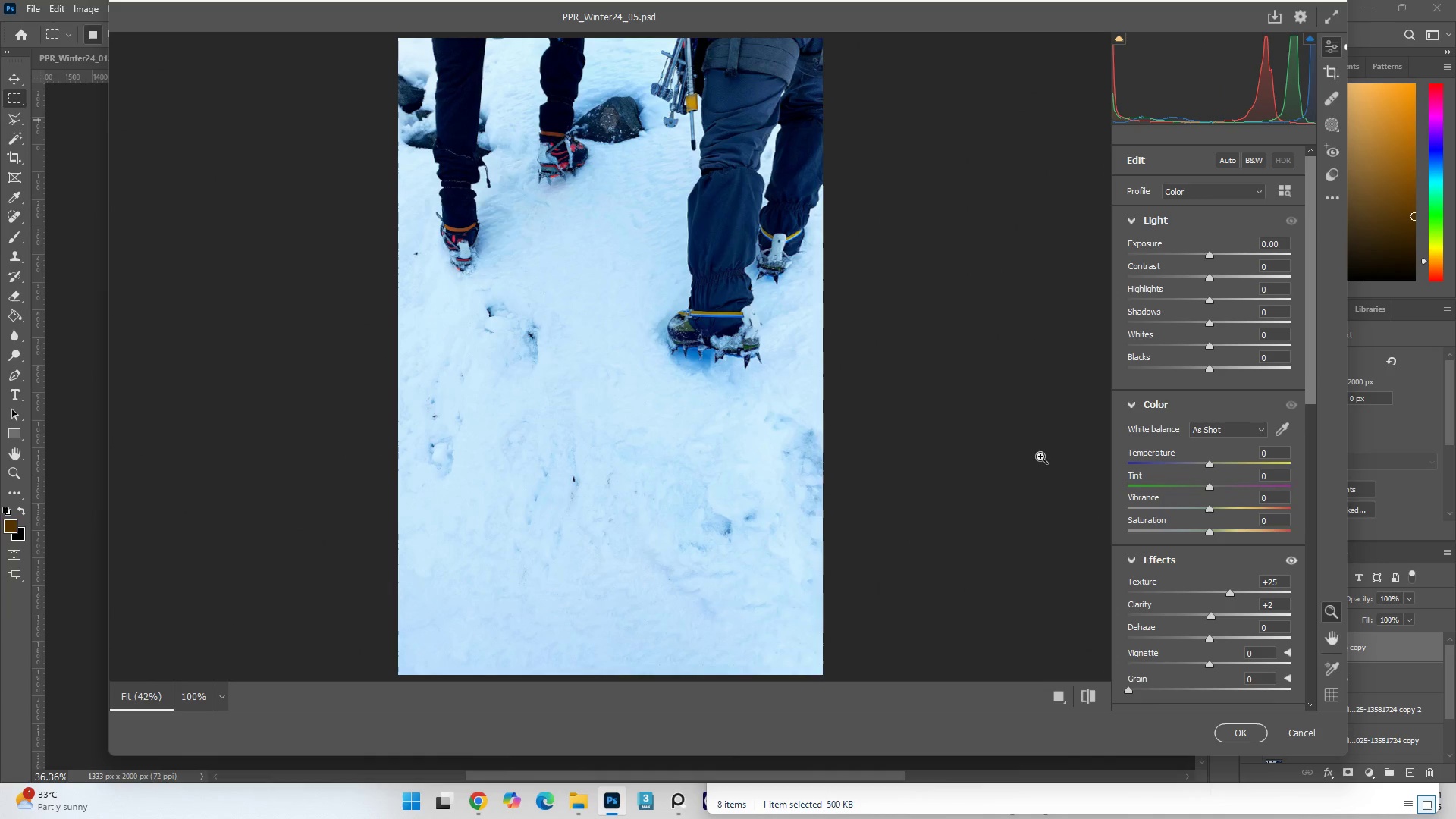 
wait(7.04)
 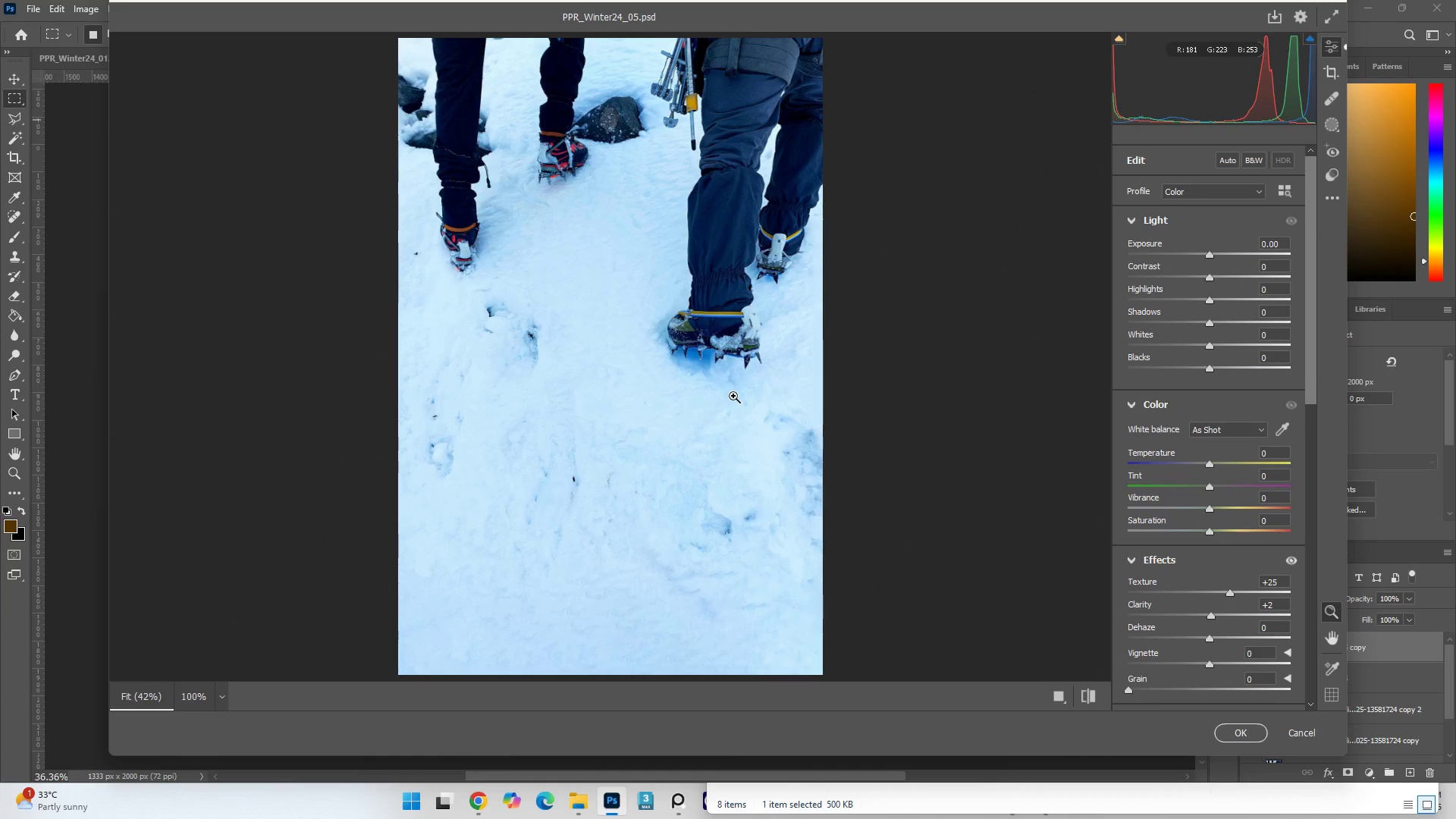 
scroll: coordinate [674, 294], scroll_direction: up, amount: 1.0
 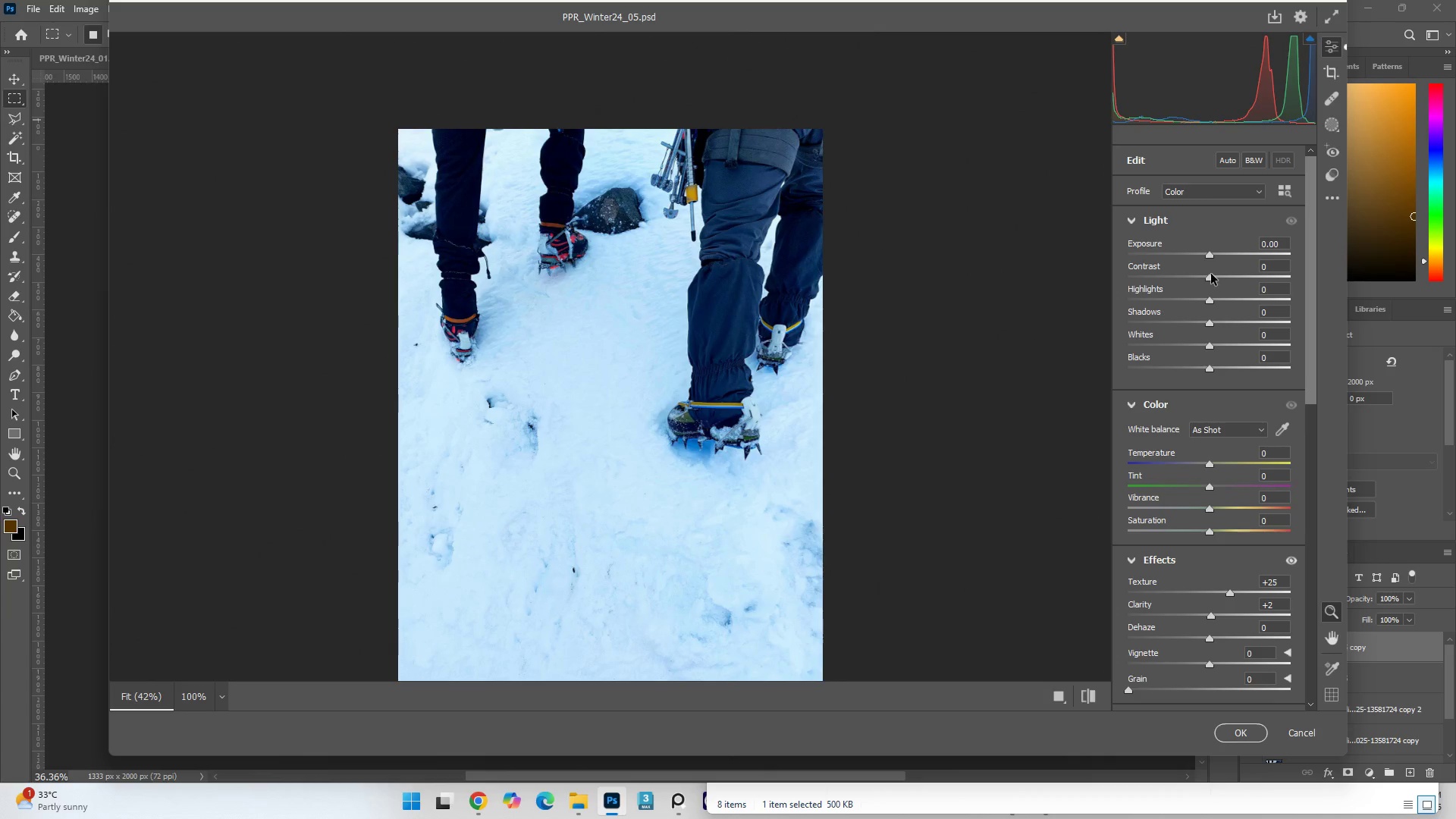 
left_click_drag(start_coordinate=[1210, 278], to_coordinate=[1193, 281])
 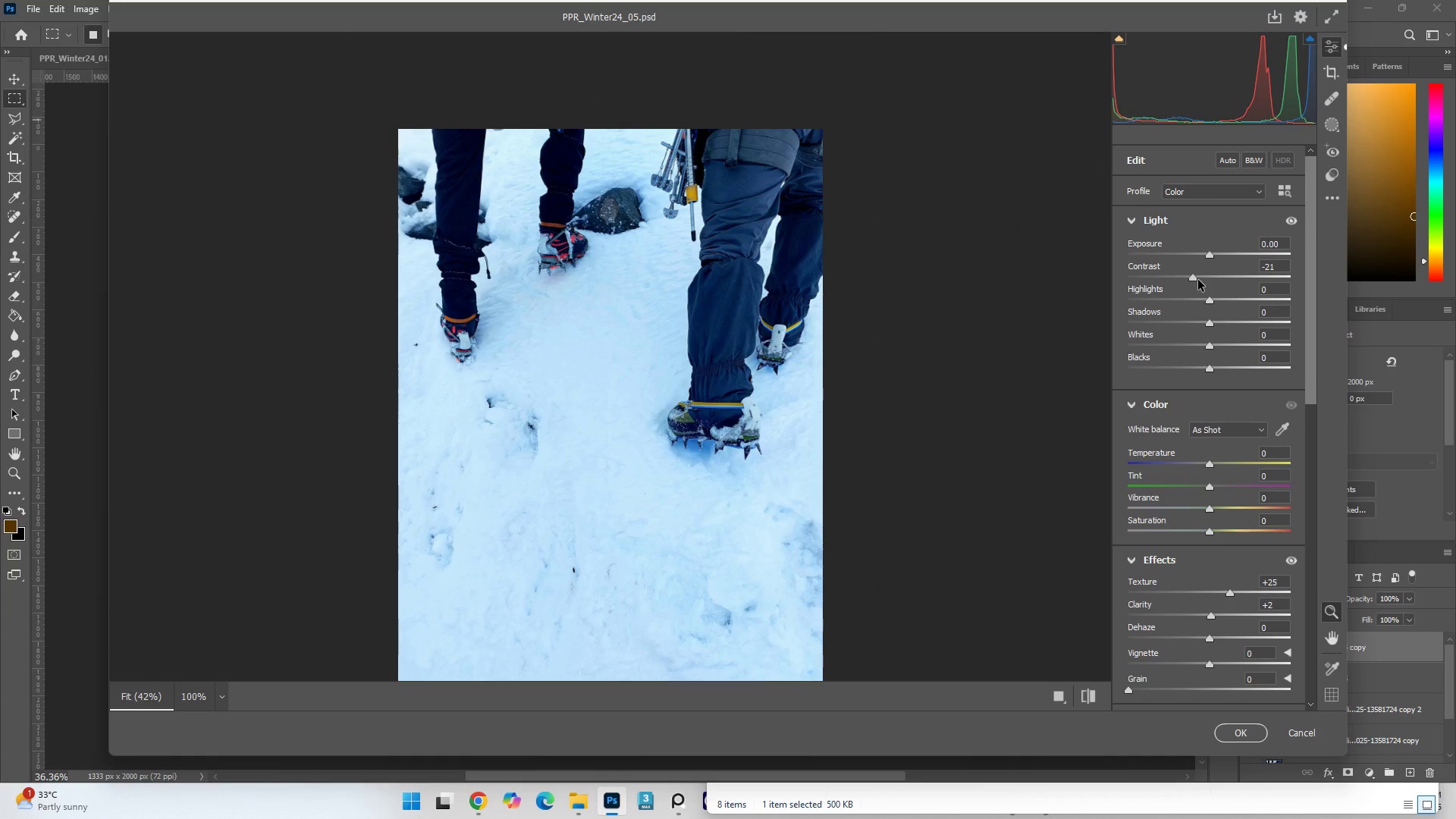 
left_click_drag(start_coordinate=[1196, 277], to_coordinate=[1221, 278])
 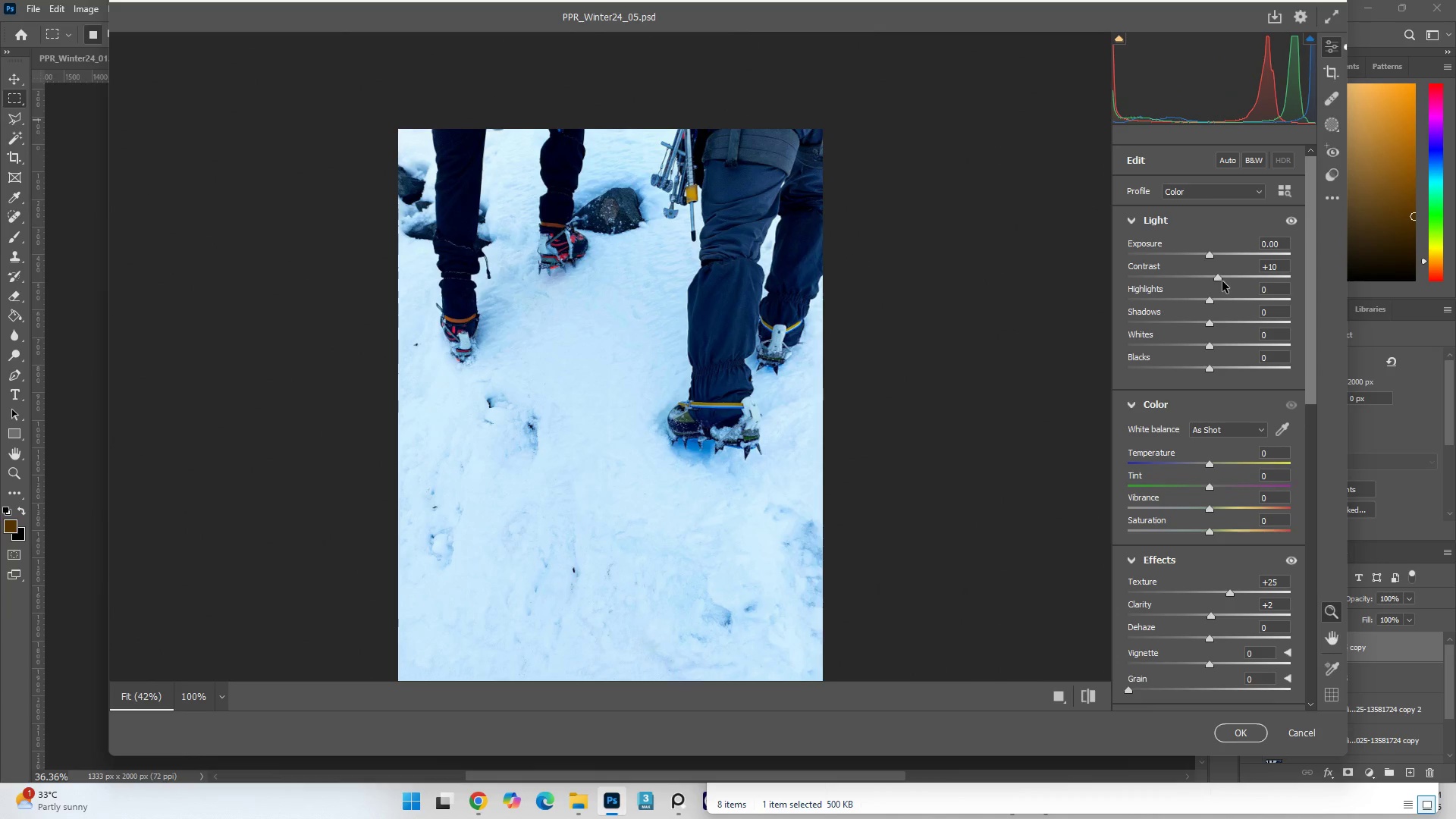 
left_click_drag(start_coordinate=[1213, 277], to_coordinate=[1236, 279])
 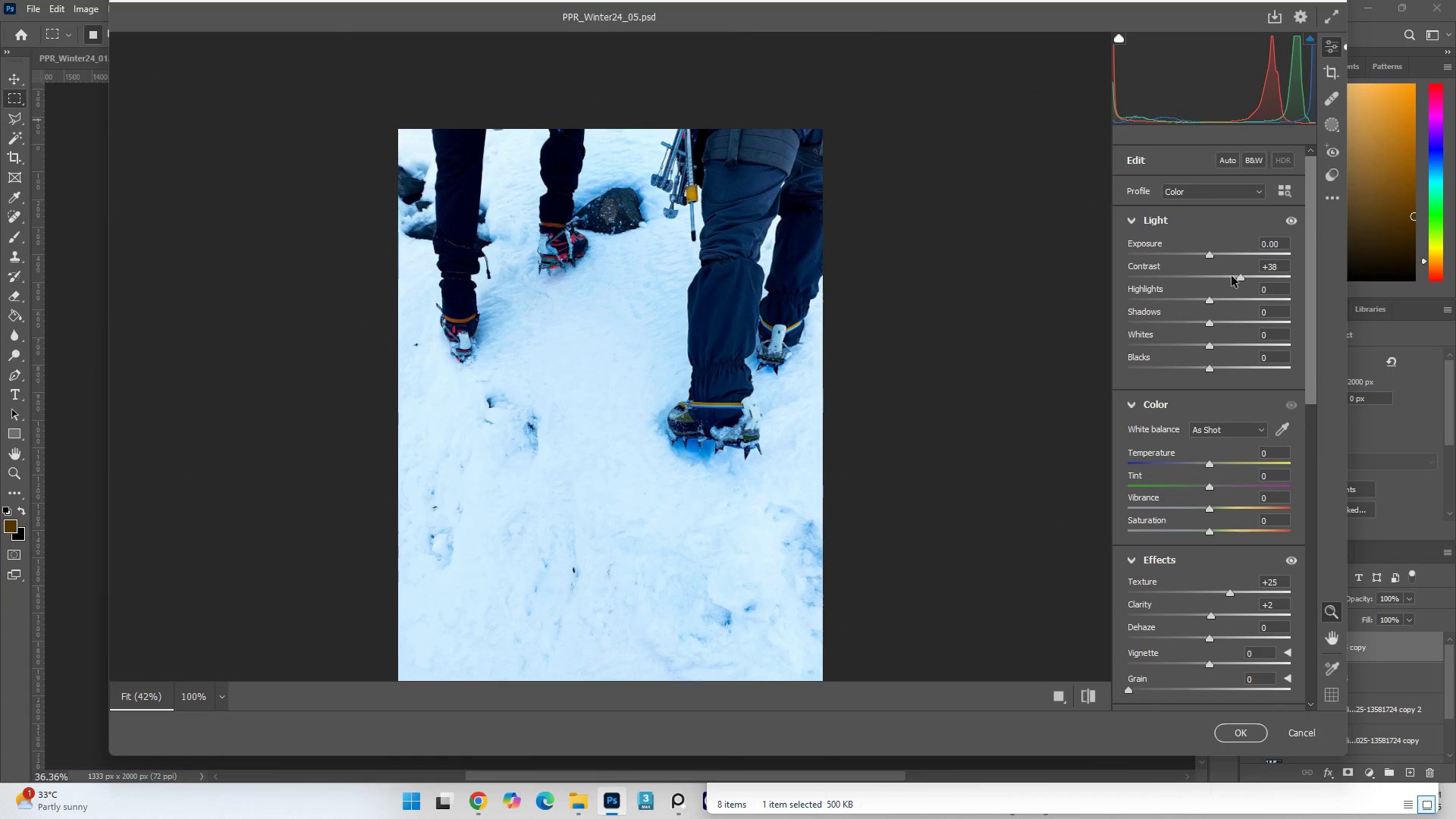 
left_click_drag(start_coordinate=[1238, 276], to_coordinate=[1215, 278])
 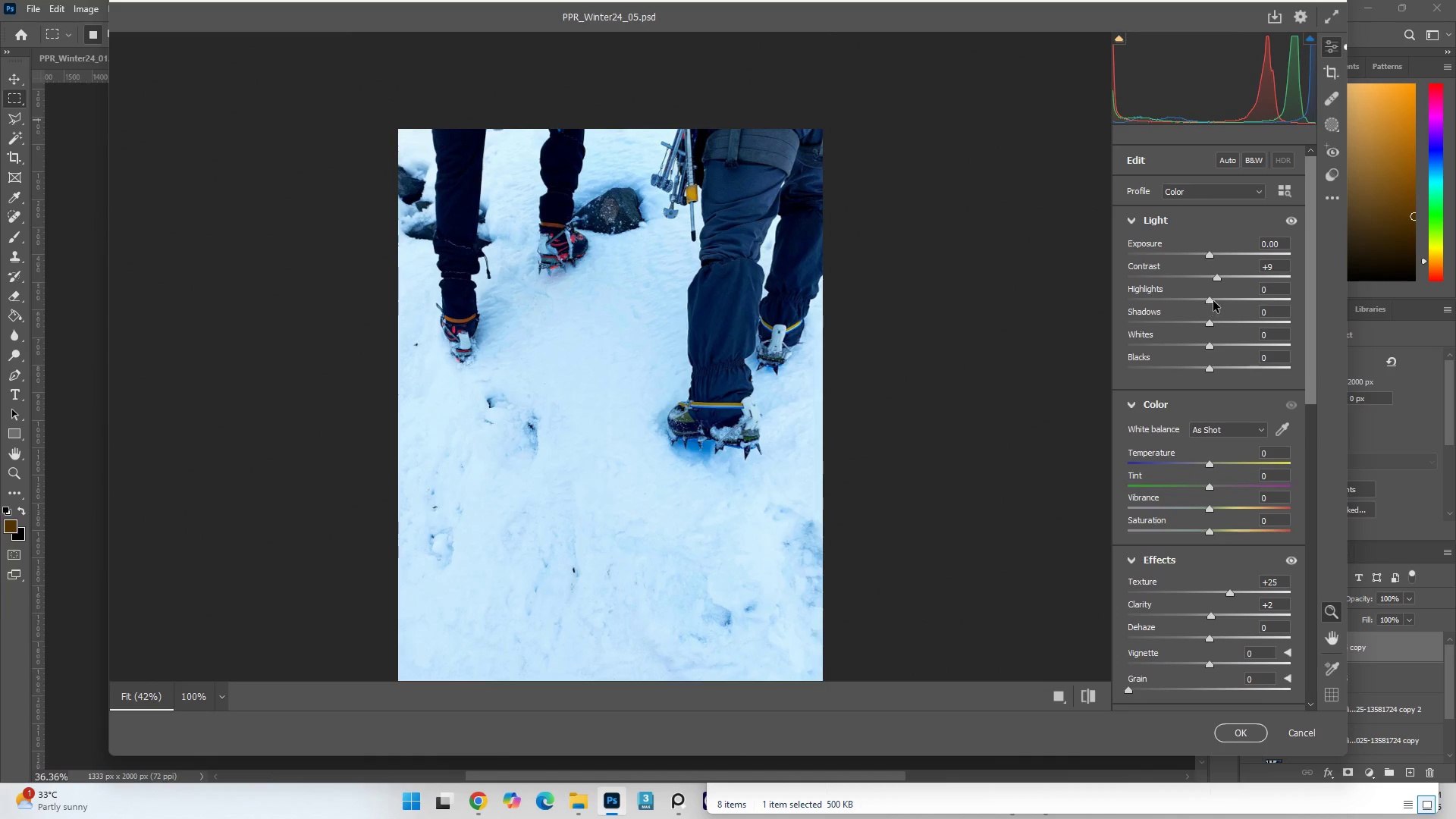 
left_click_drag(start_coordinate=[1210, 301], to_coordinate=[1225, 300])
 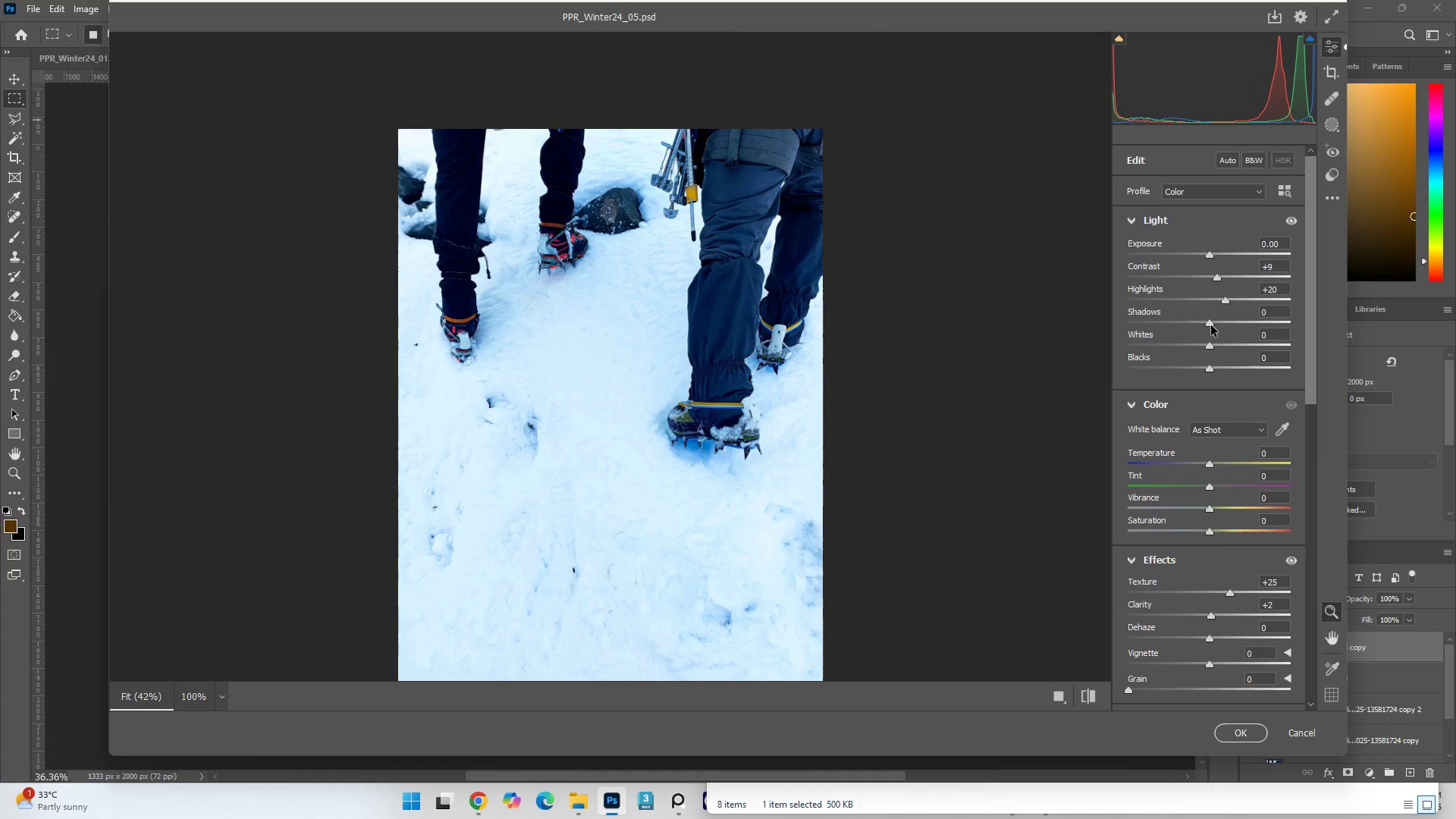 
left_click_drag(start_coordinate=[1211, 324], to_coordinate=[1201, 324])
 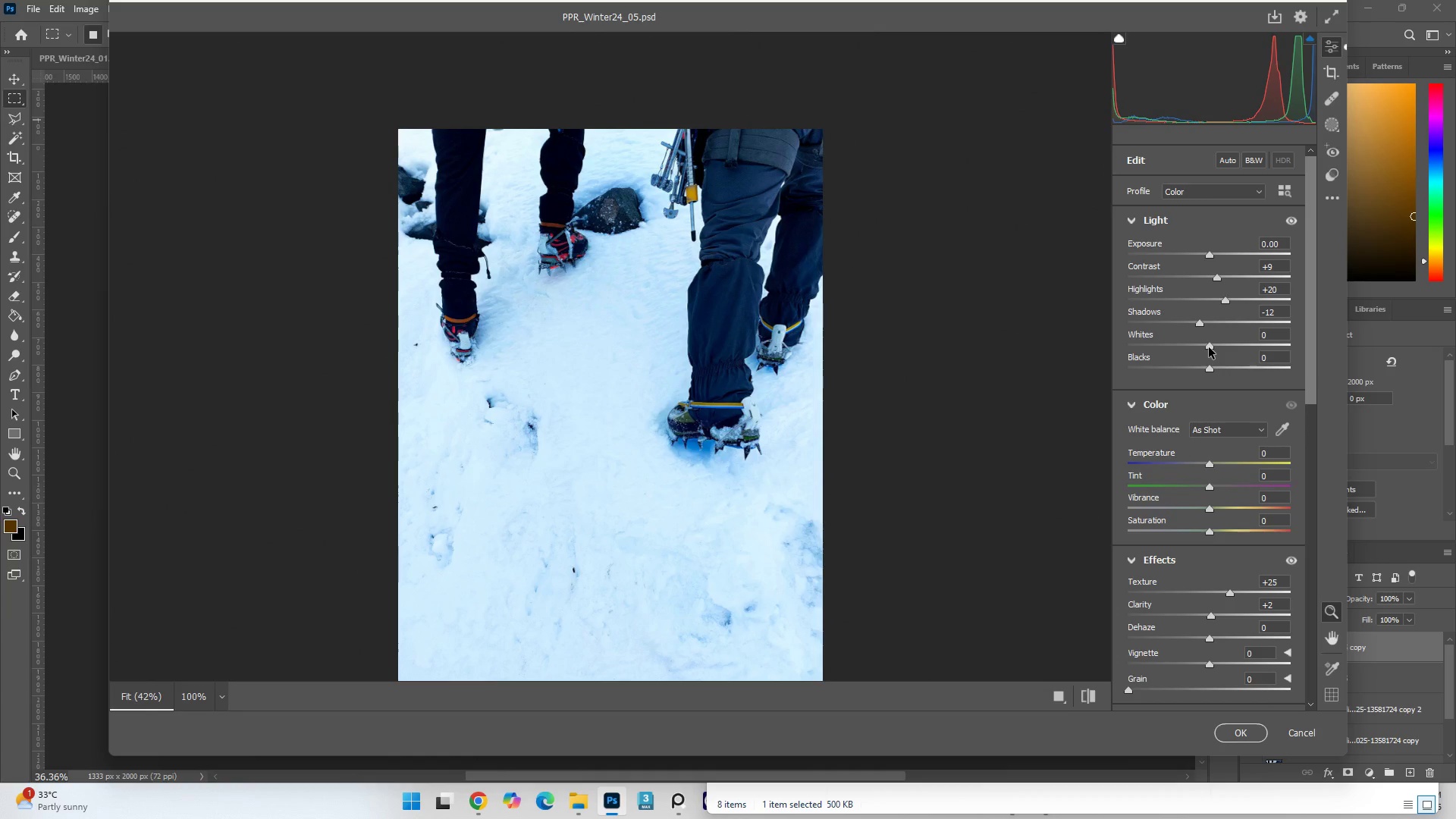 
left_click_drag(start_coordinate=[1209, 347], to_coordinate=[1204, 349])
 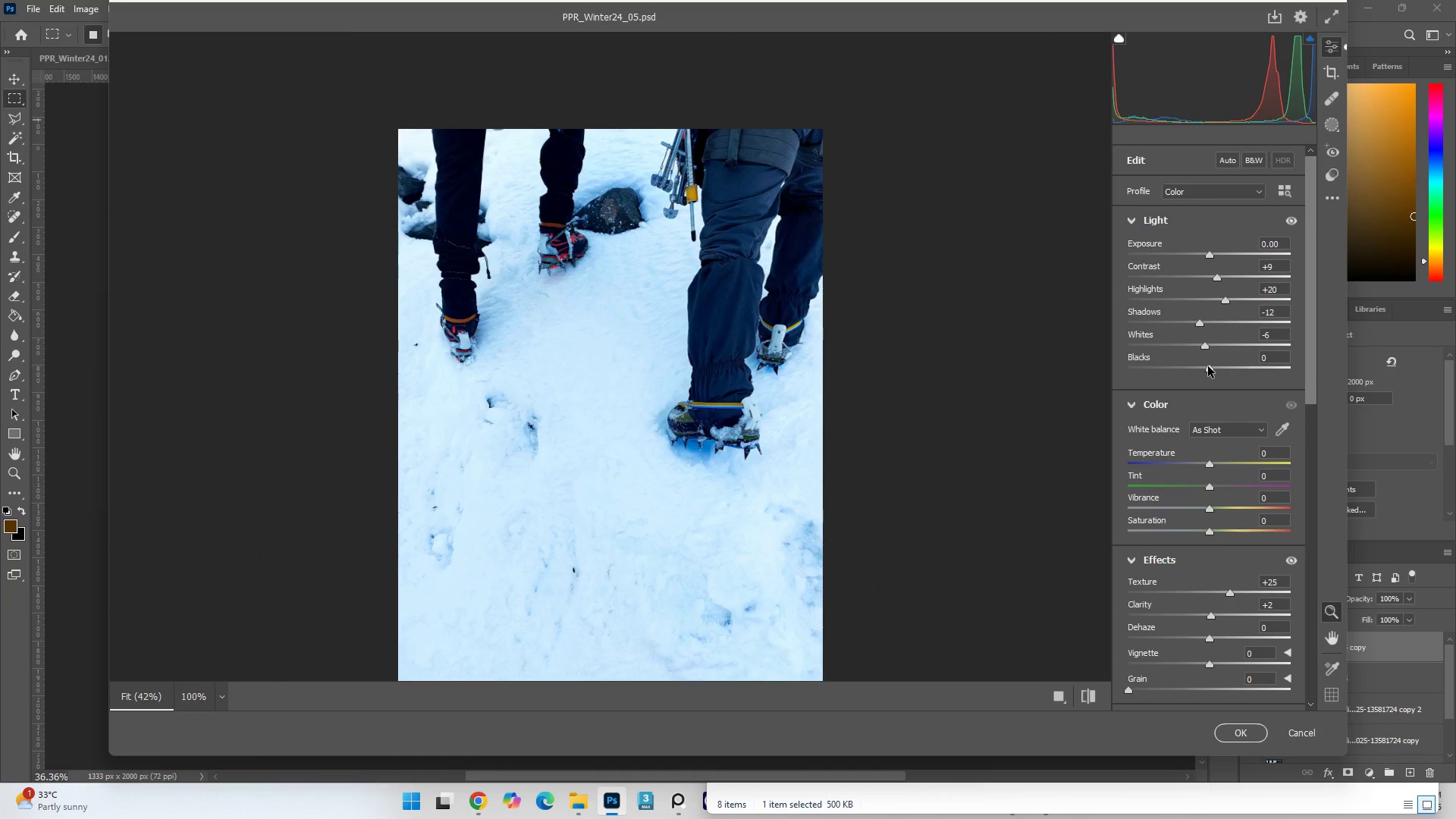 
left_click_drag(start_coordinate=[1208, 366], to_coordinate=[1194, 370])
 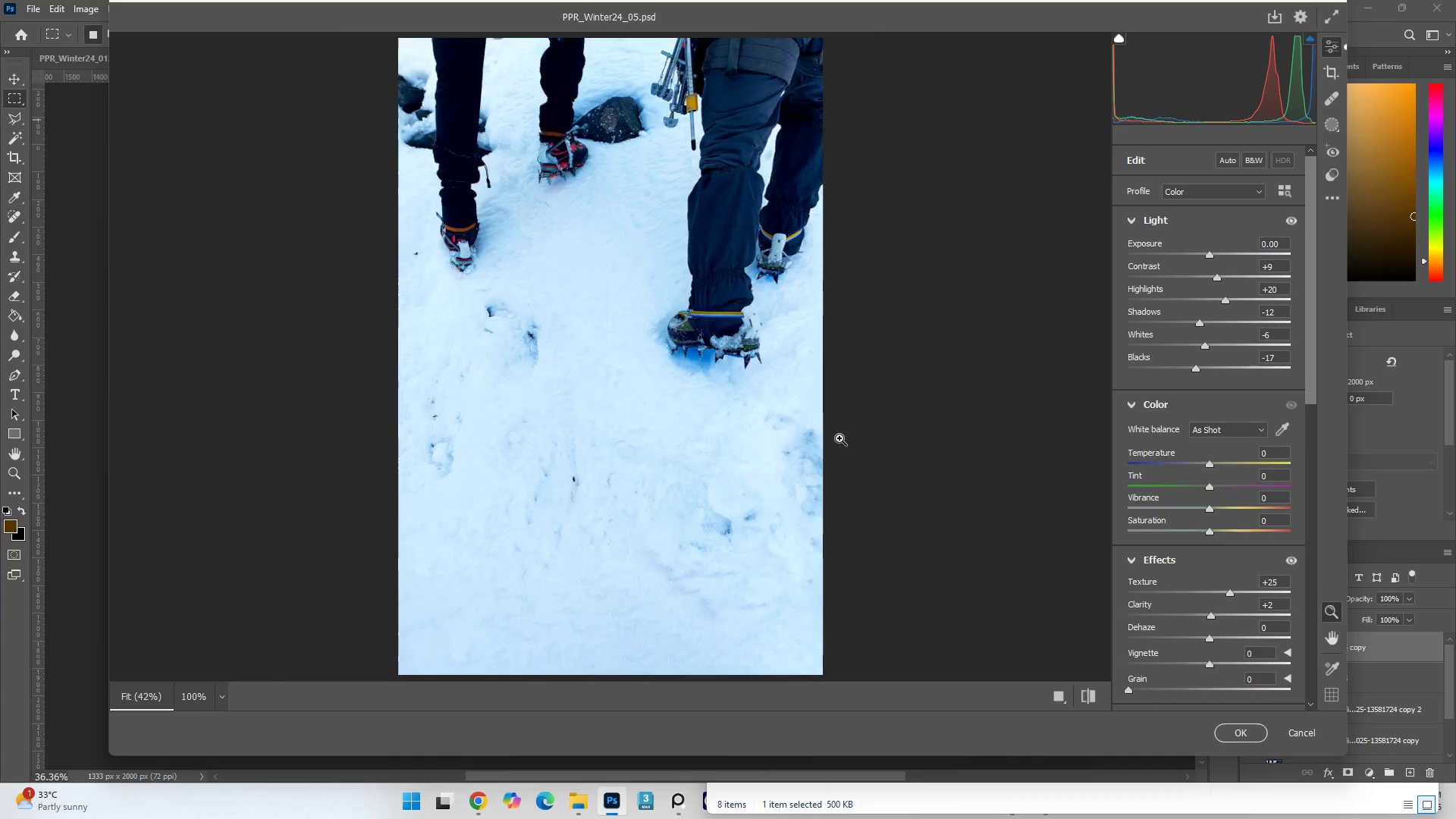 
scroll: coordinate [839, 439], scroll_direction: down, amount: 1.0
 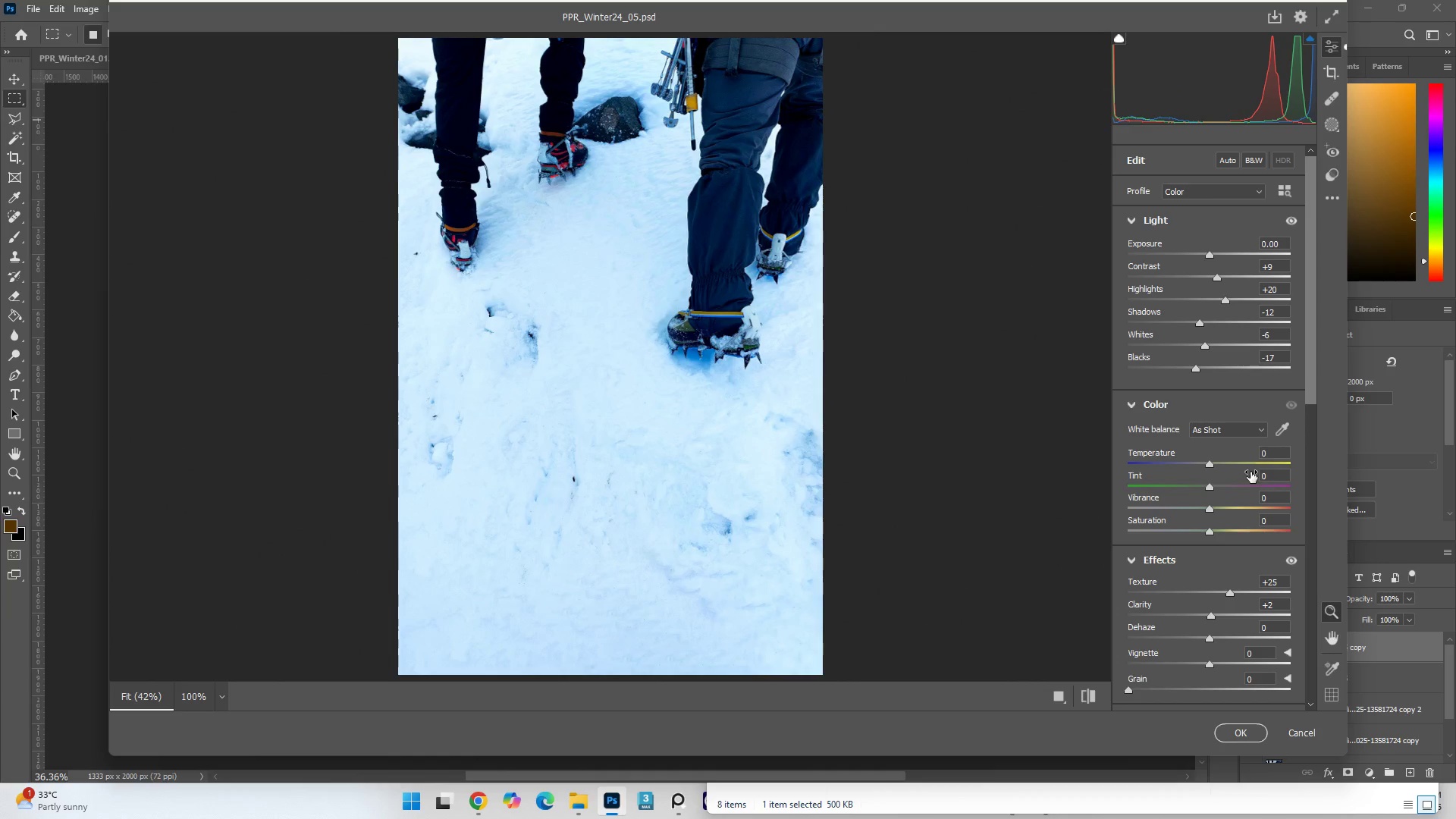 
left_click([1287, 431])
 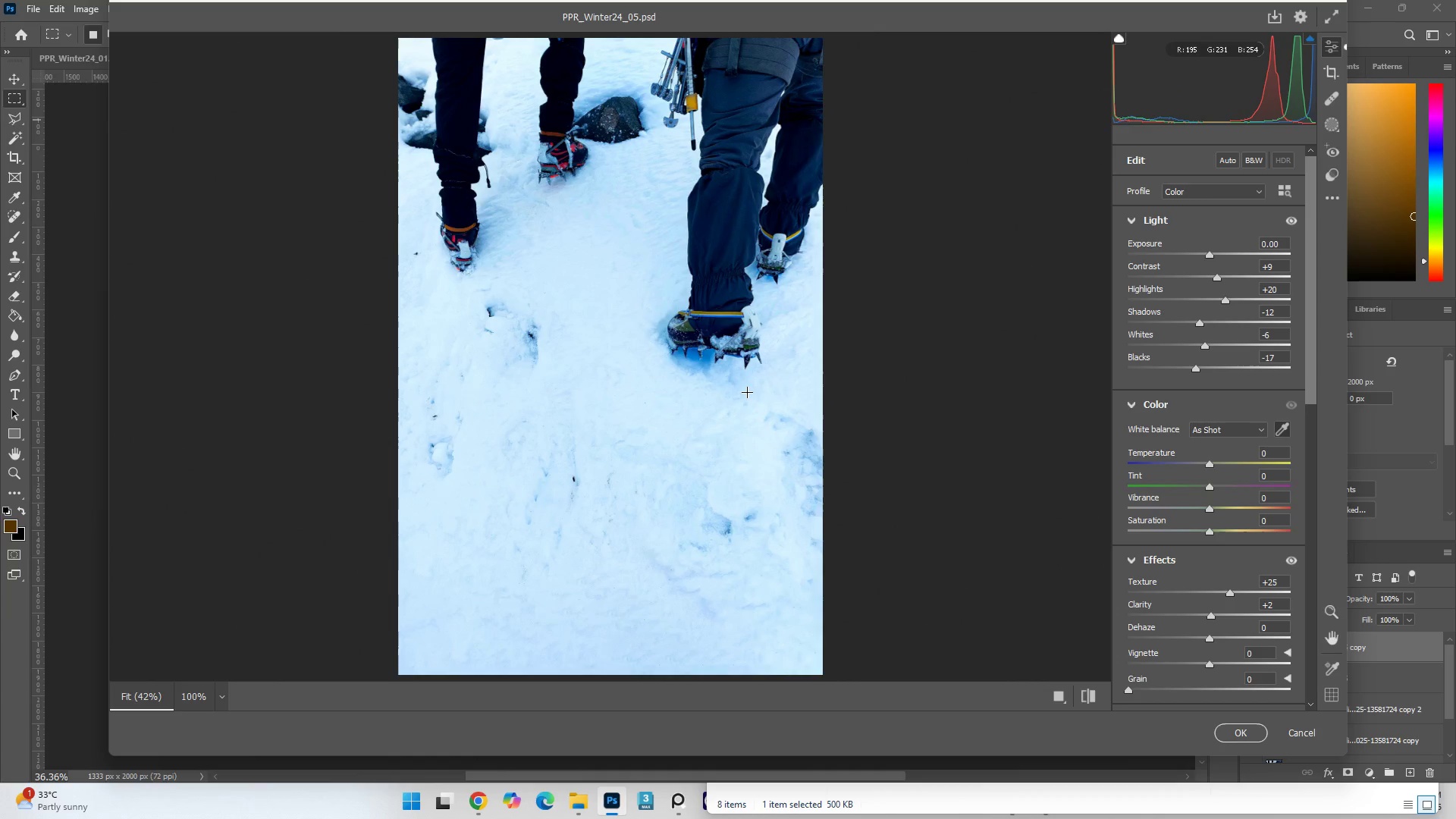 
left_click([746, 391])
 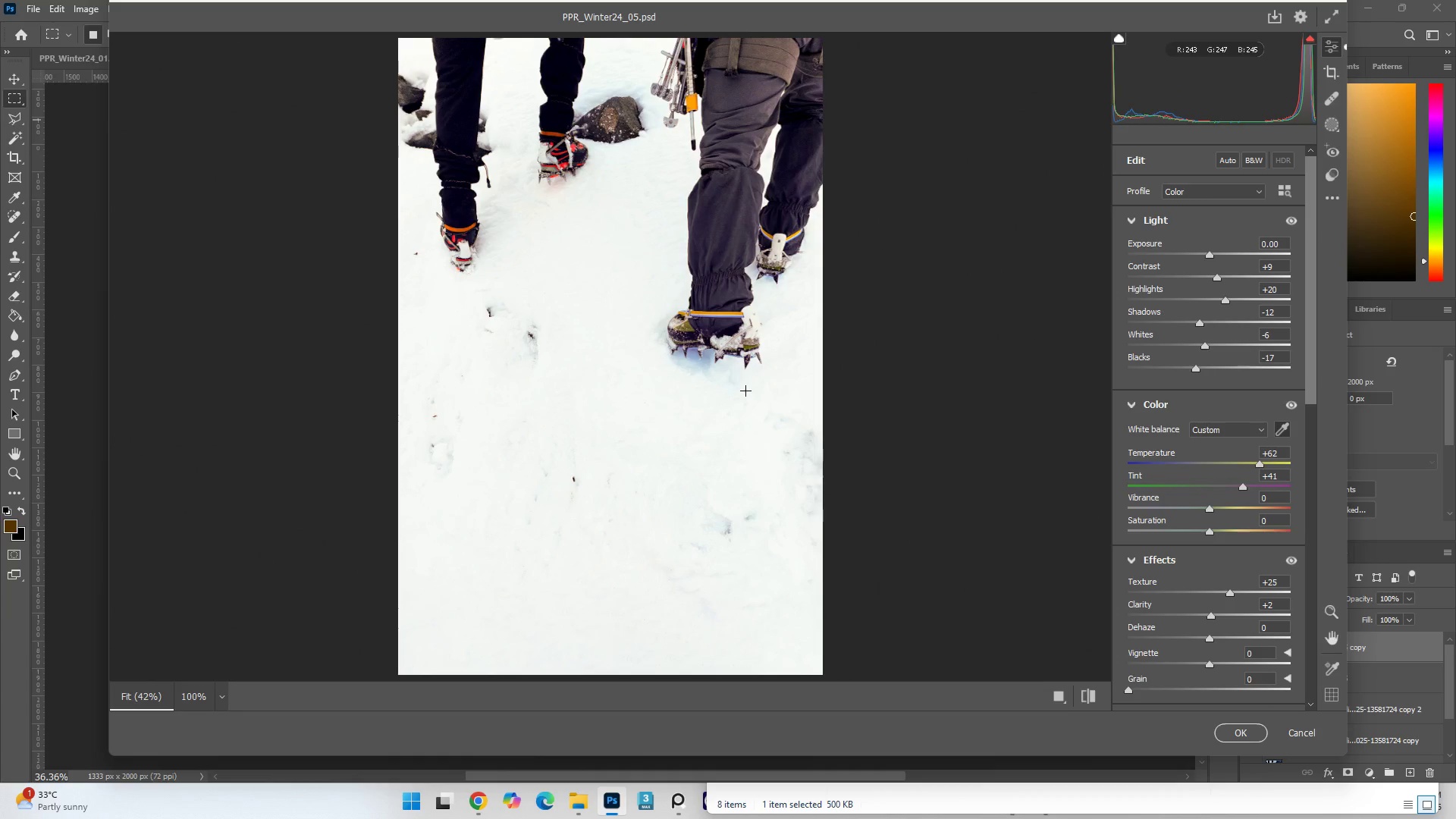 
scroll: coordinate [746, 390], scroll_direction: up, amount: 2.0
 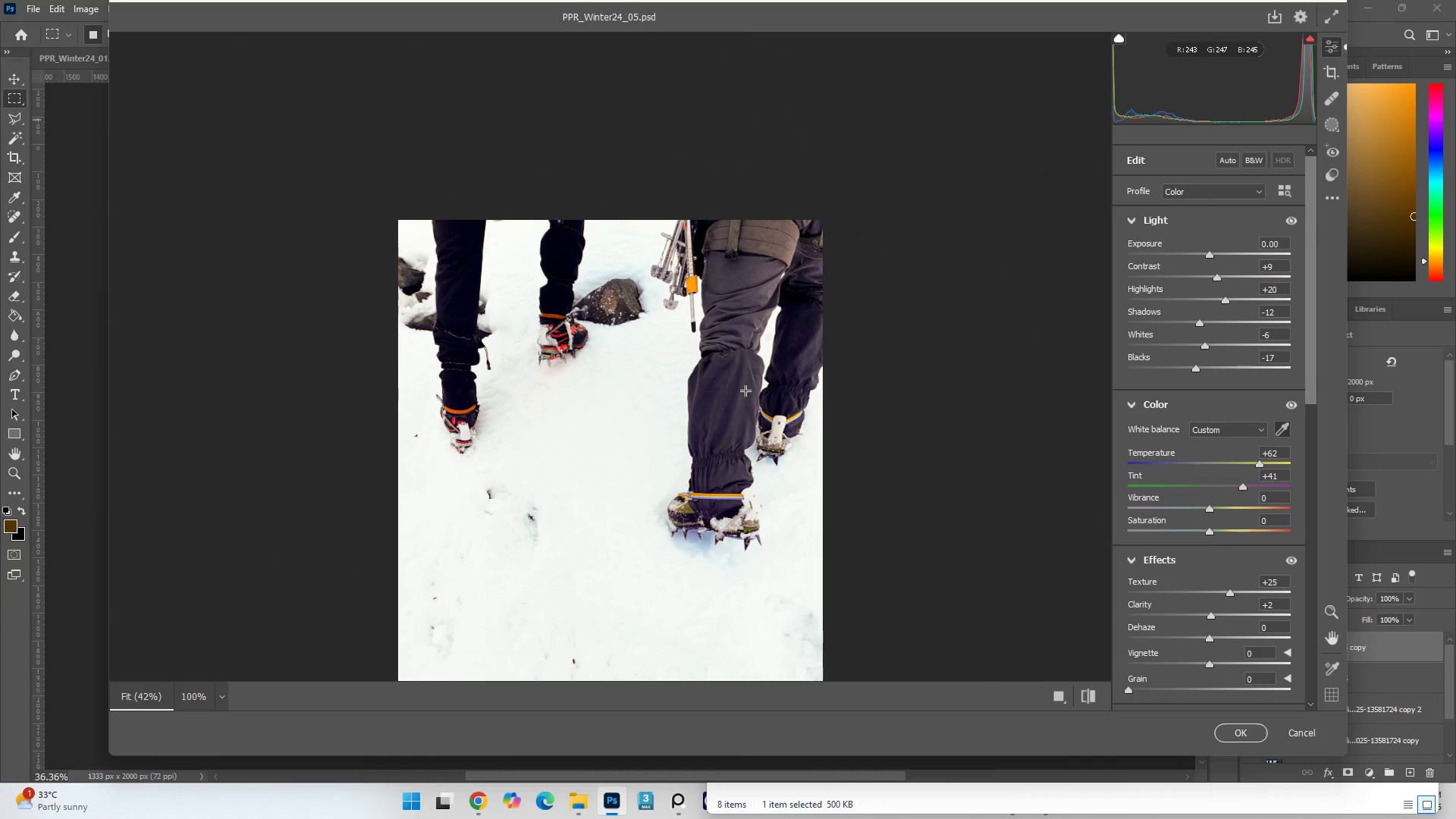 
scroll: coordinate [746, 390], scroll_direction: down, amount: 1.0
 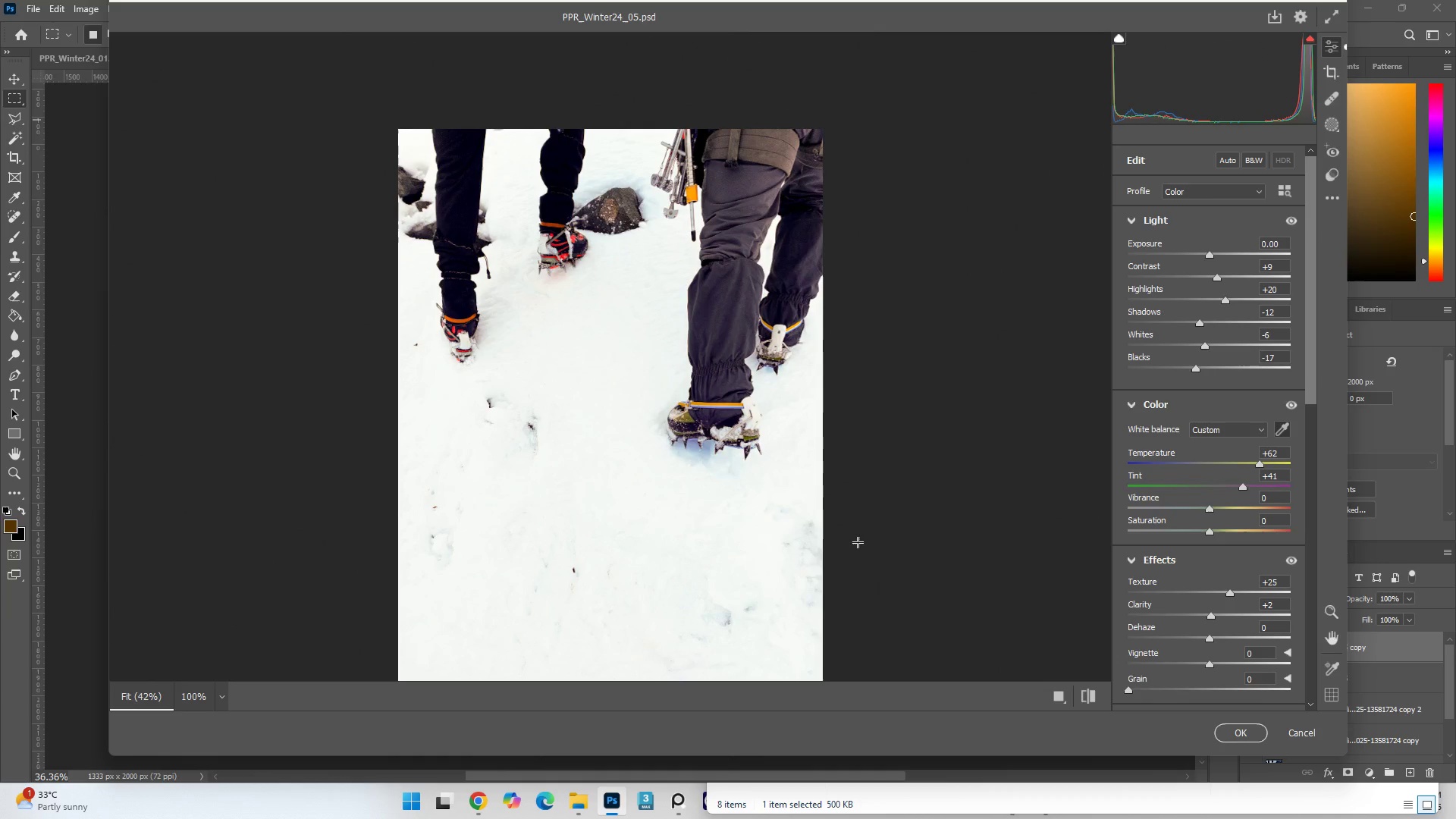 
hold_key(key=ControlLeft, duration=0.45)
 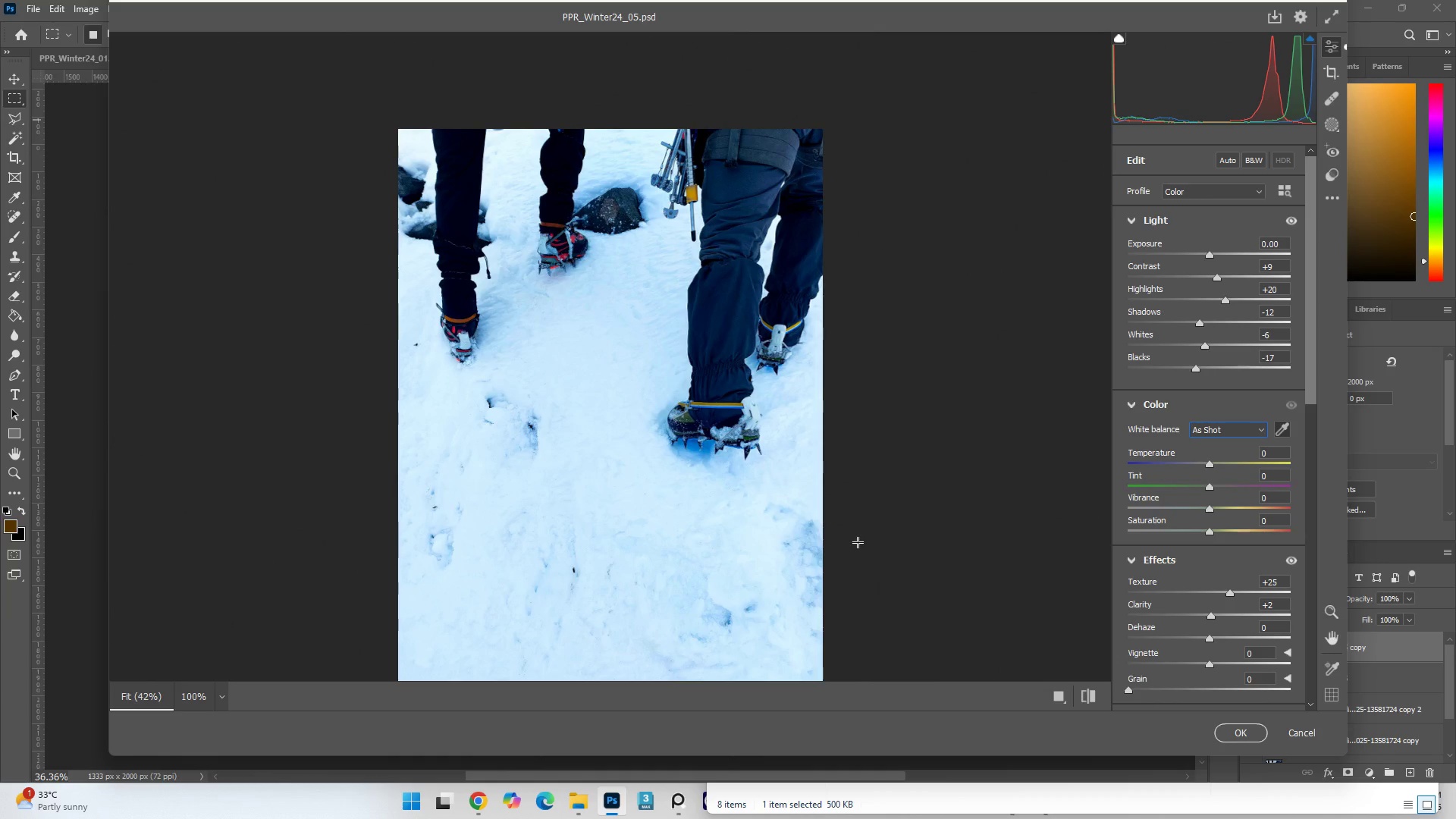 
key(Z)
 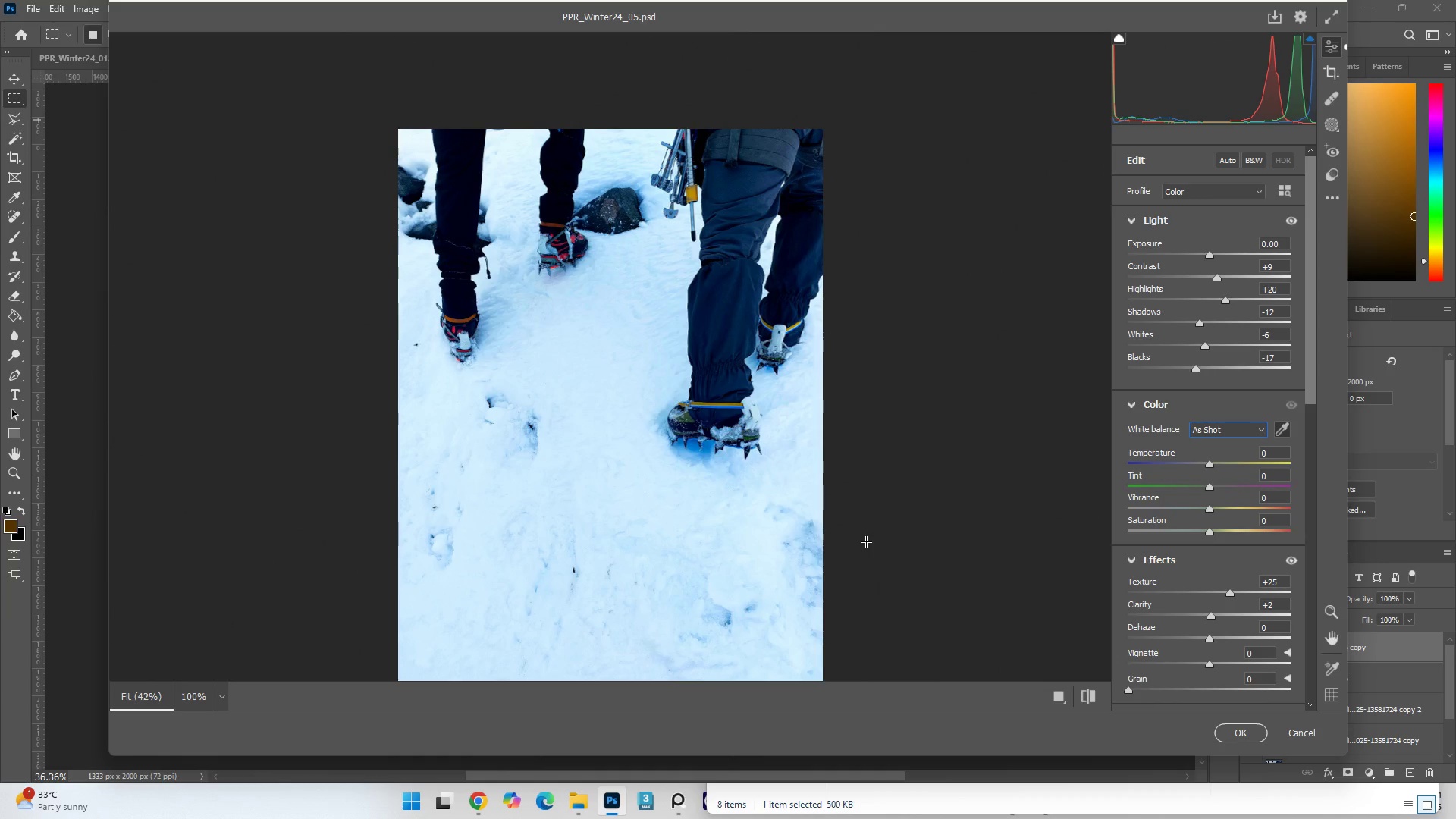 
wait(11.8)
 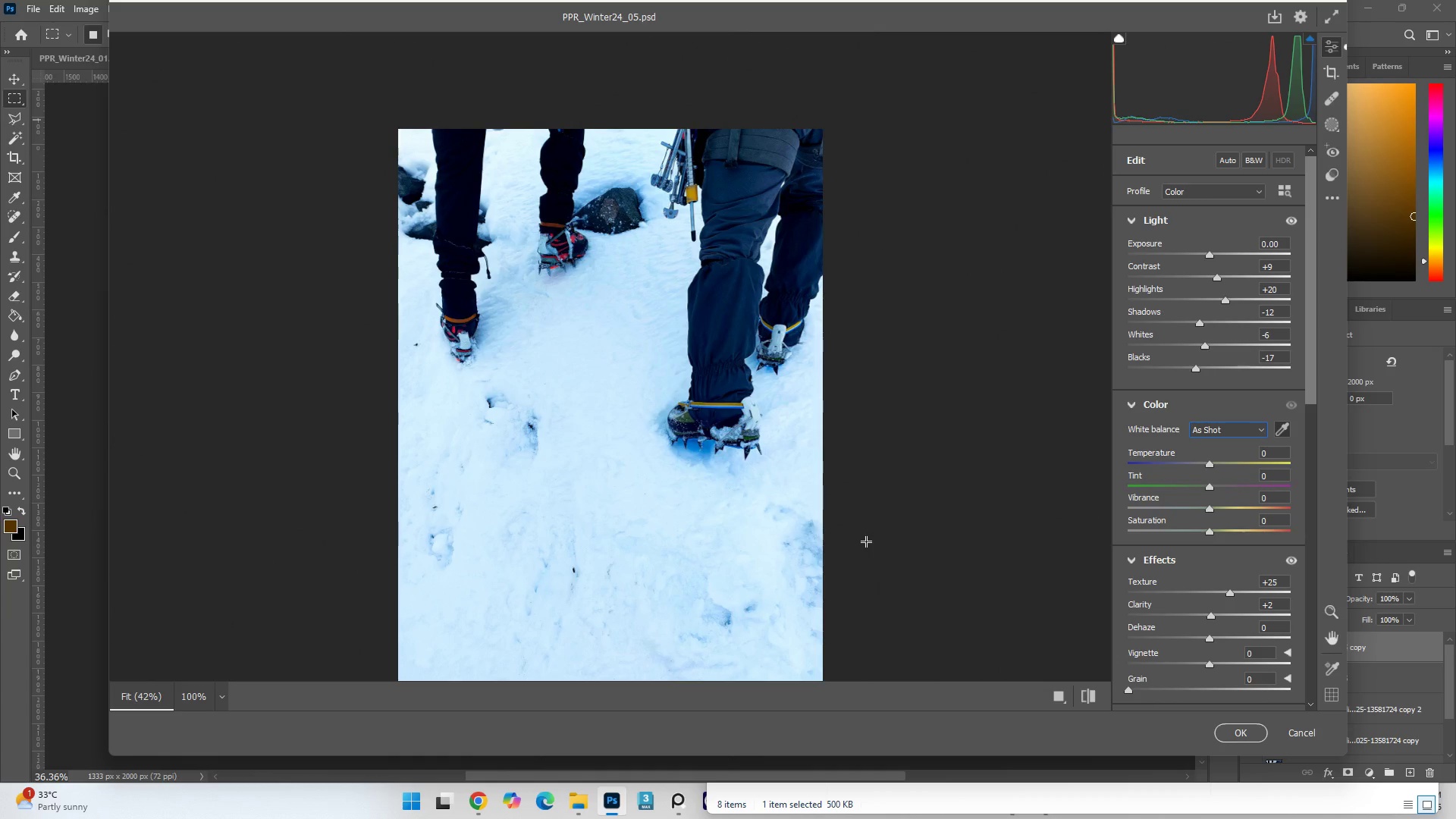 
left_click([1085, 701])
 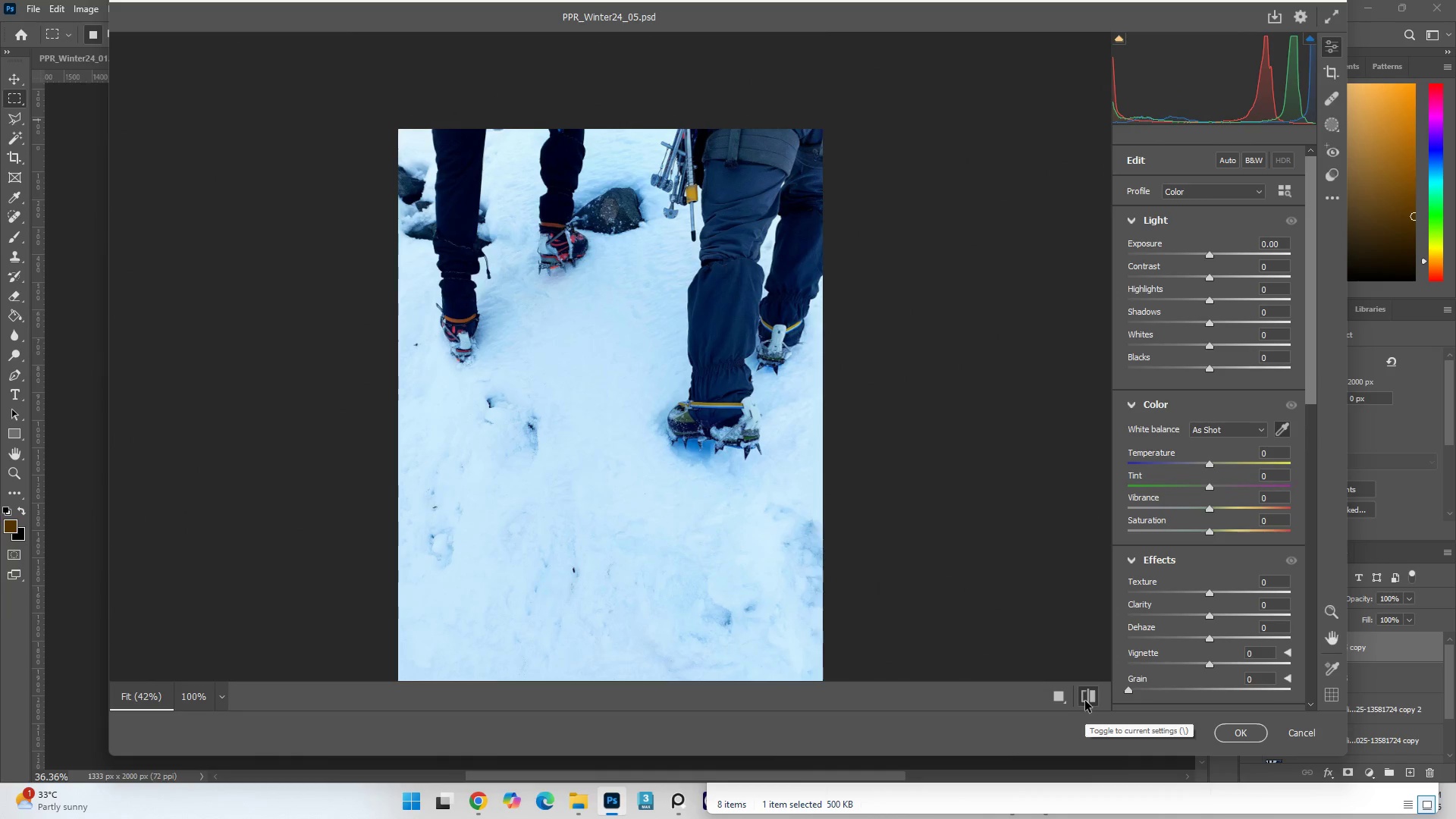 
left_click([1085, 701])
 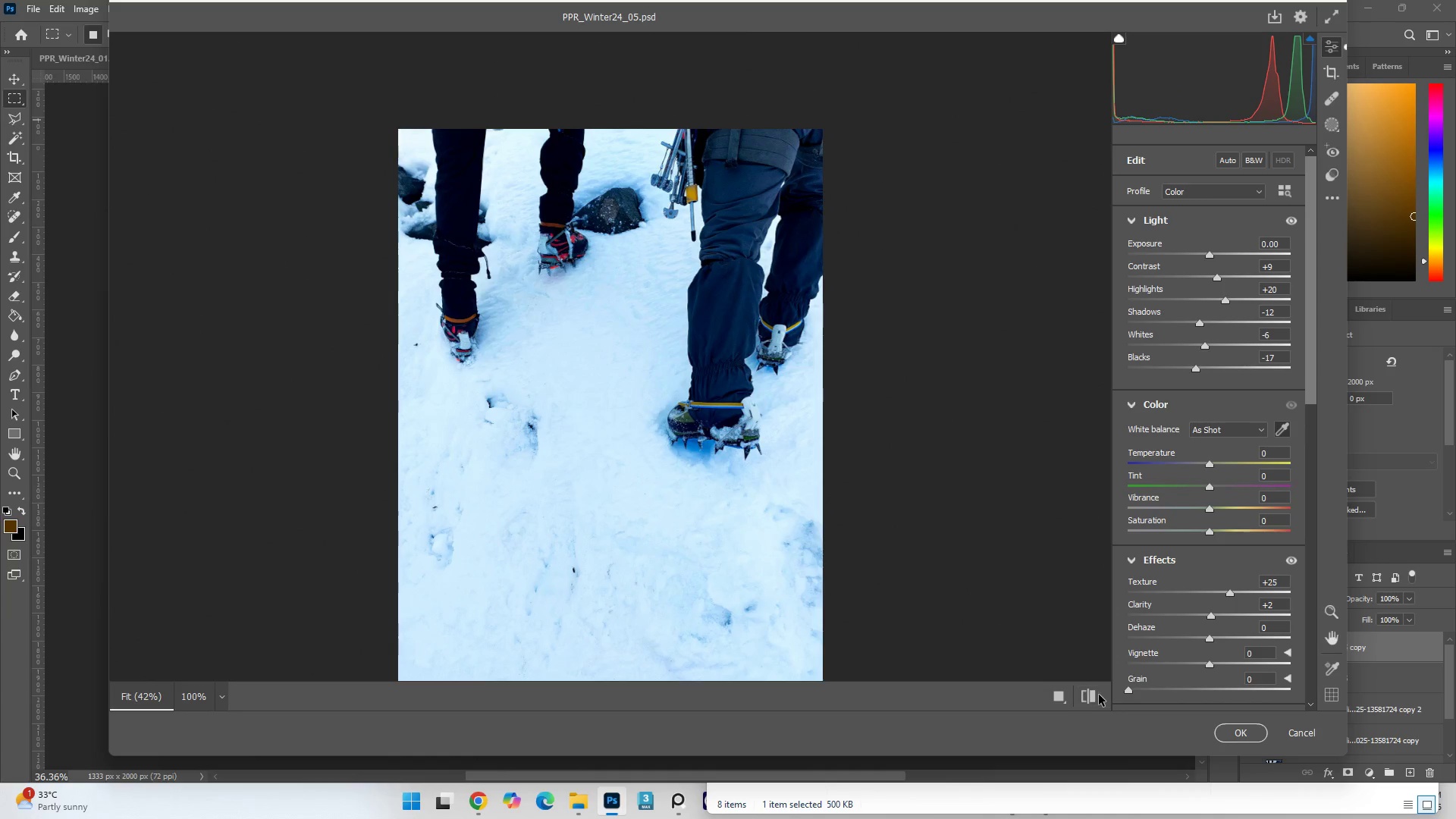 
left_click([1089, 698])
 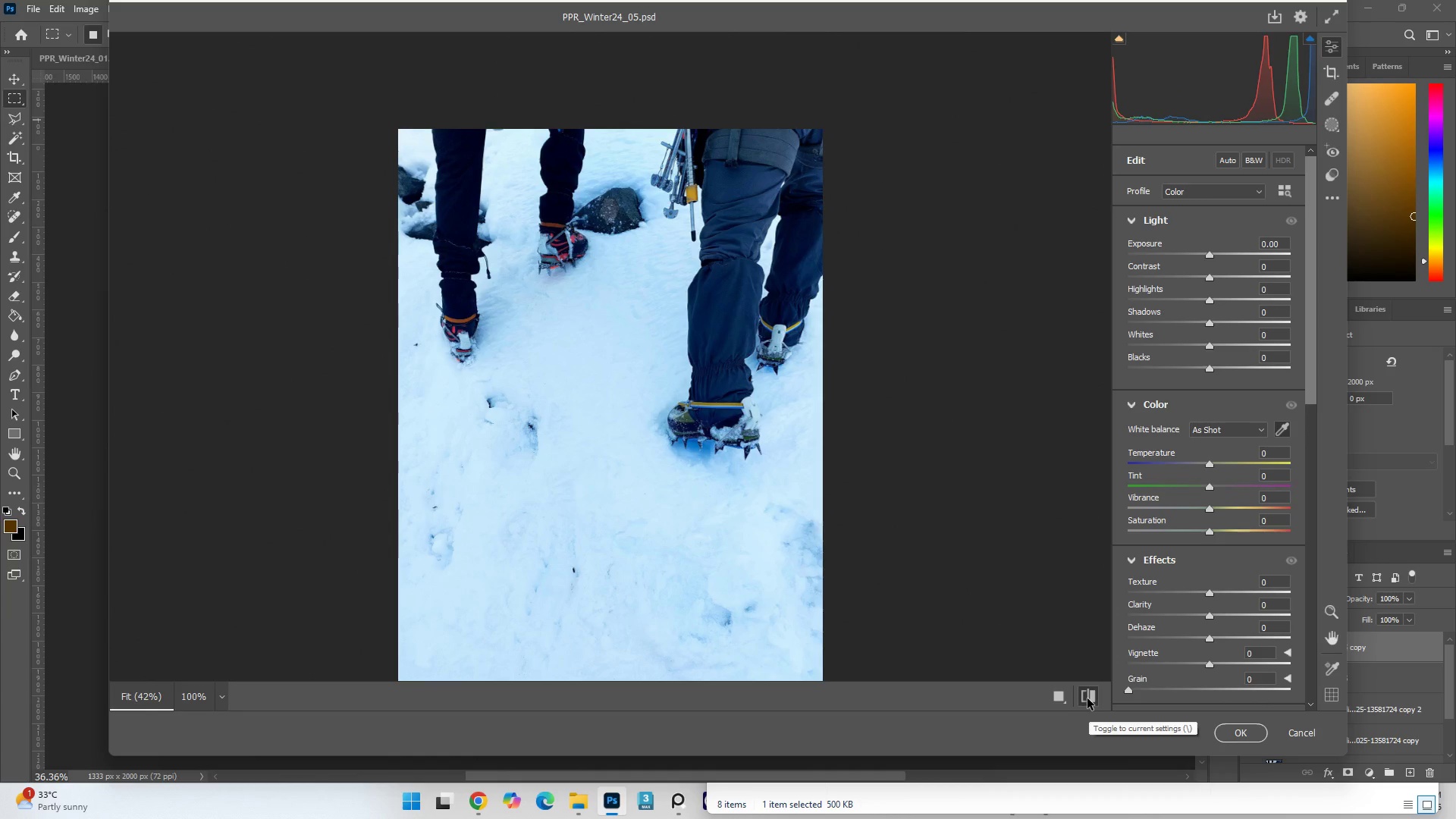 
left_click([1087, 698])
 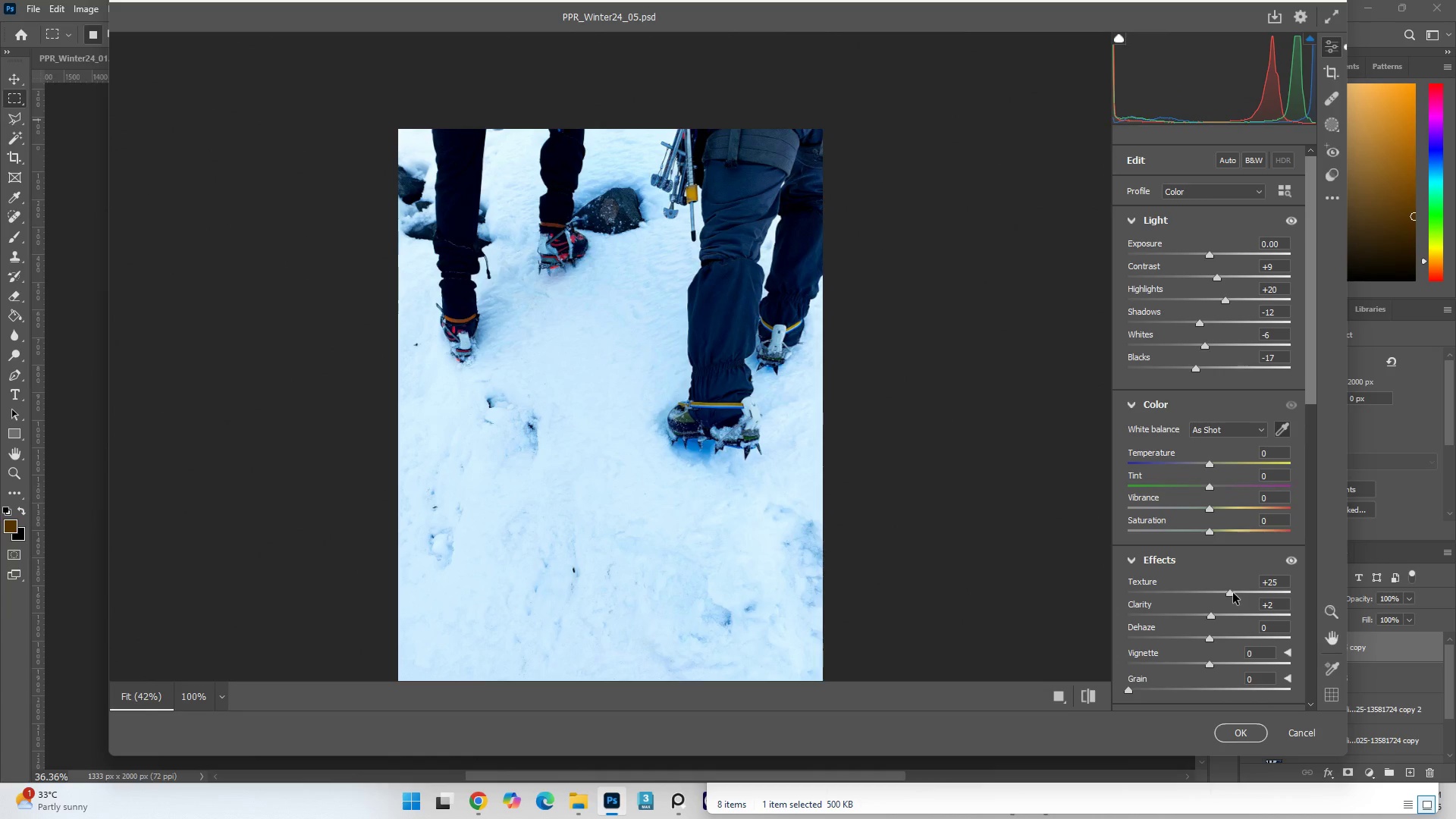 
left_click_drag(start_coordinate=[1232, 593], to_coordinate=[1239, 594])
 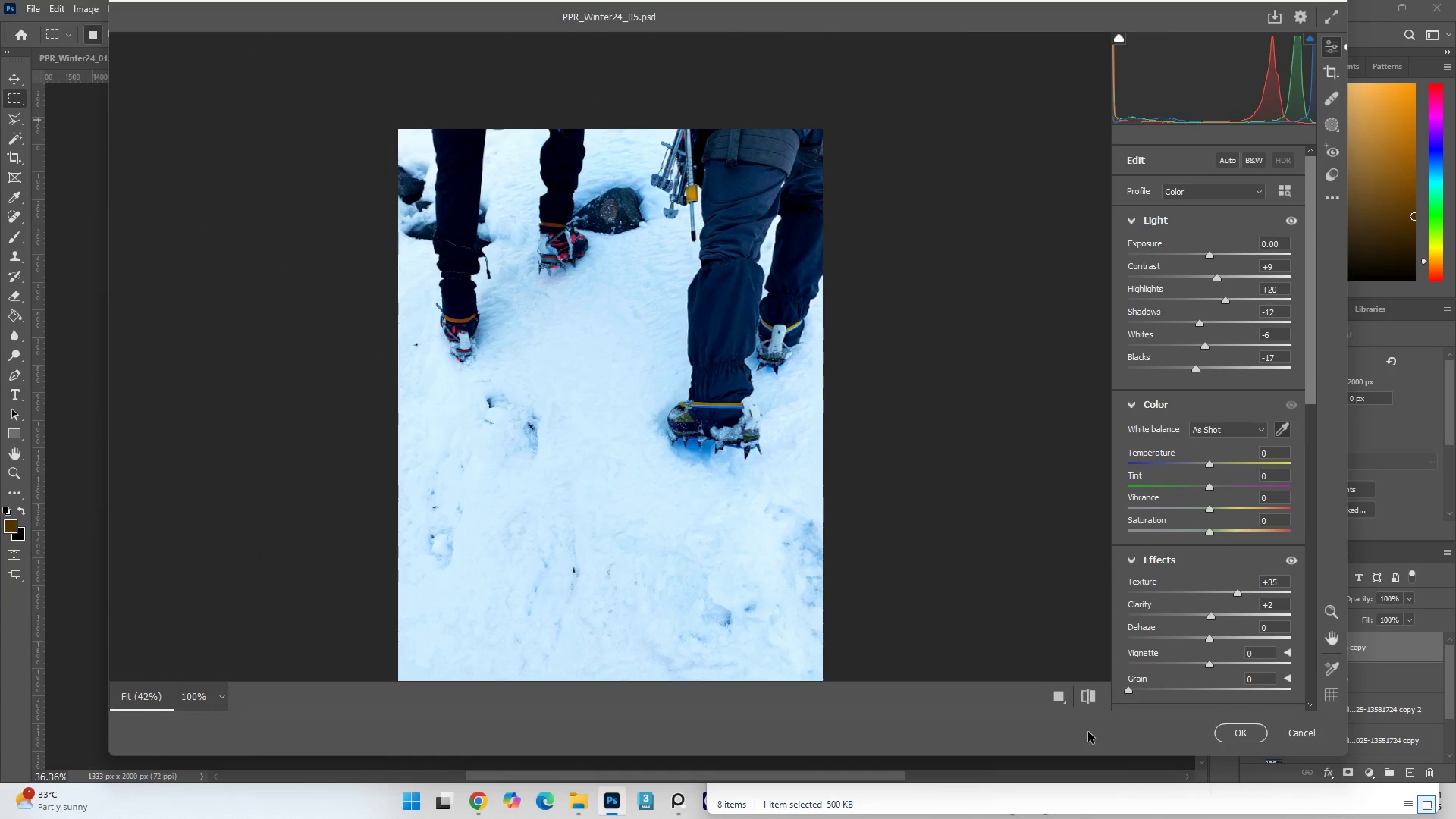 
left_click([1090, 691])
 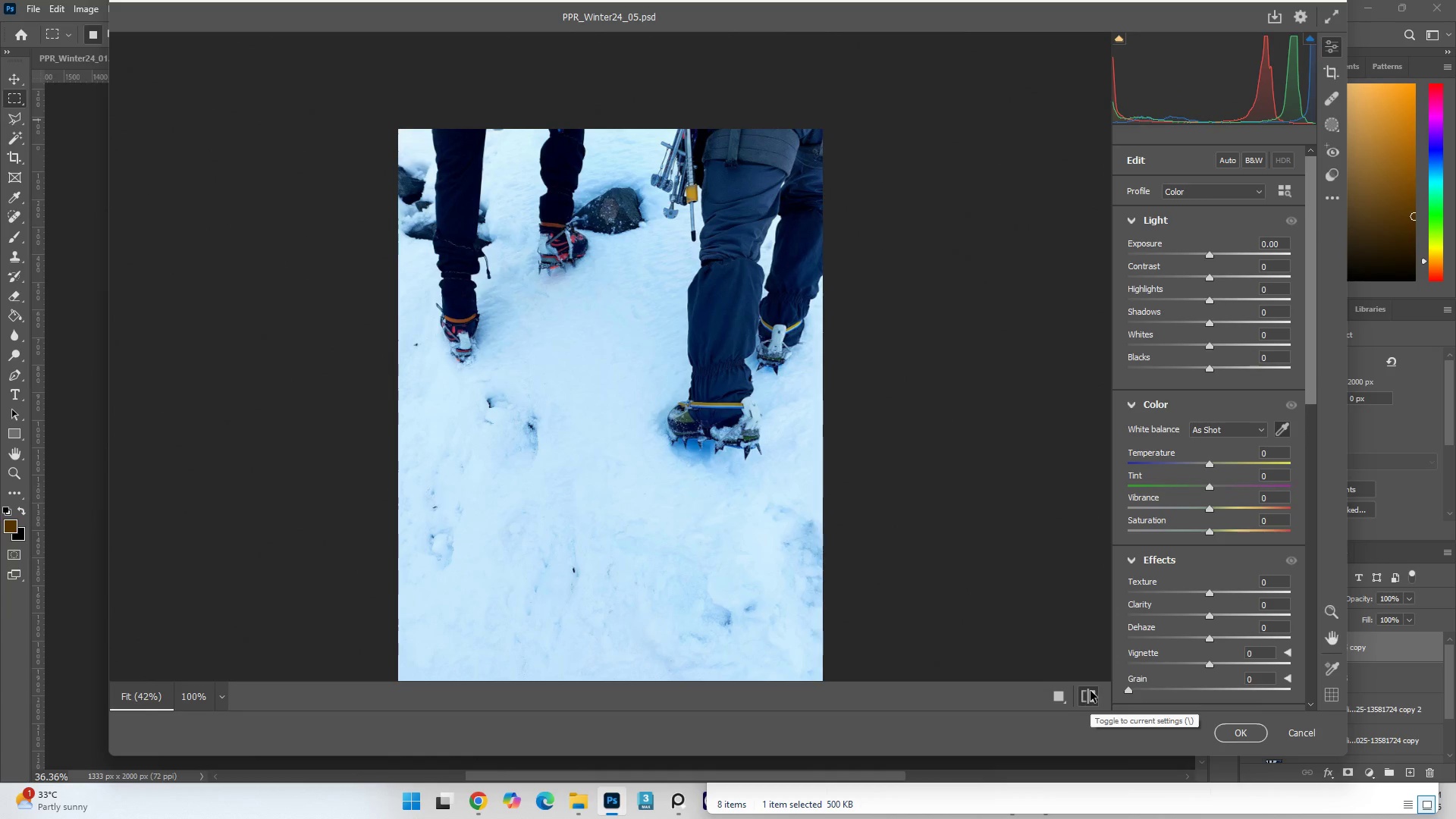 
left_click([1090, 691])
 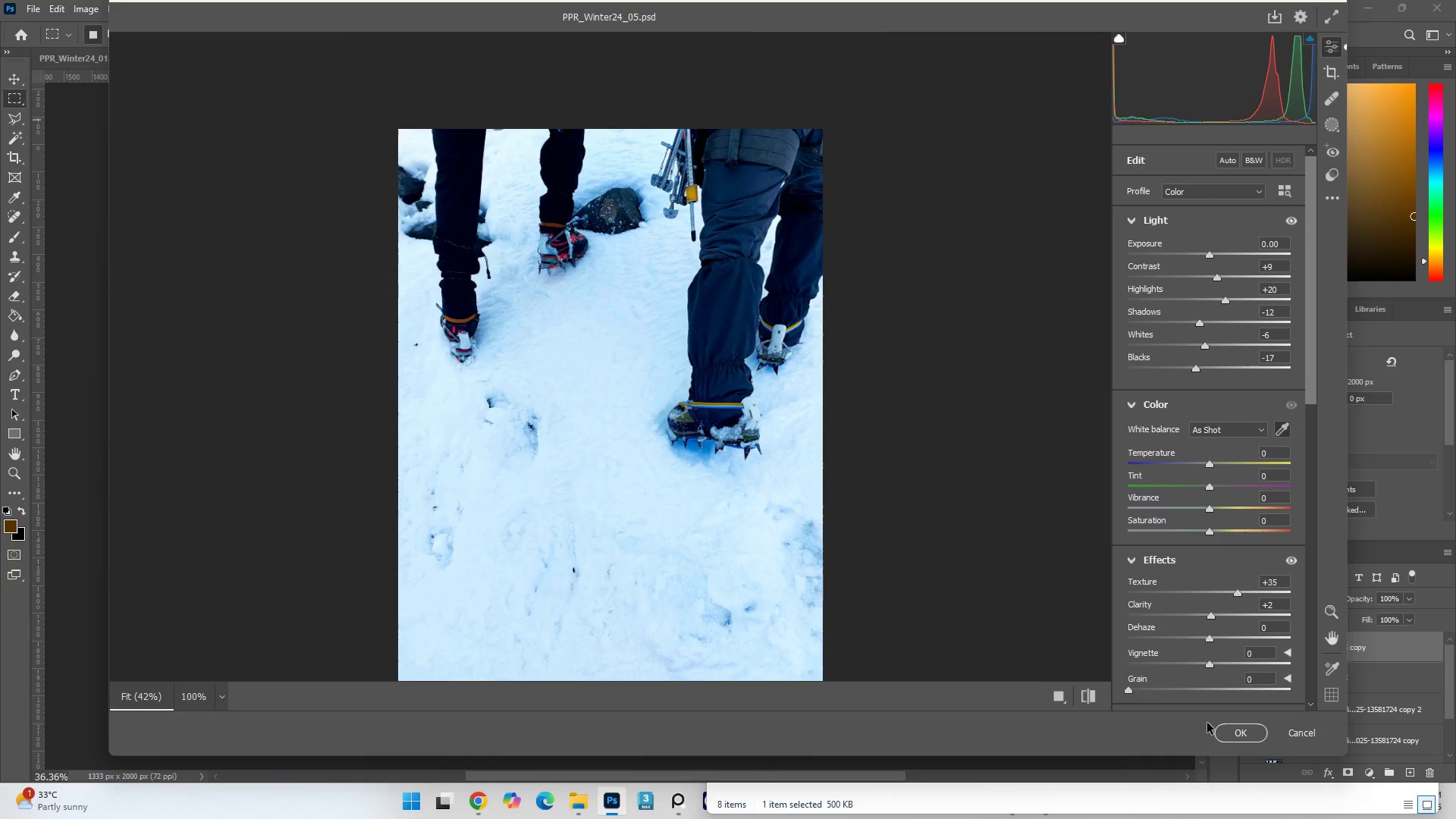 
left_click([1227, 732])
 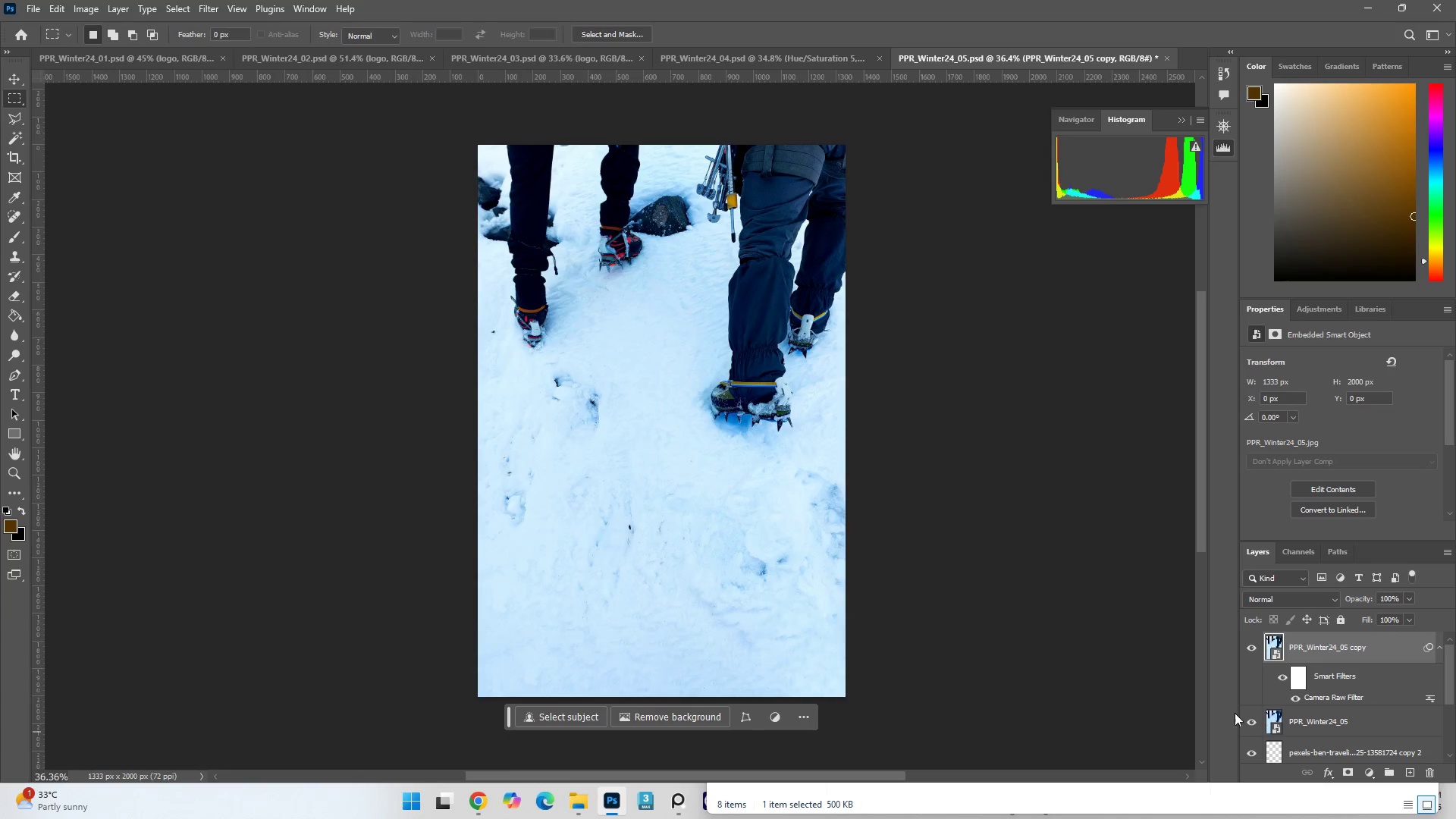 
left_click([1254, 648])
 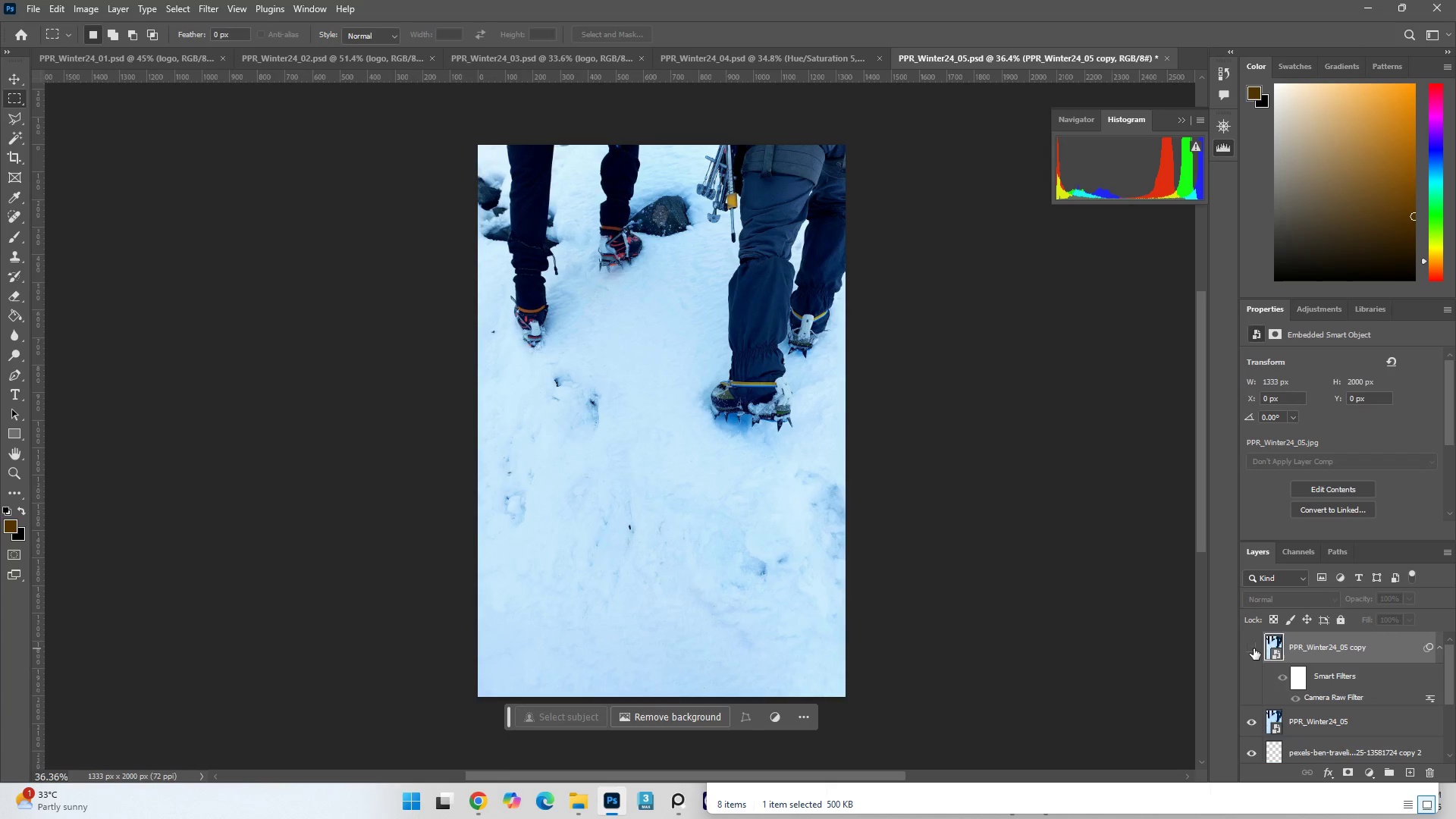 
left_click([1254, 648])
 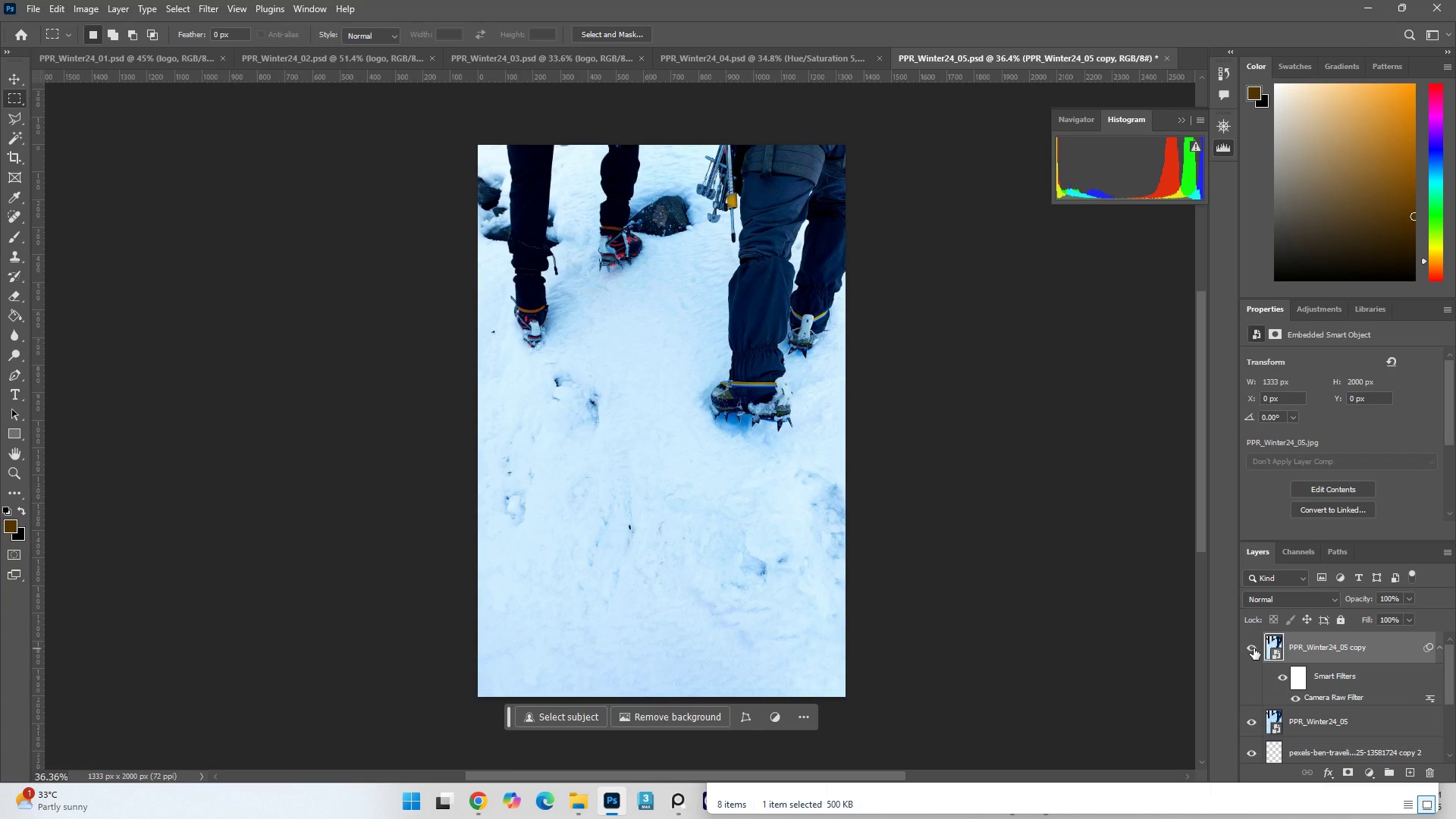 
left_click([1254, 648])
 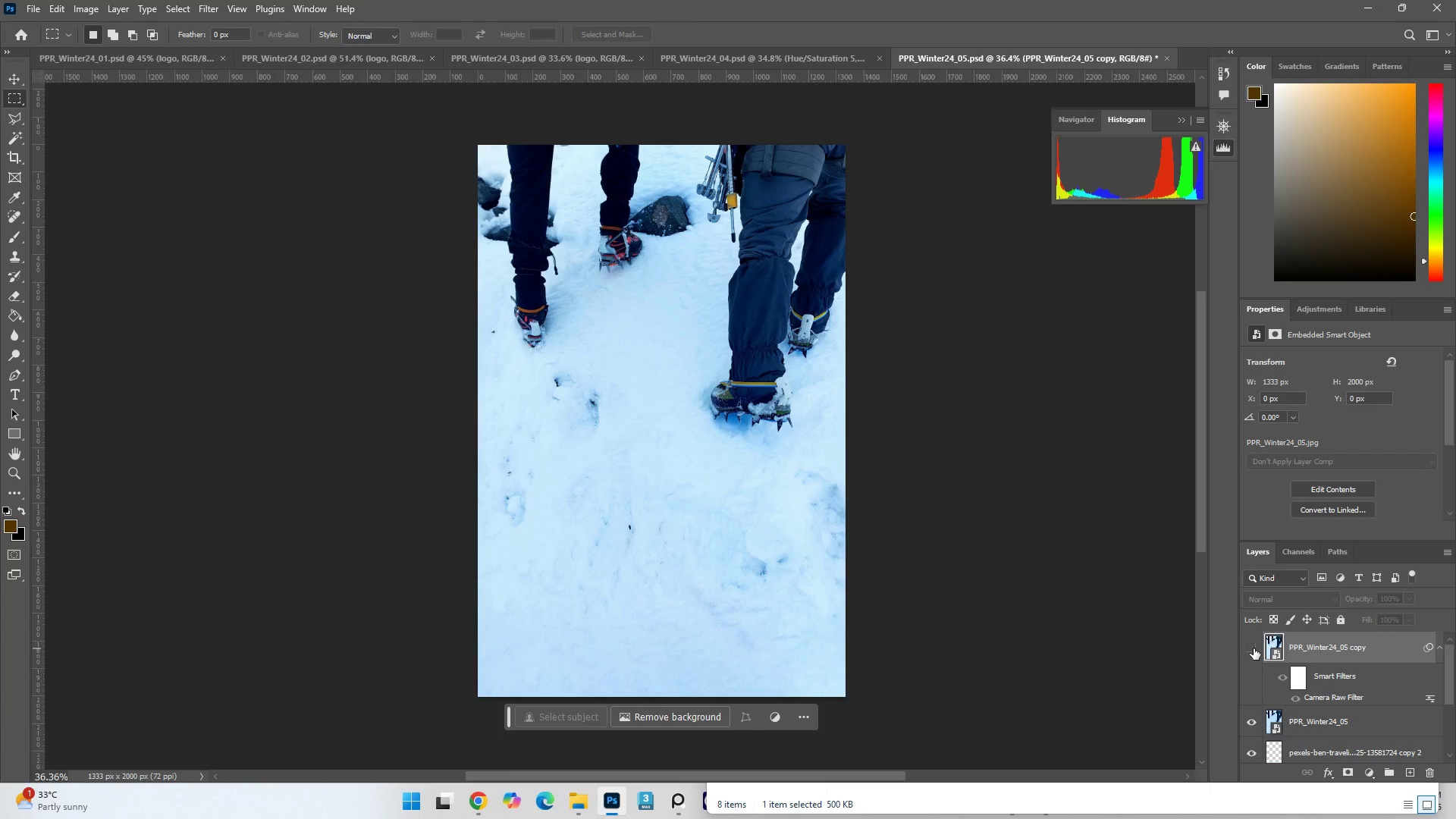 
left_click([1254, 648])
 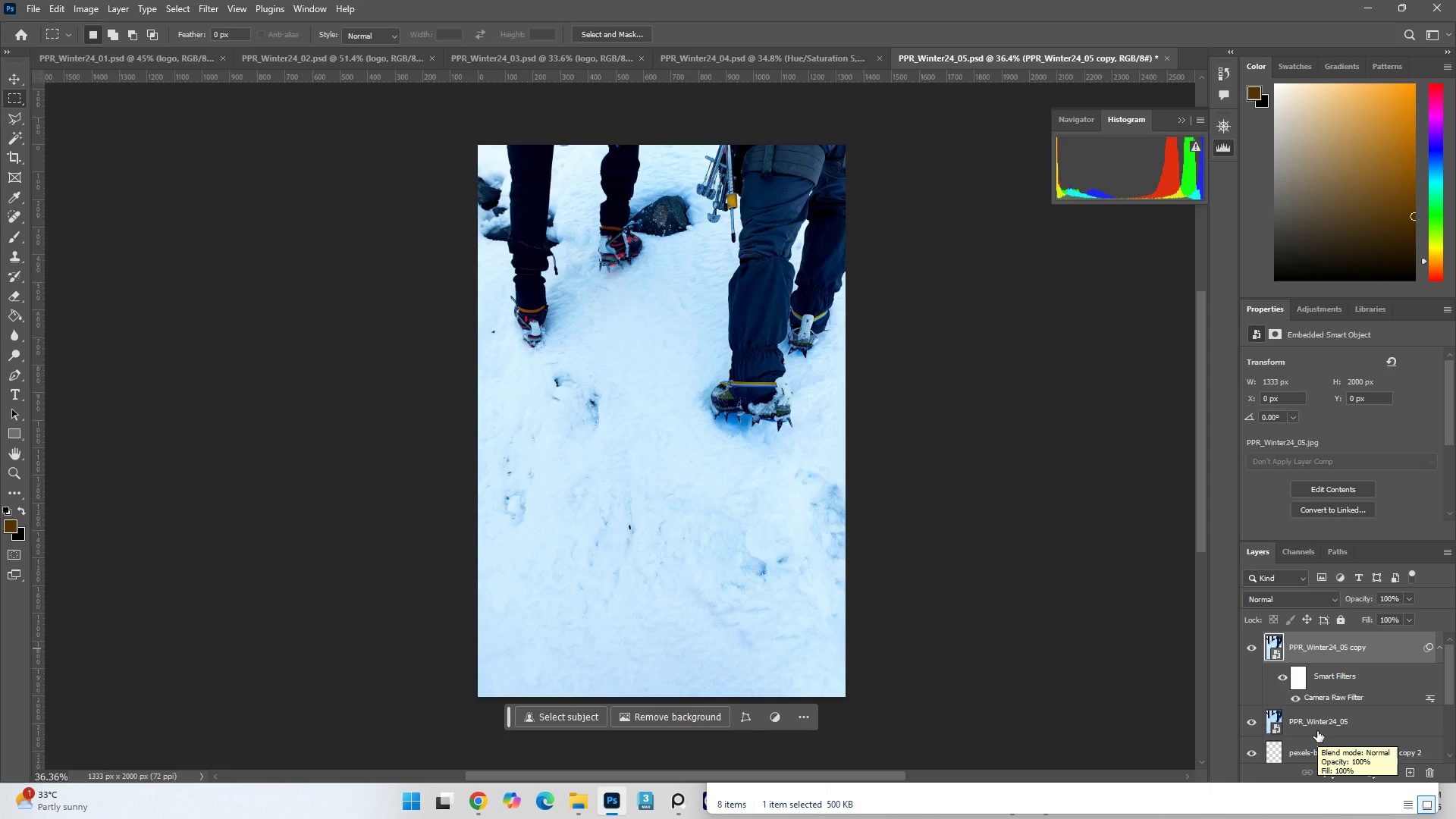 
wait(5.22)
 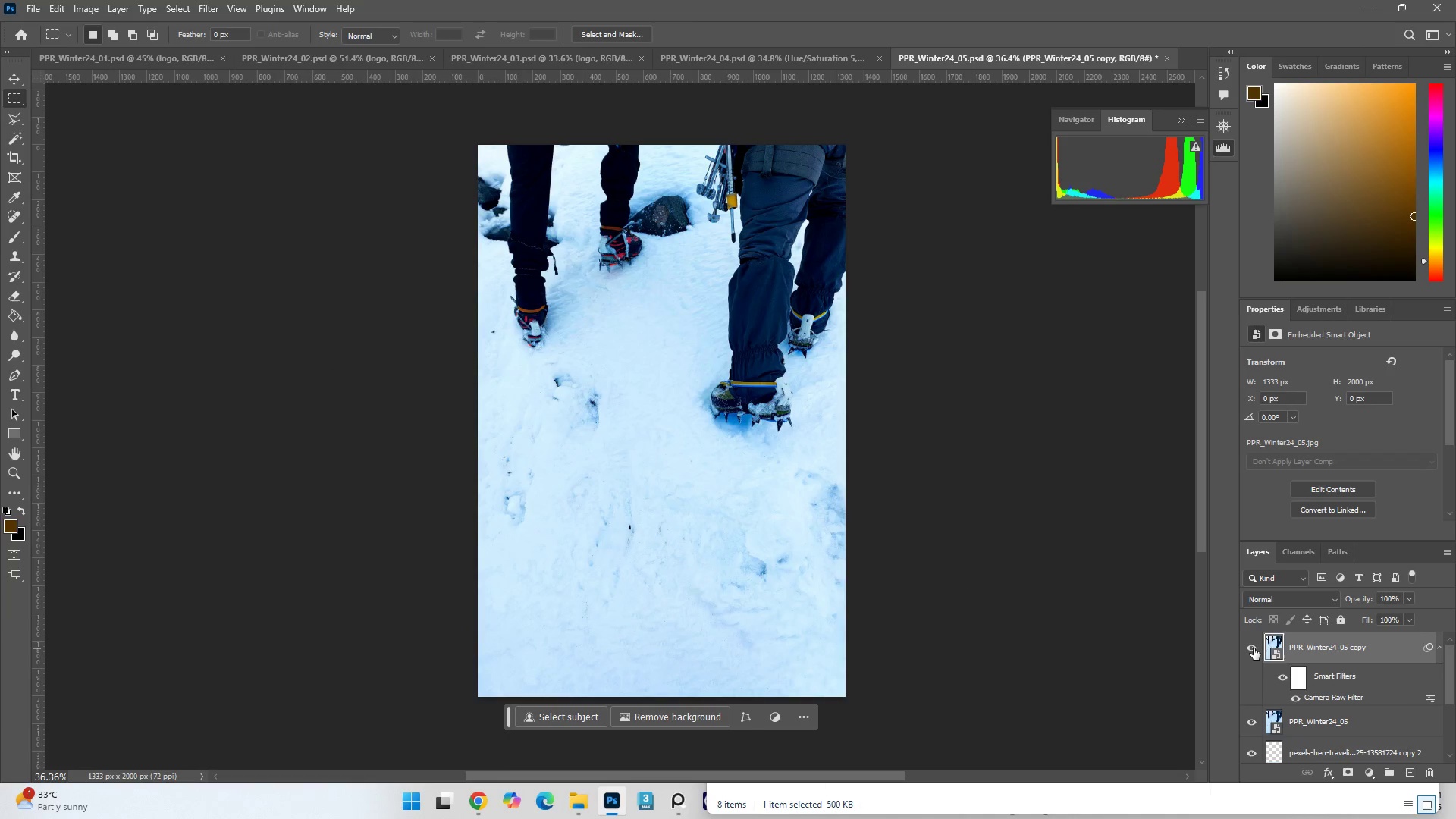 
scroll: coordinate [1333, 700], scroll_direction: none, amount: 0.0
 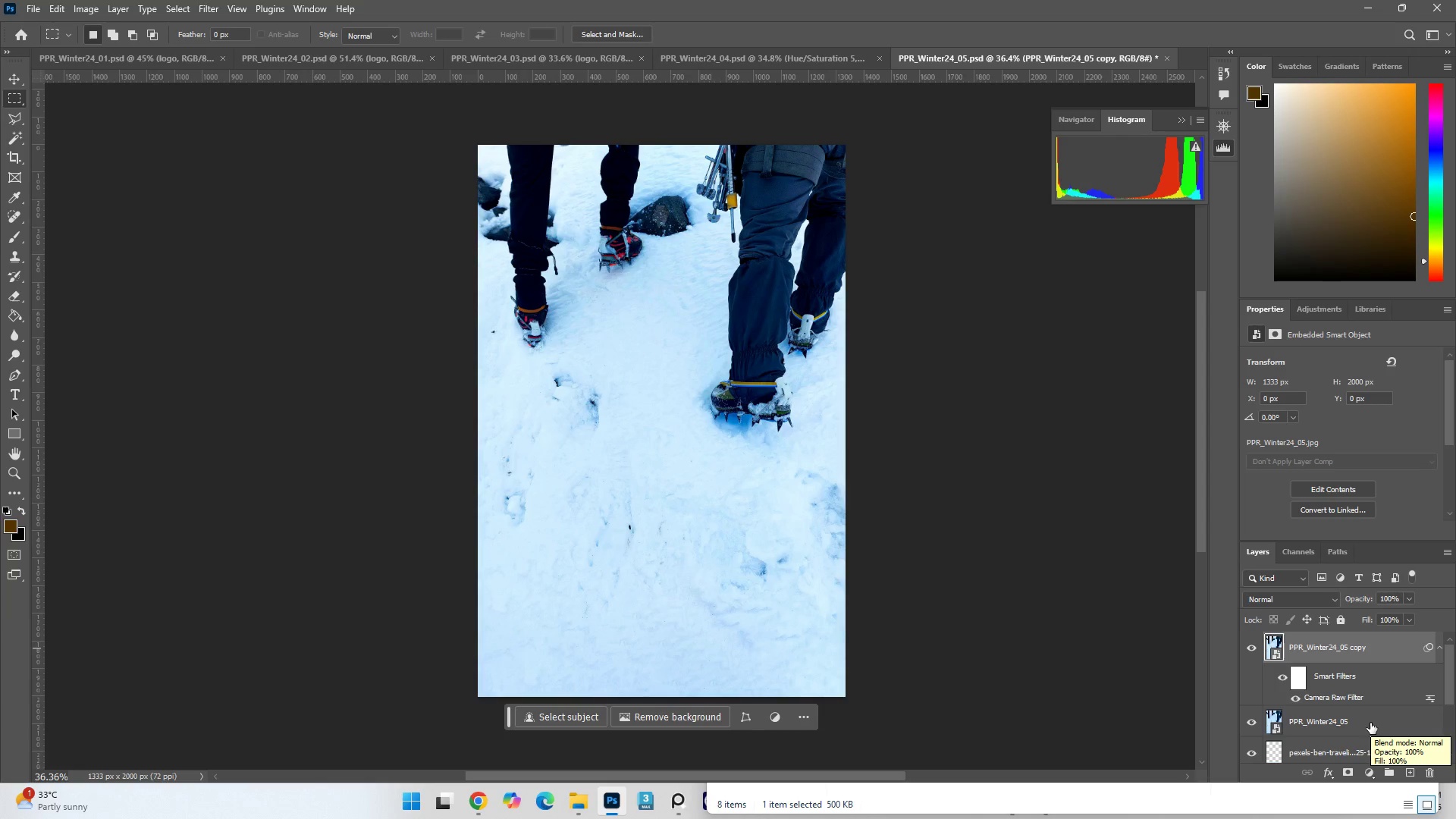 
scroll: coordinate [1370, 723], scroll_direction: down, amount: 1.0
 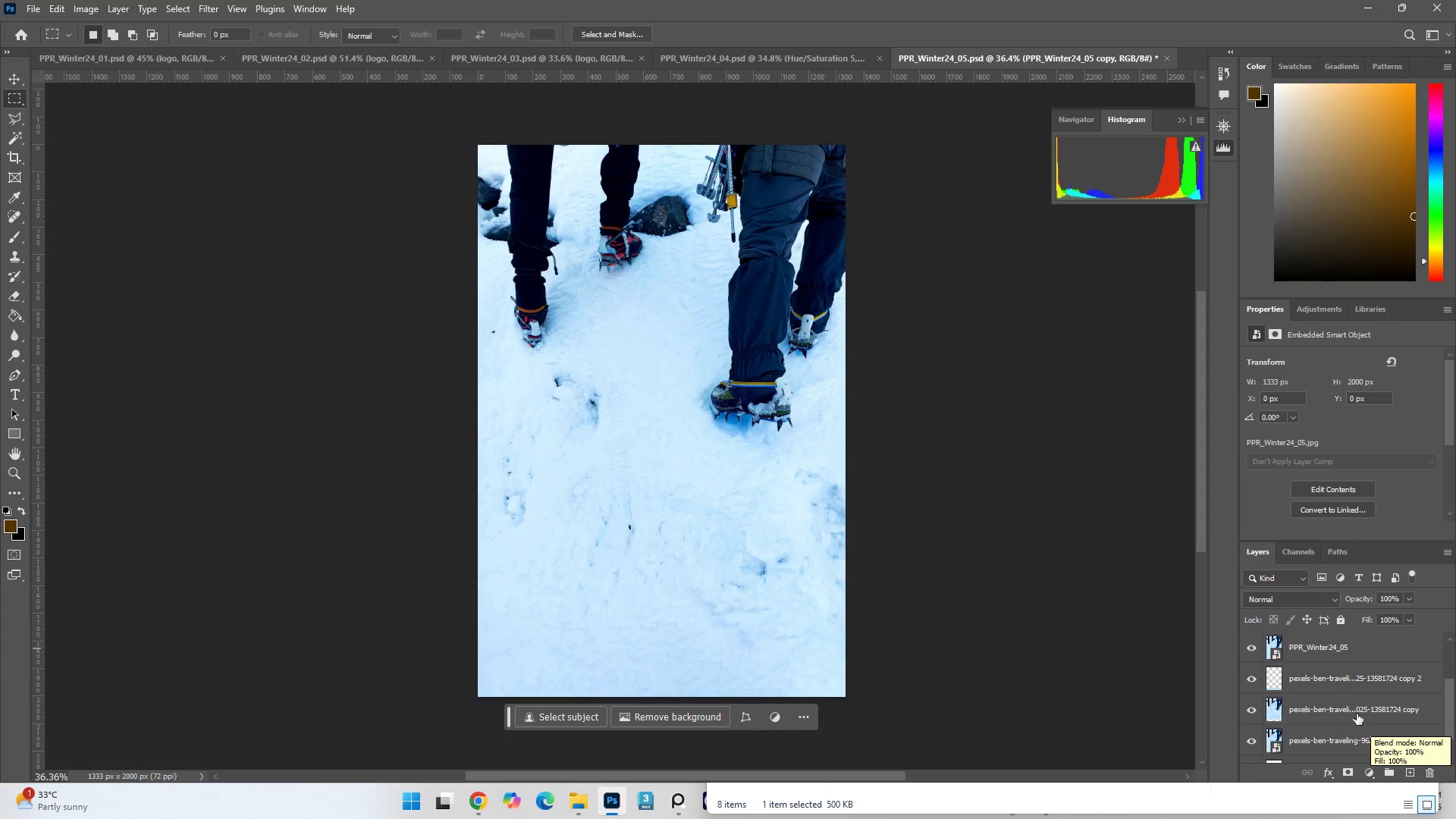 
scroll: coordinate [1353, 708], scroll_direction: up, amount: 1.0
 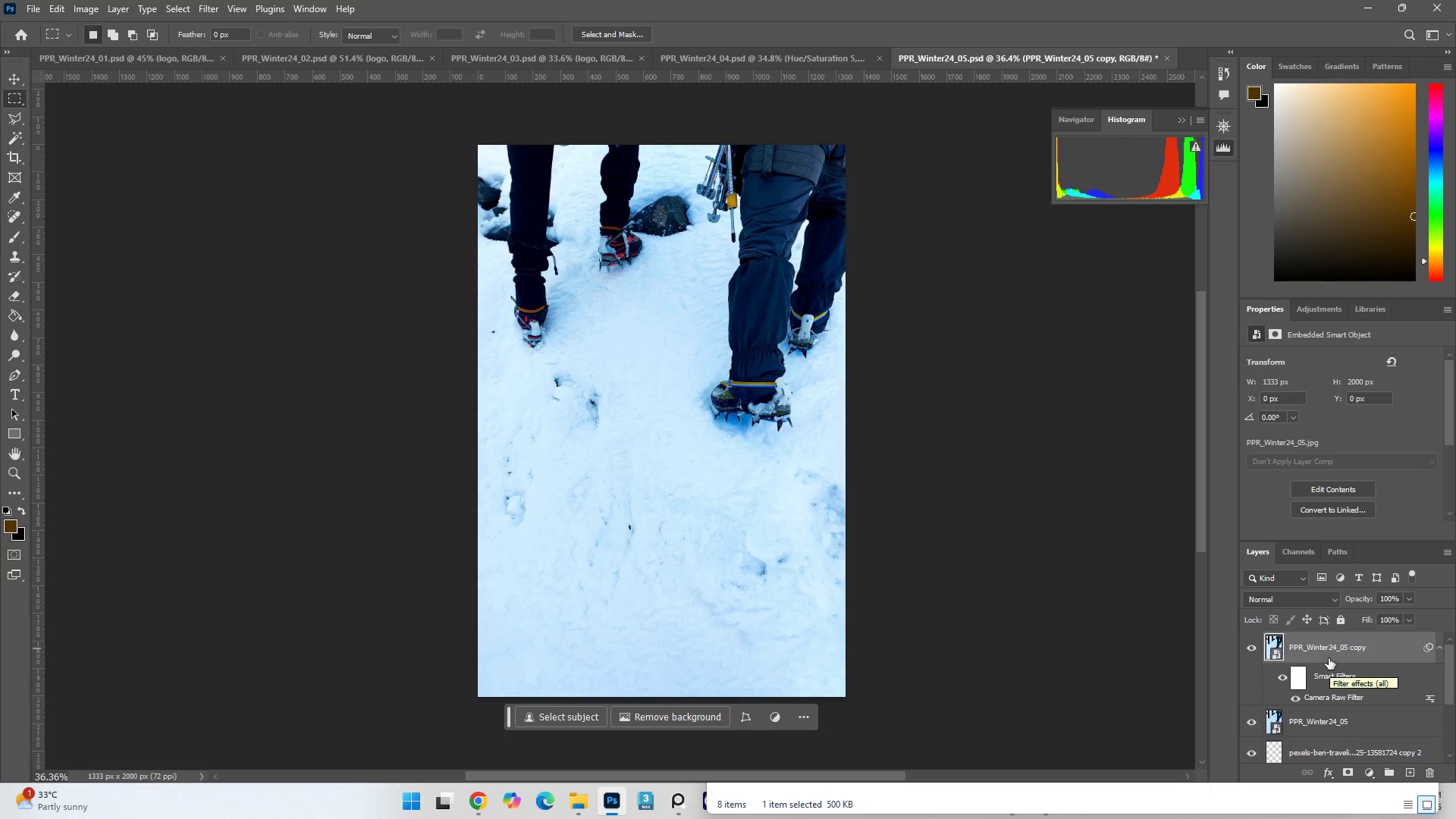 
key(Control+J)
 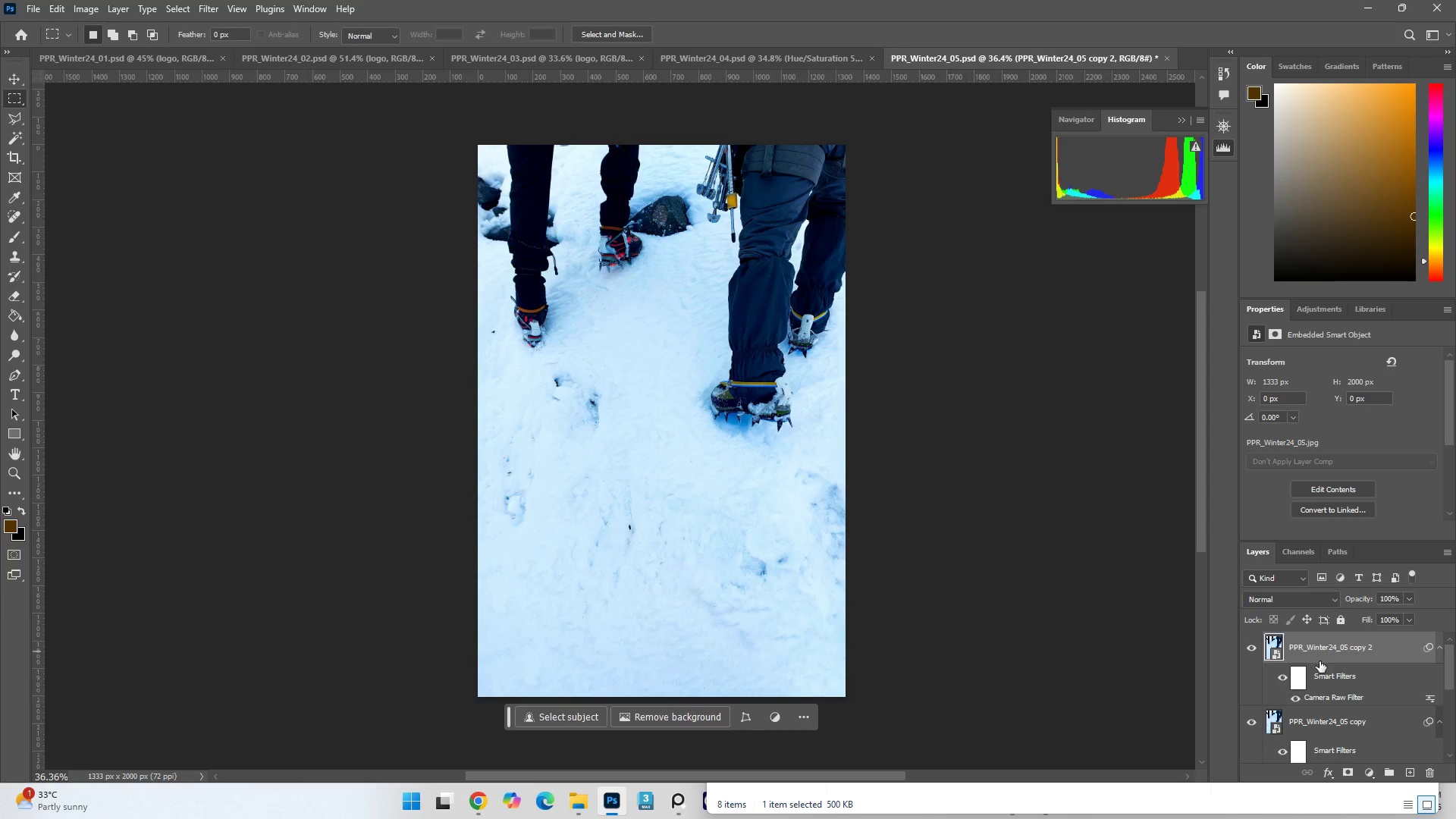 
left_click([1366, 773])
 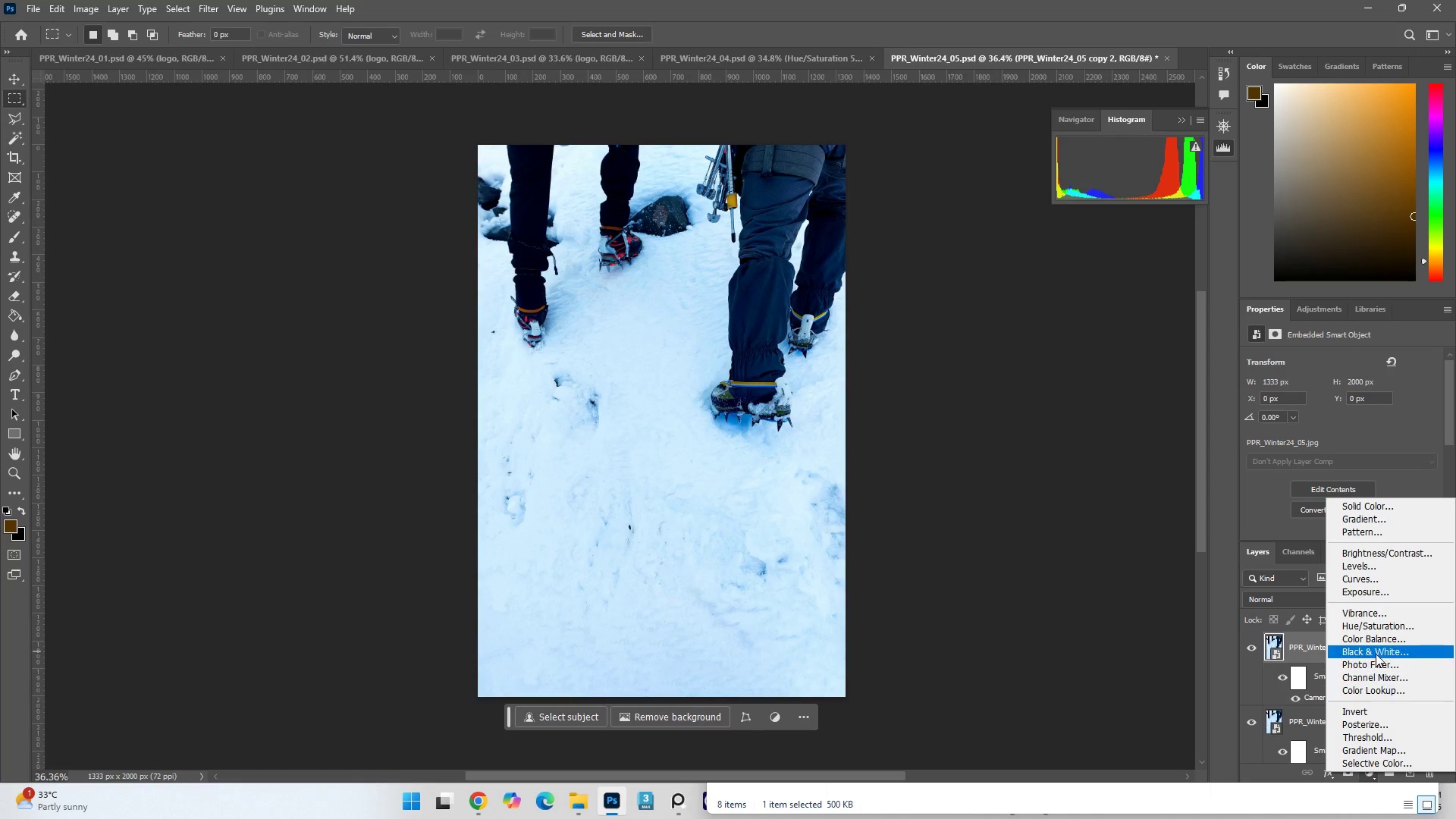 
left_click([1375, 626])
 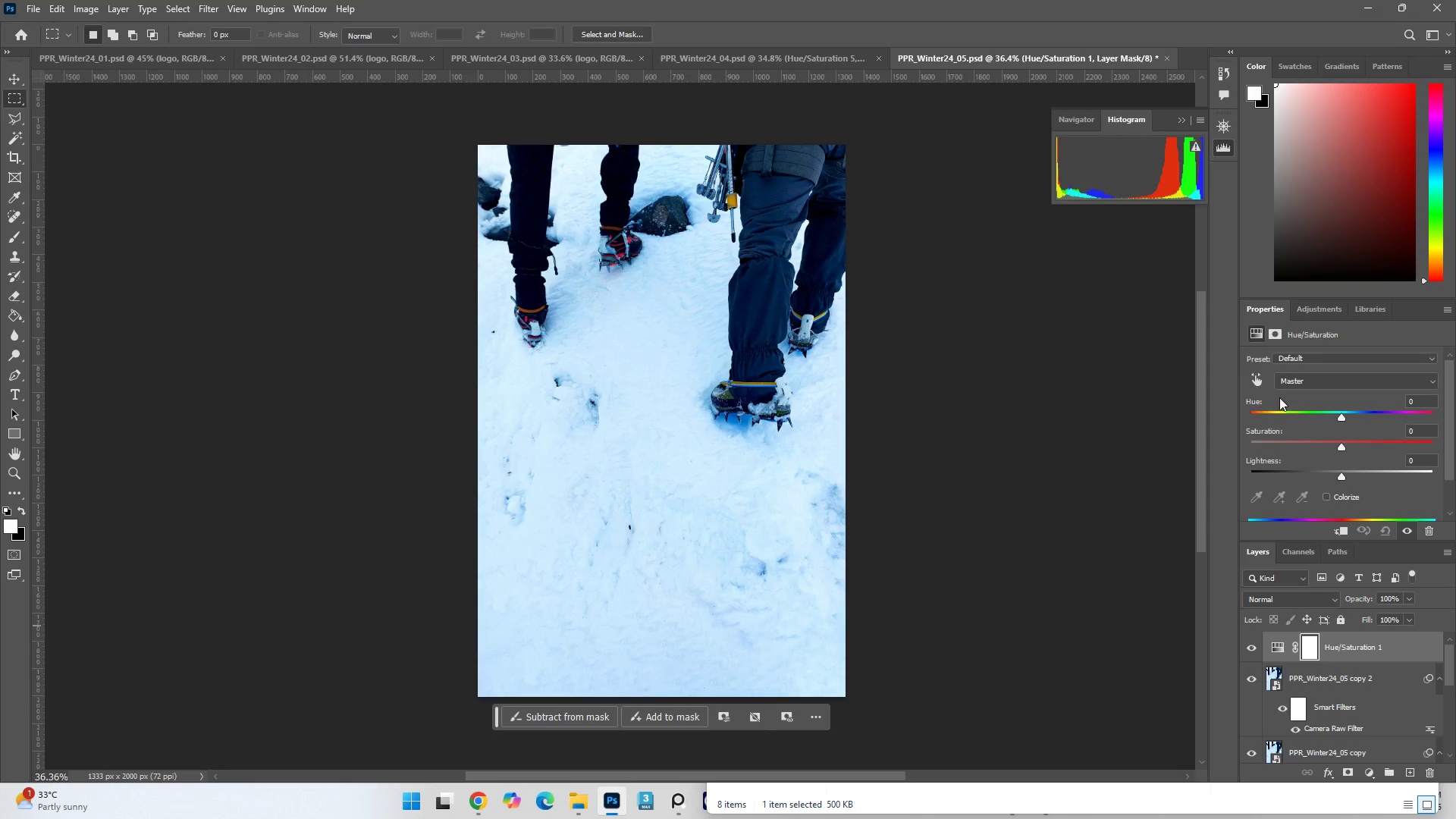 
left_click([1255, 381])
 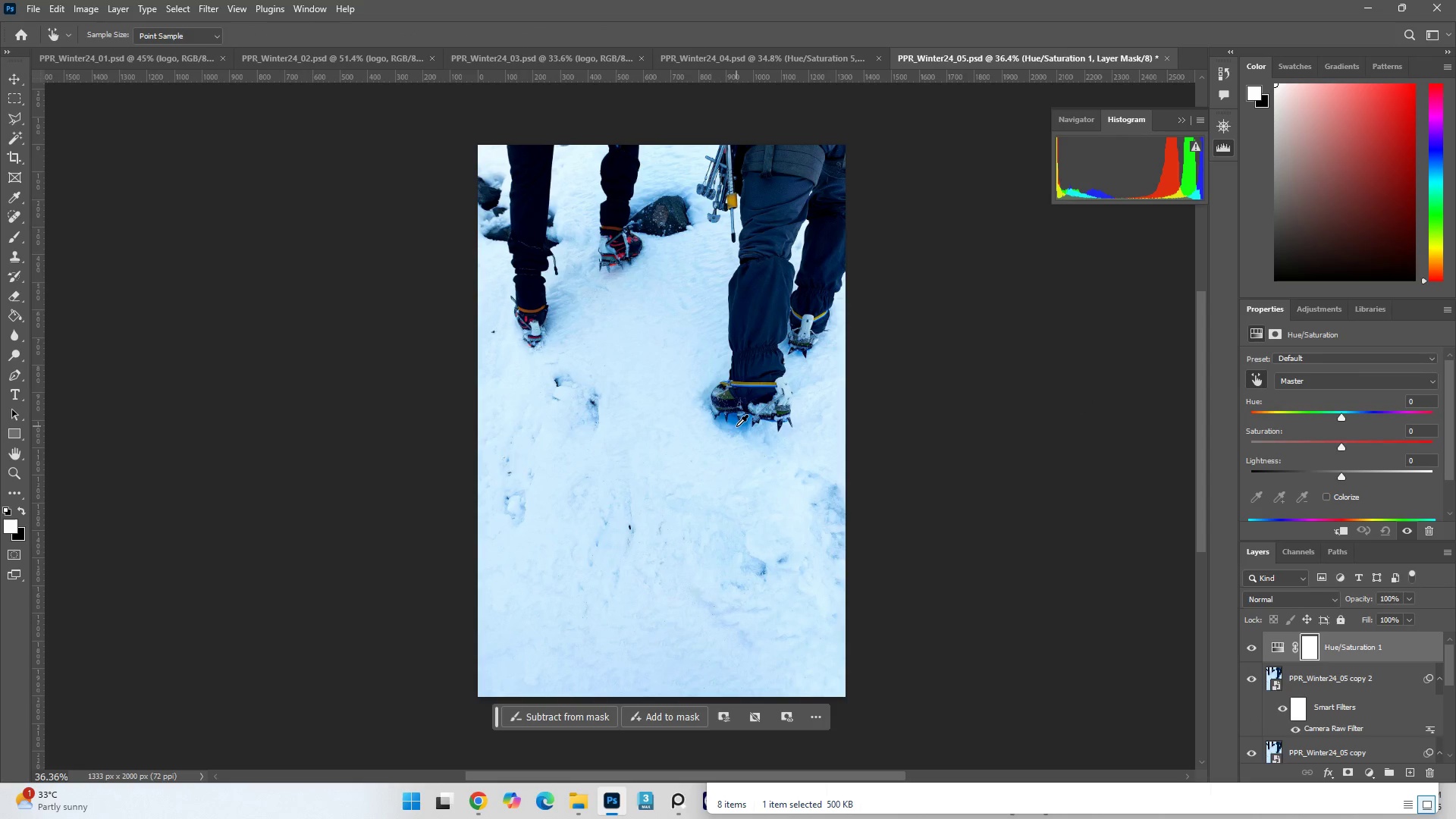 
left_click([736, 431])
 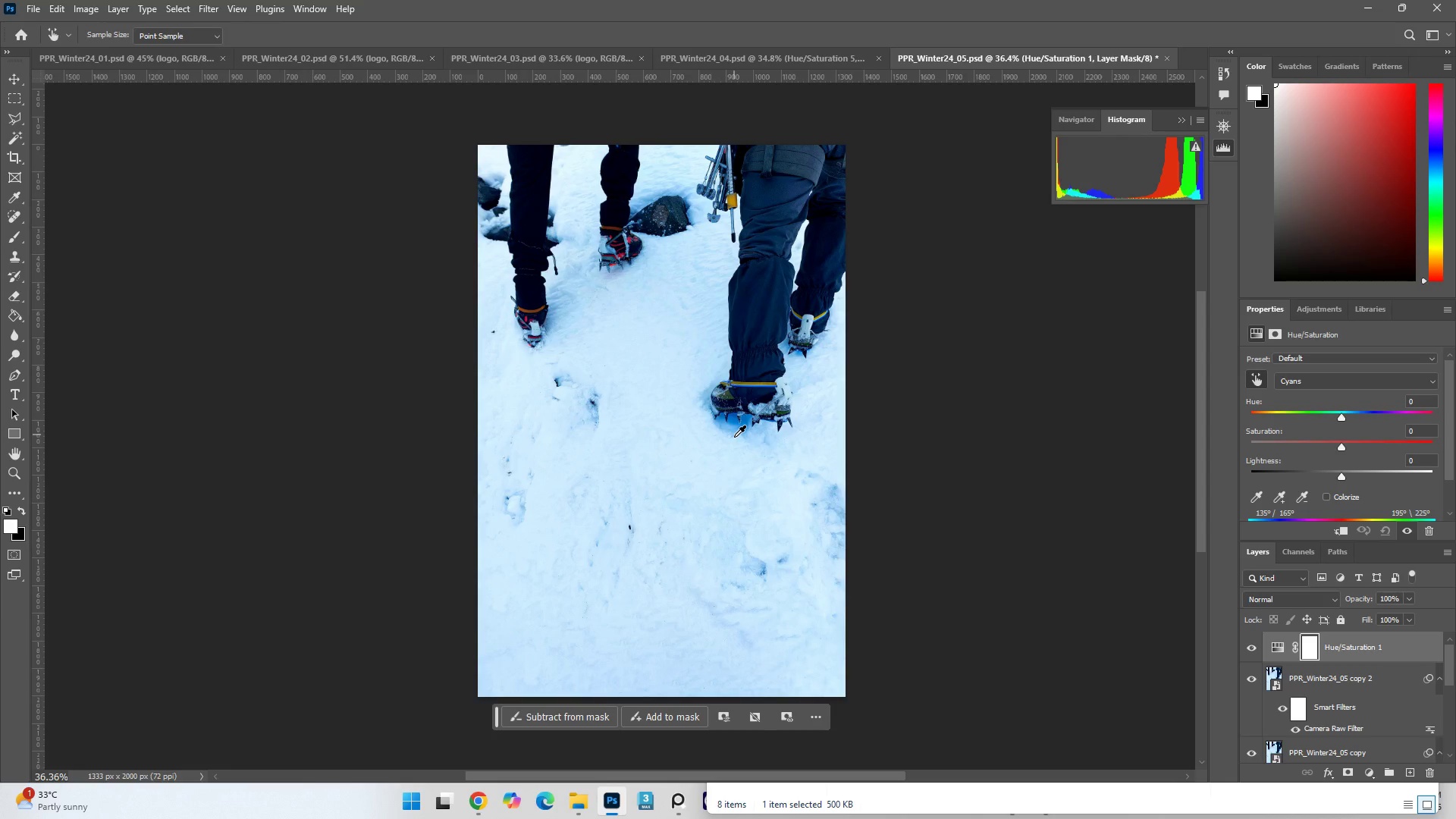 
wait(5.98)
 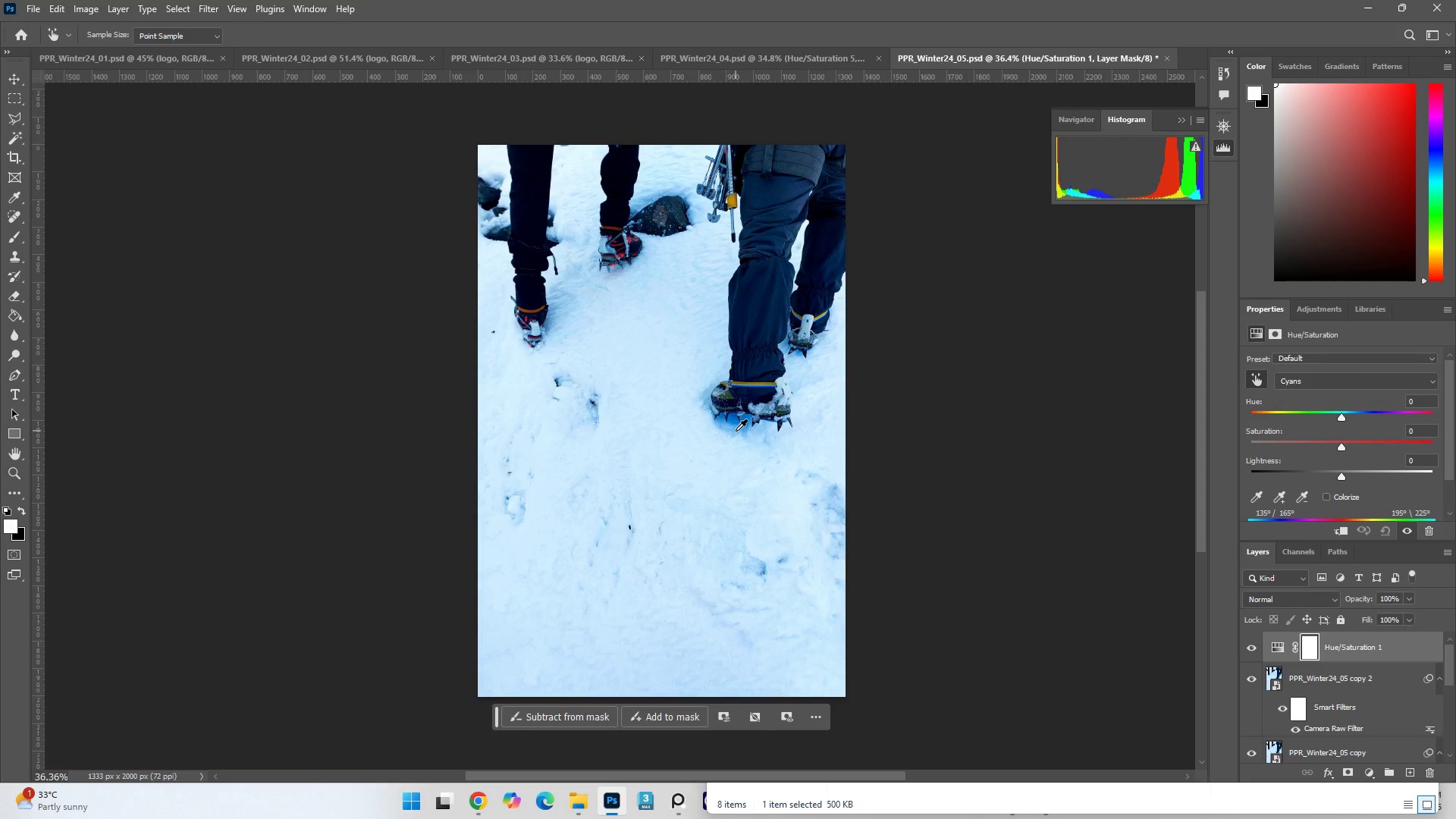 
left_click_drag(start_coordinate=[1339, 444], to_coordinate=[1283, 462])
 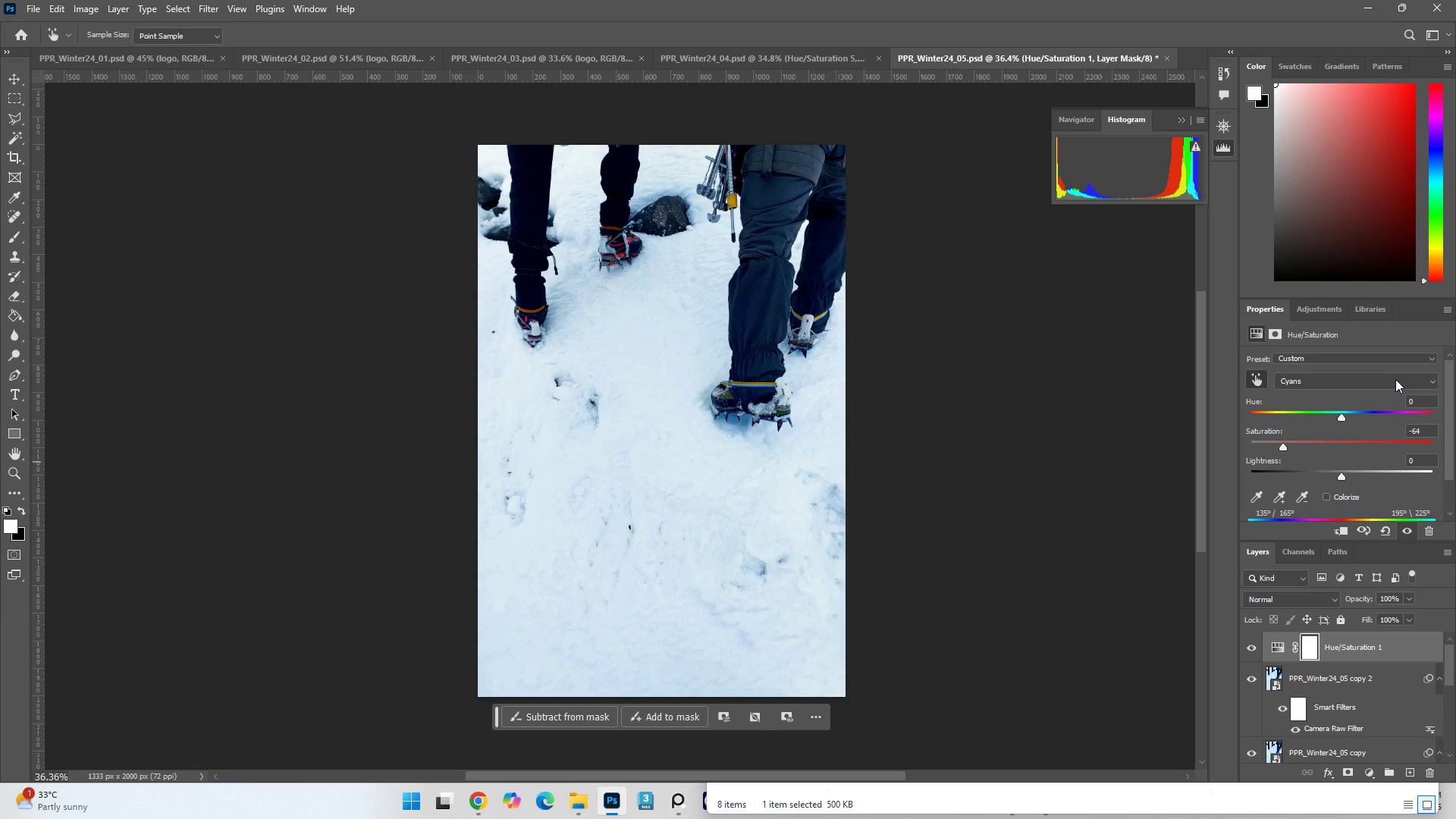 
left_click([1398, 379])
 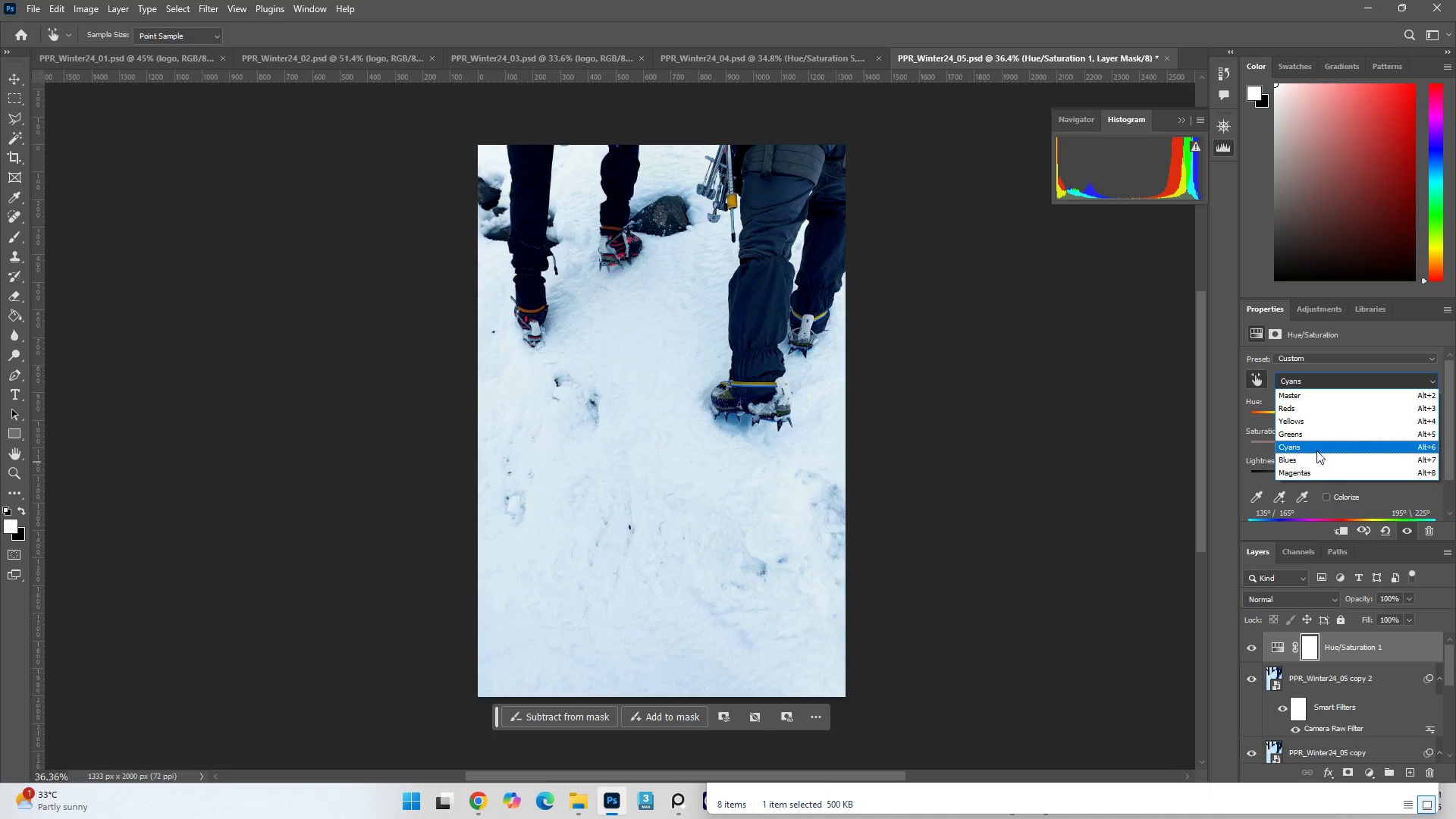 
left_click([1314, 457])
 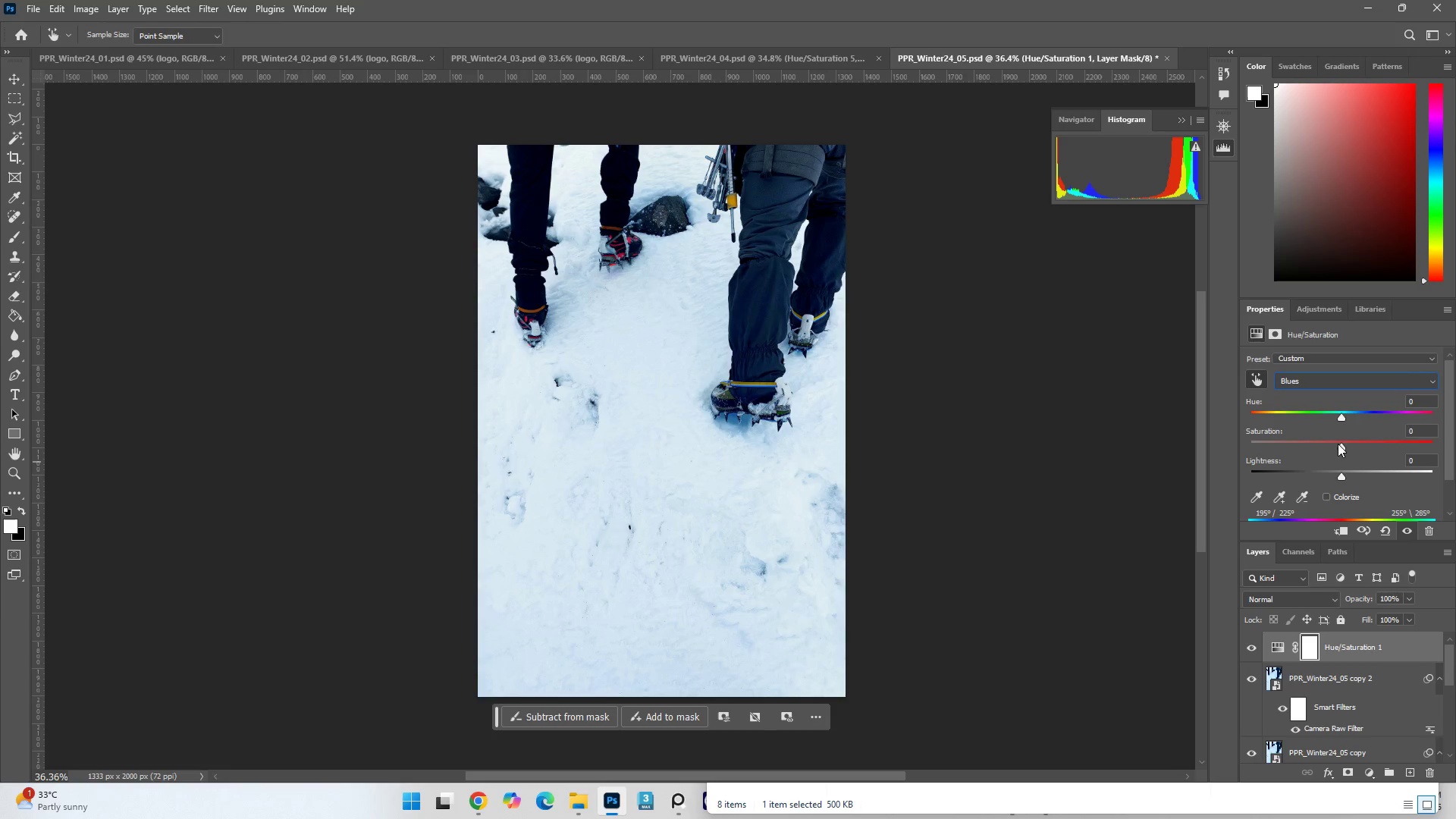 
left_click_drag(start_coordinate=[1338, 443], to_coordinate=[1276, 464])
 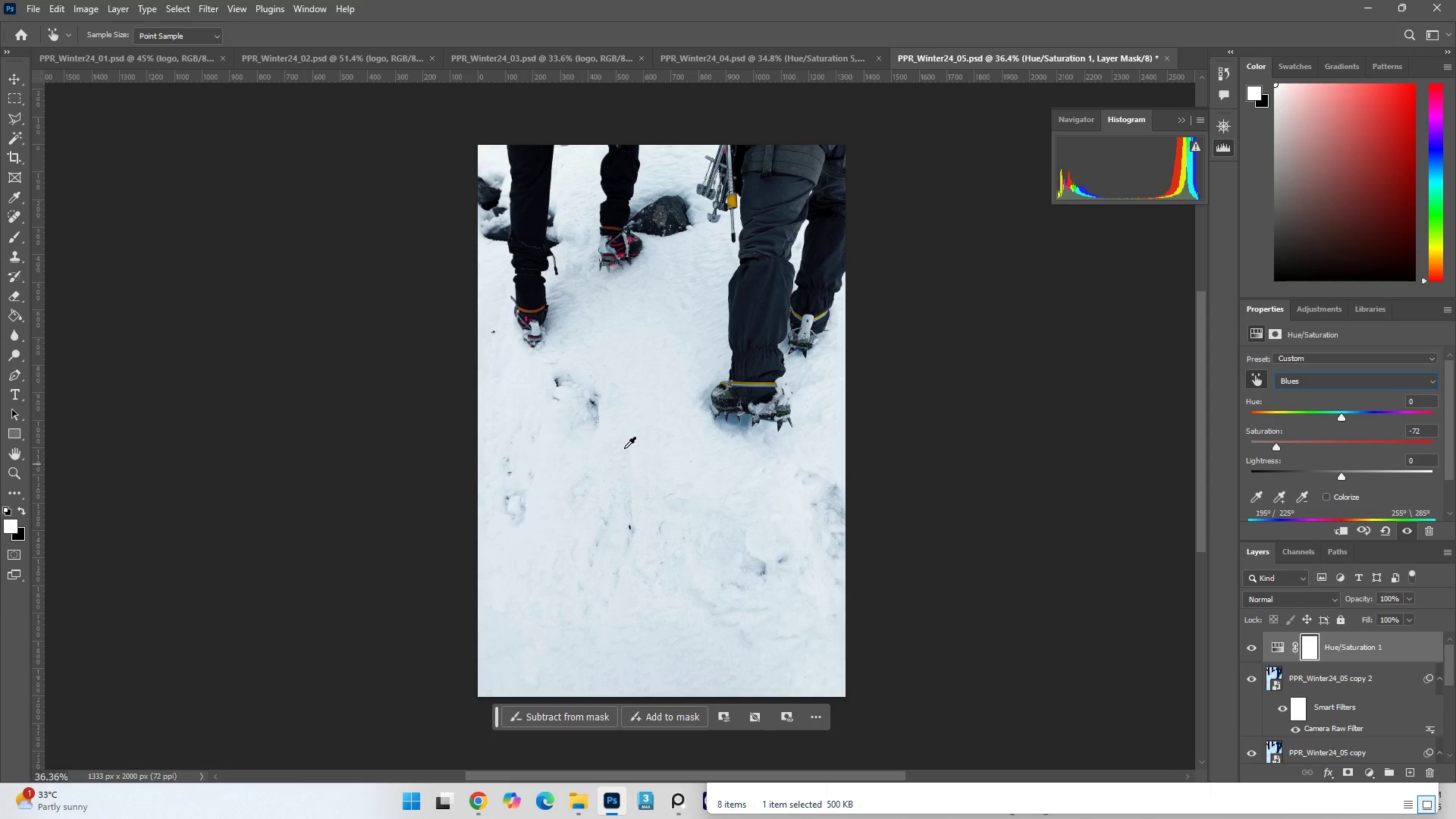 
hold_key(key=AltLeft, duration=0.41)
scroll: coordinate [784, 474], scroll_direction: up, amount: 7.0
 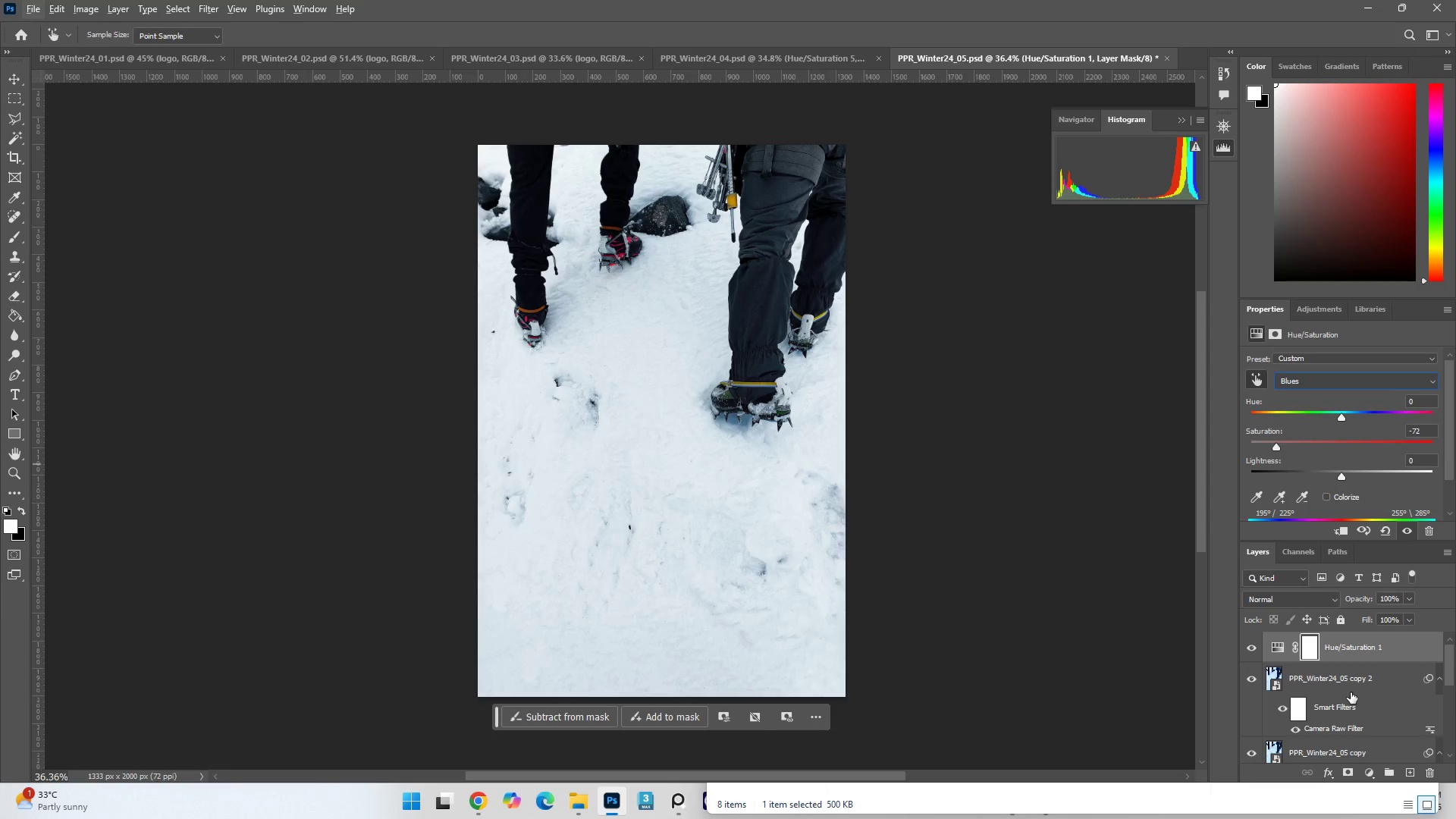 
left_click([1272, 652])
 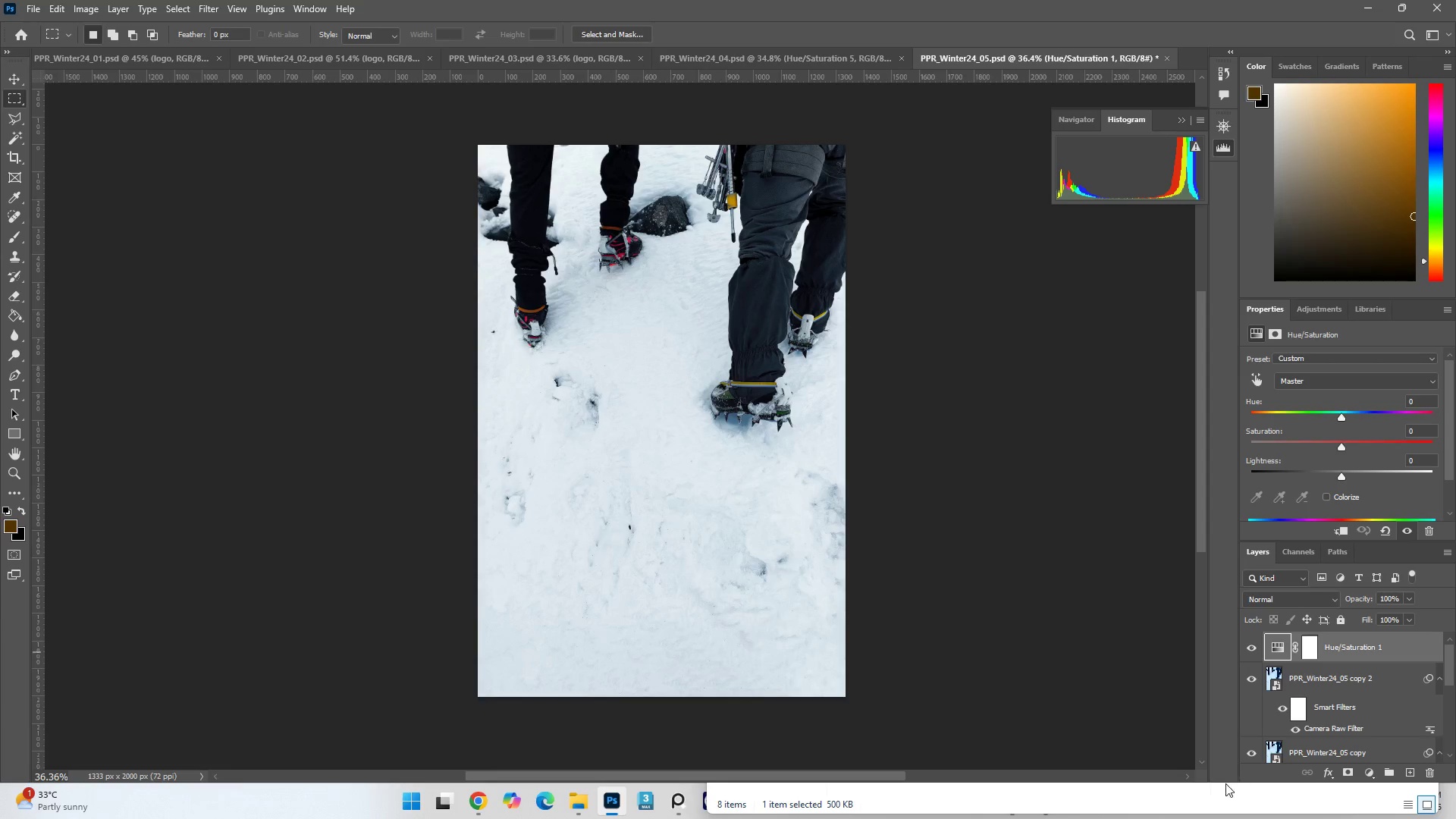 
left_click([1200, 811])
 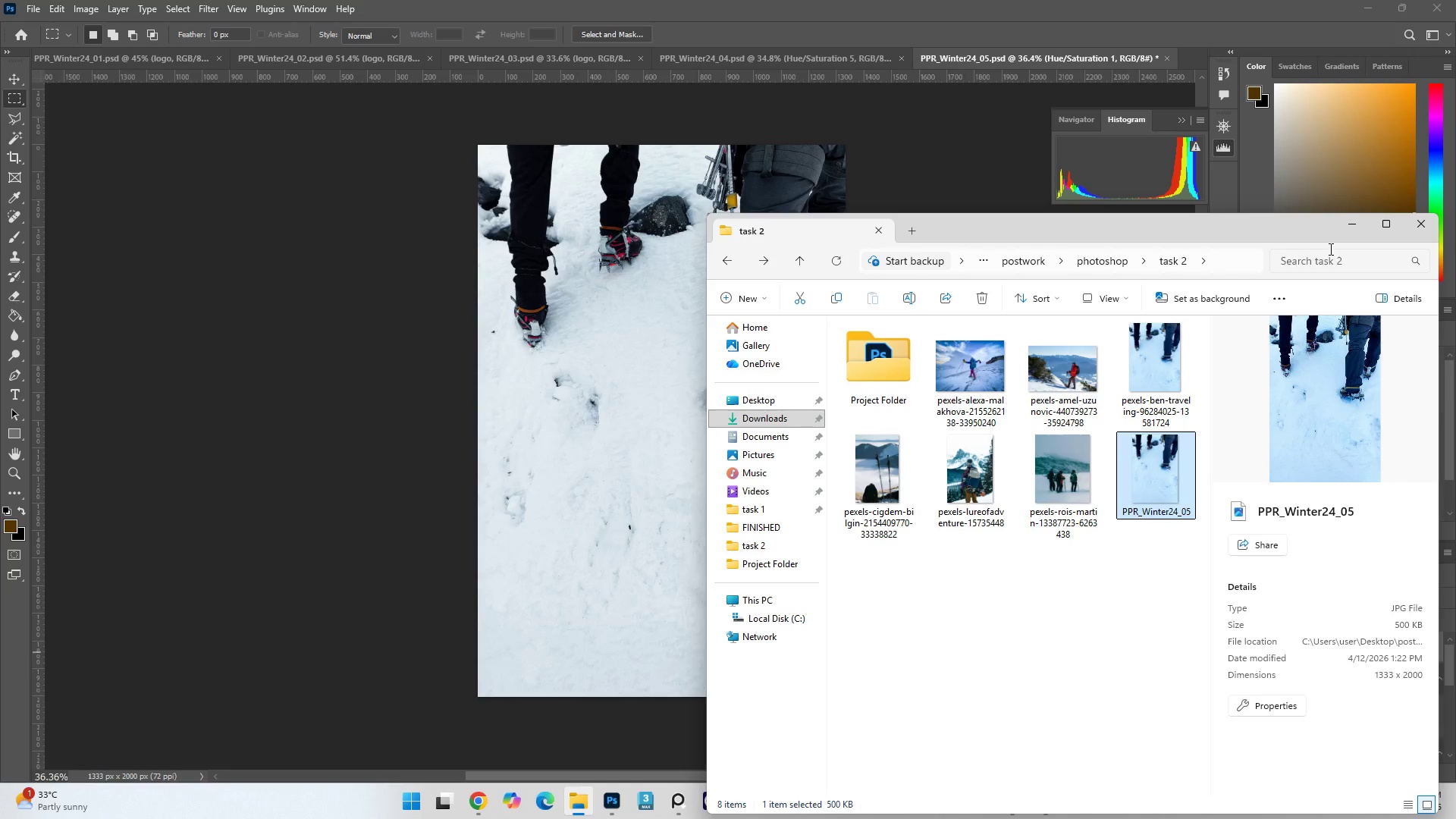 
left_click([1351, 228])
 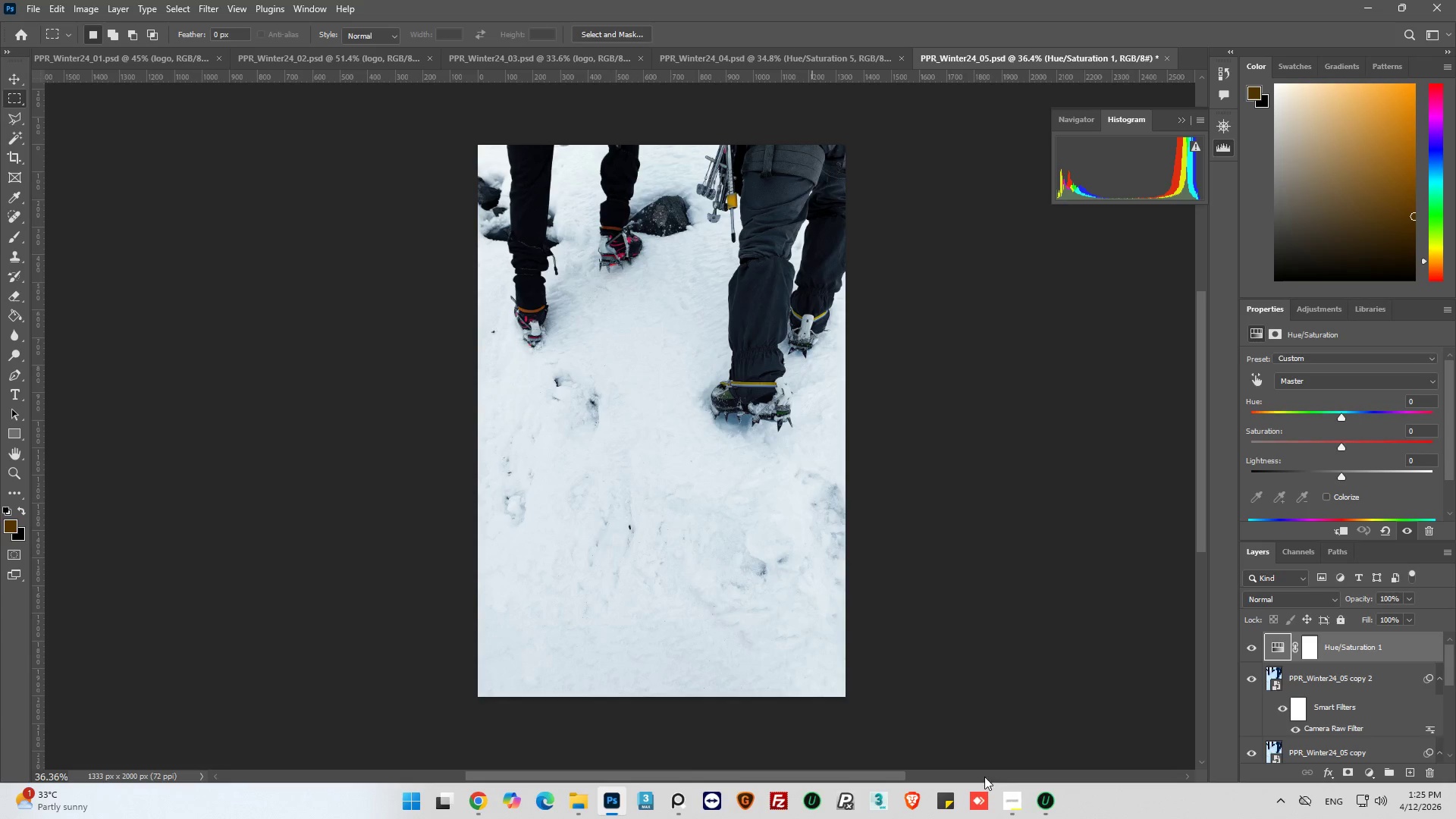 
left_click([1007, 804])